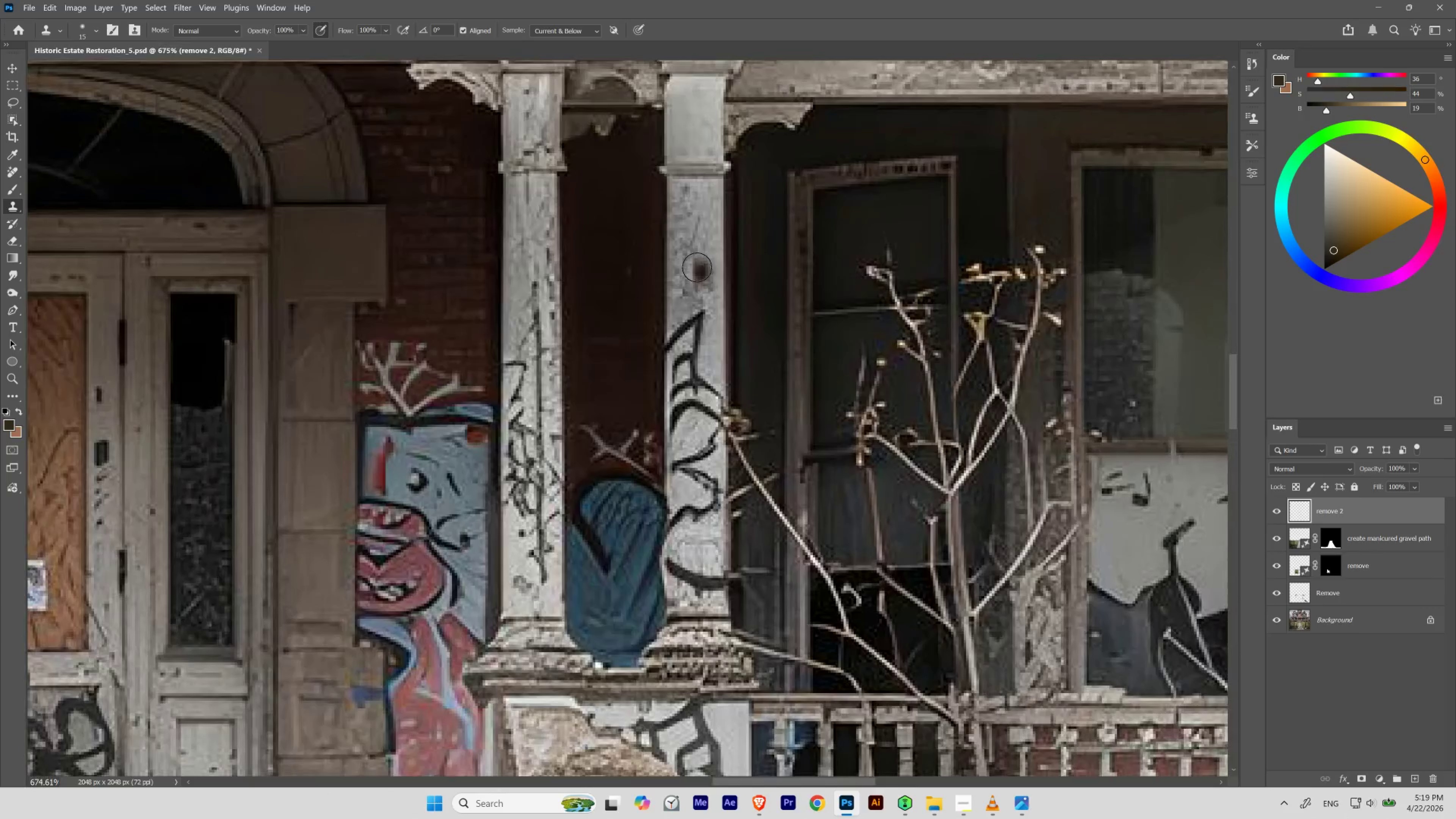 
hold_key(key=AltLeft, duration=0.55)
left_click([698, 260])
 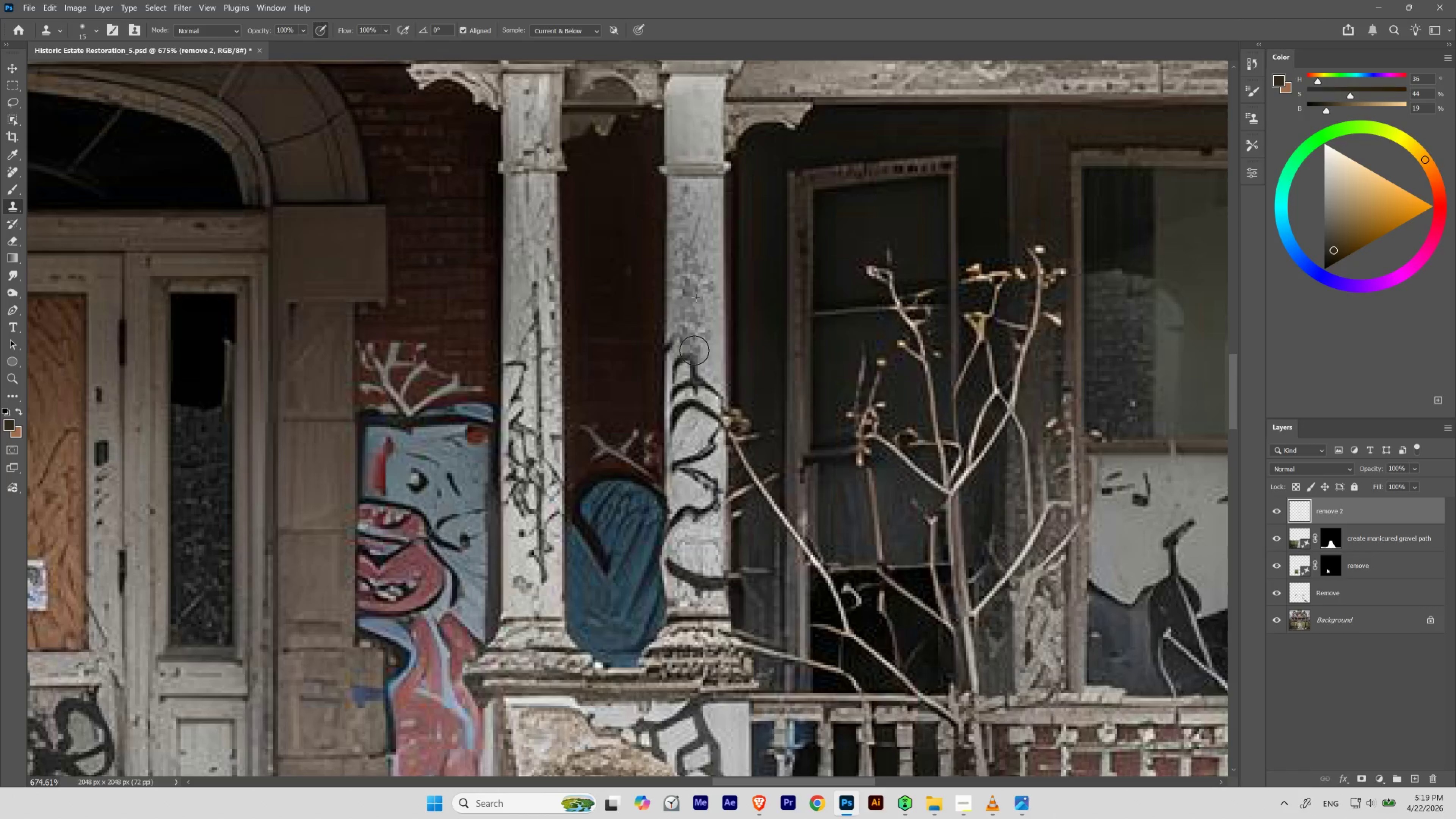 
hold_key(key=AltLeft, duration=0.72)
left_click([699, 240])
 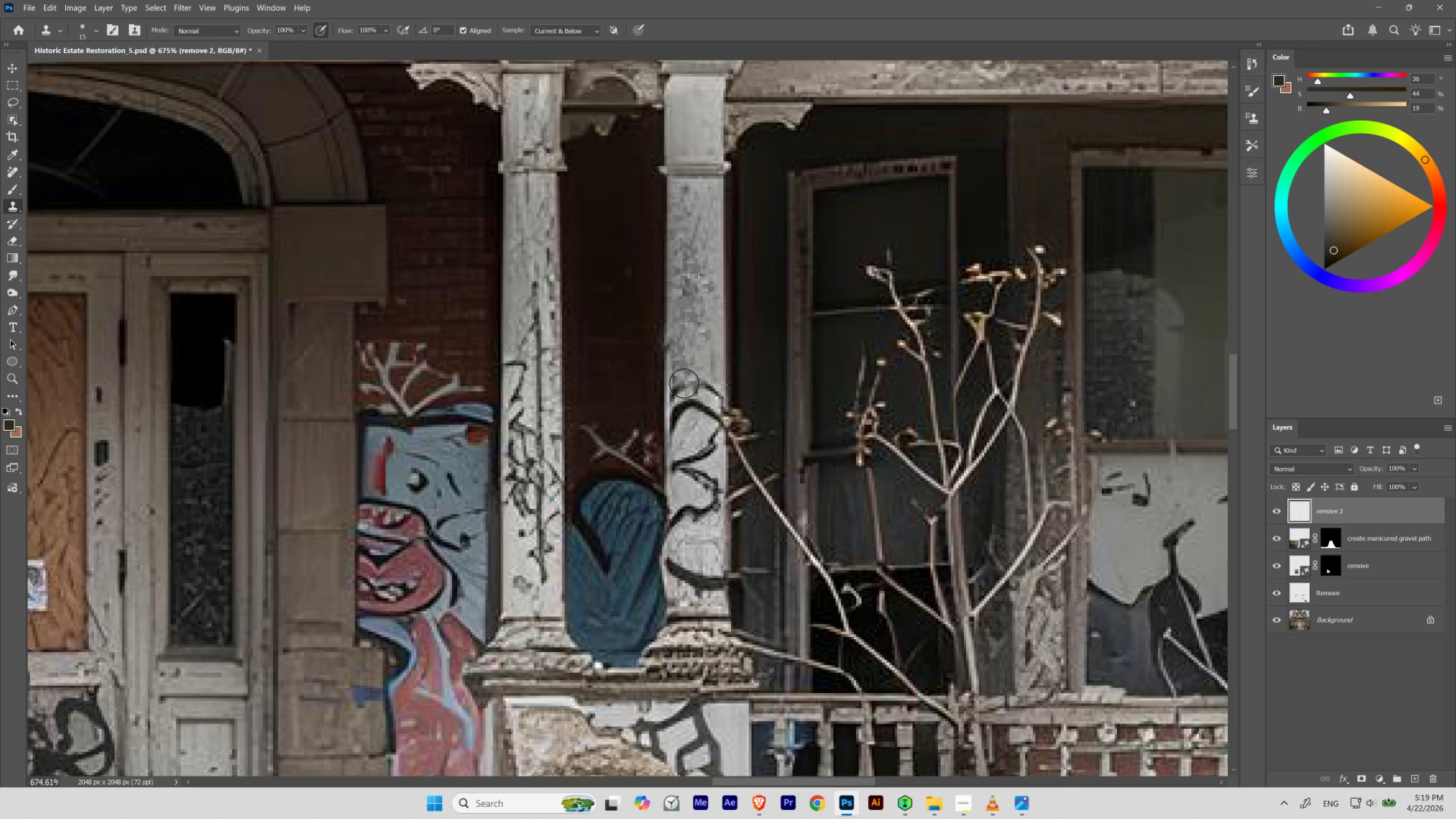 
hold_key(key=AltLeft, duration=0.31)
left_click([702, 304])
 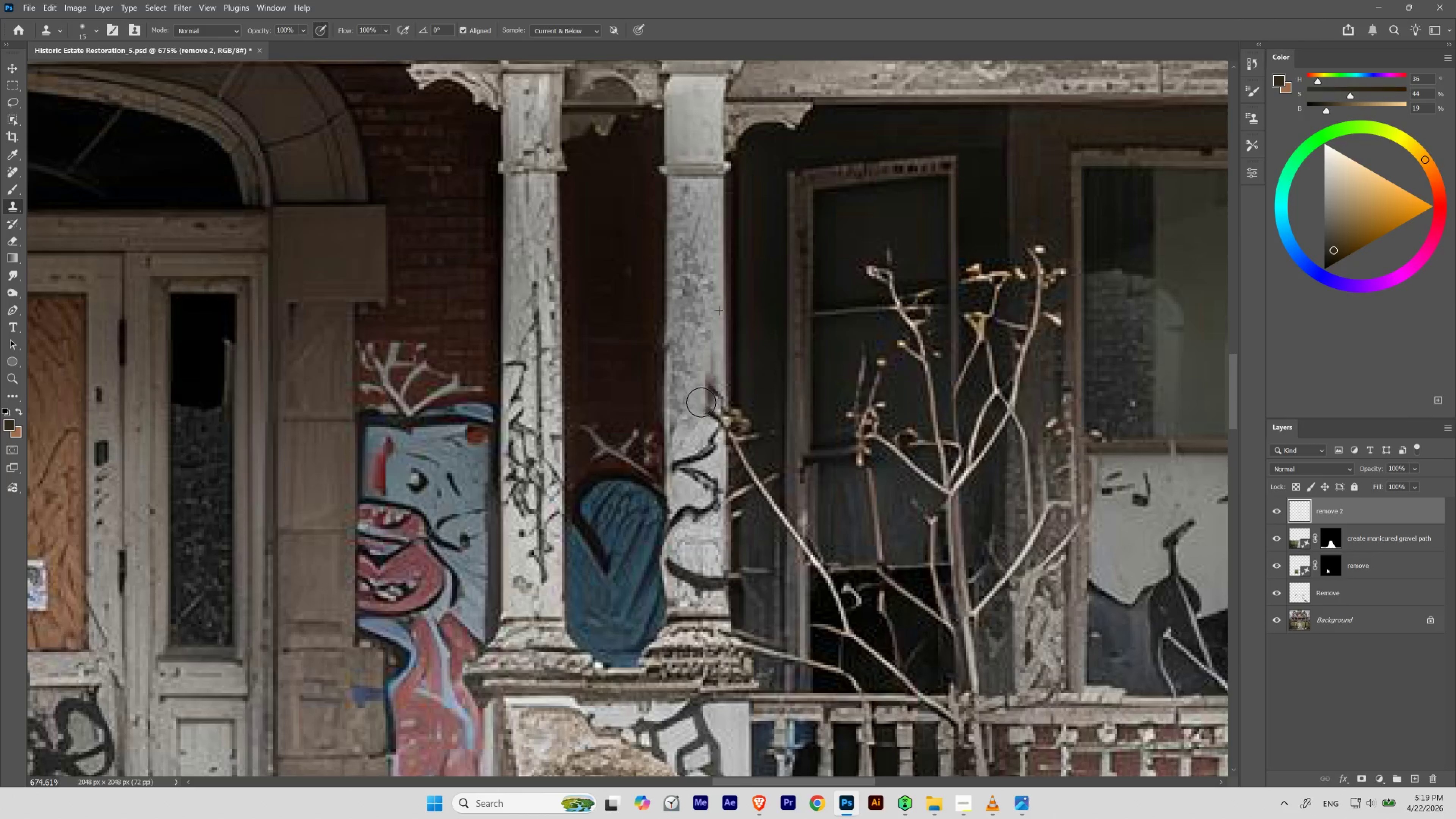 
key(Control+Z)
 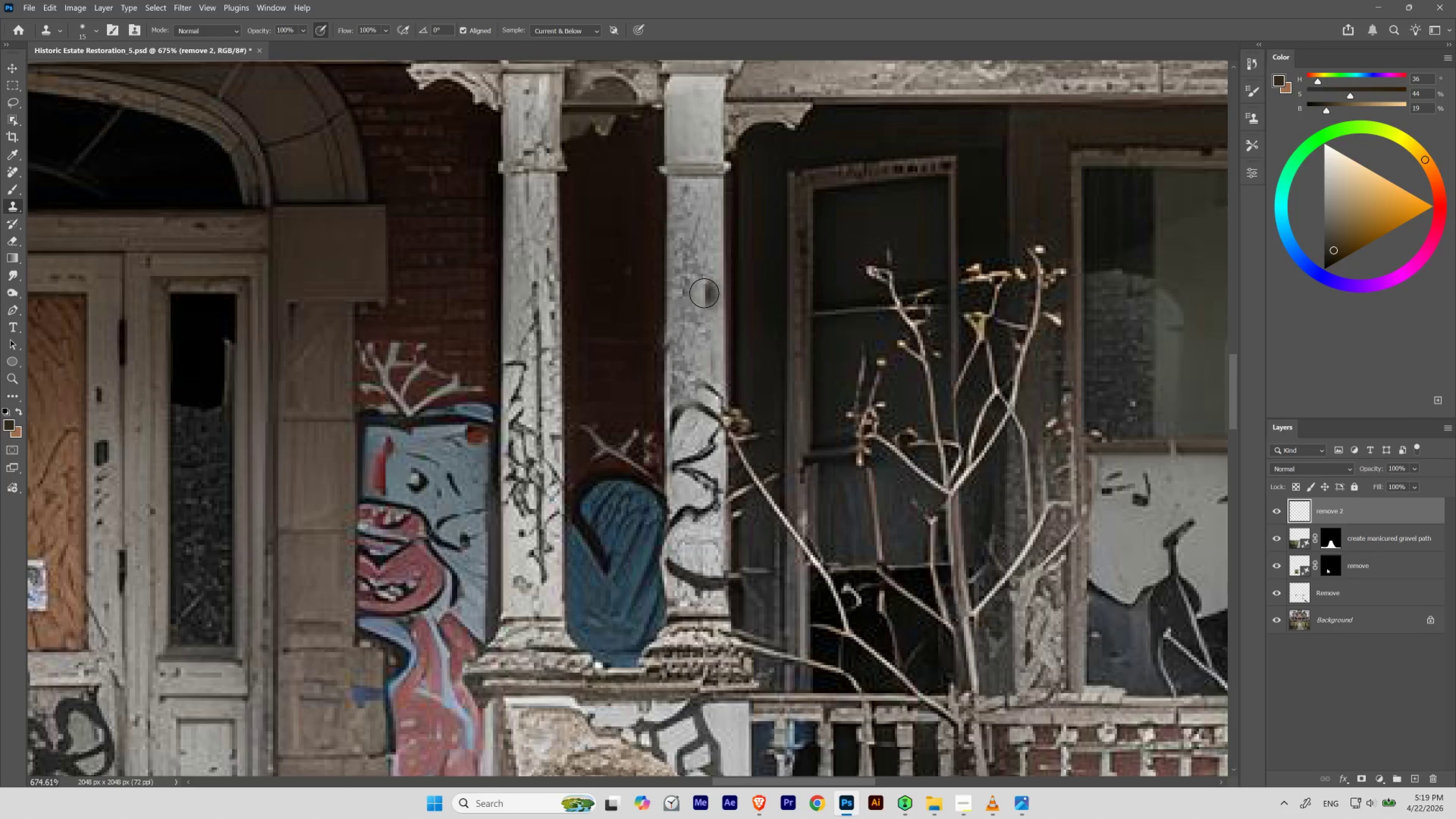 
hold_key(key=AltLeft, duration=0.39)
left_click([693, 276])
 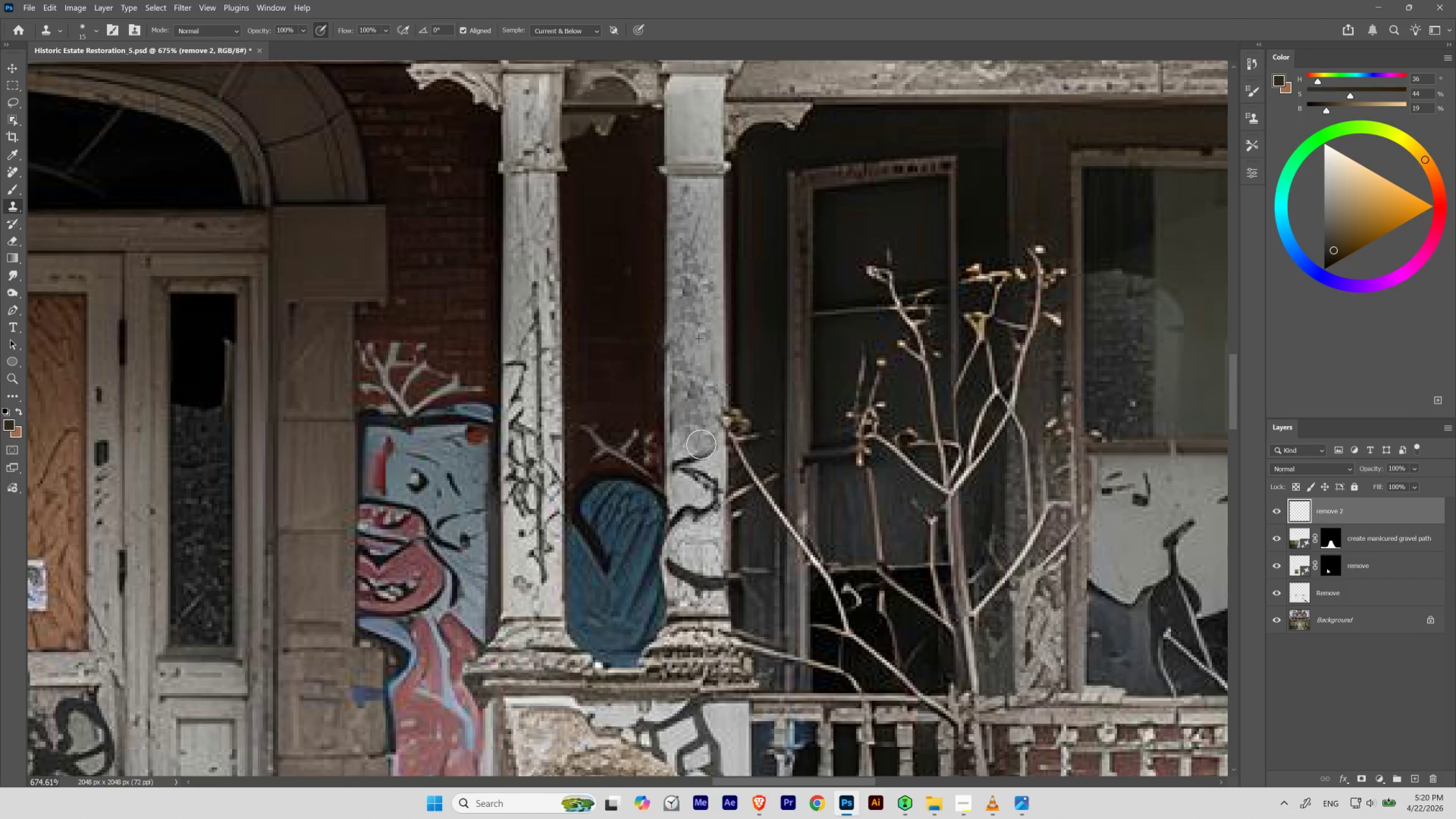 
hold_key(key=AltLeft, duration=0.39)
left_click([700, 331])
 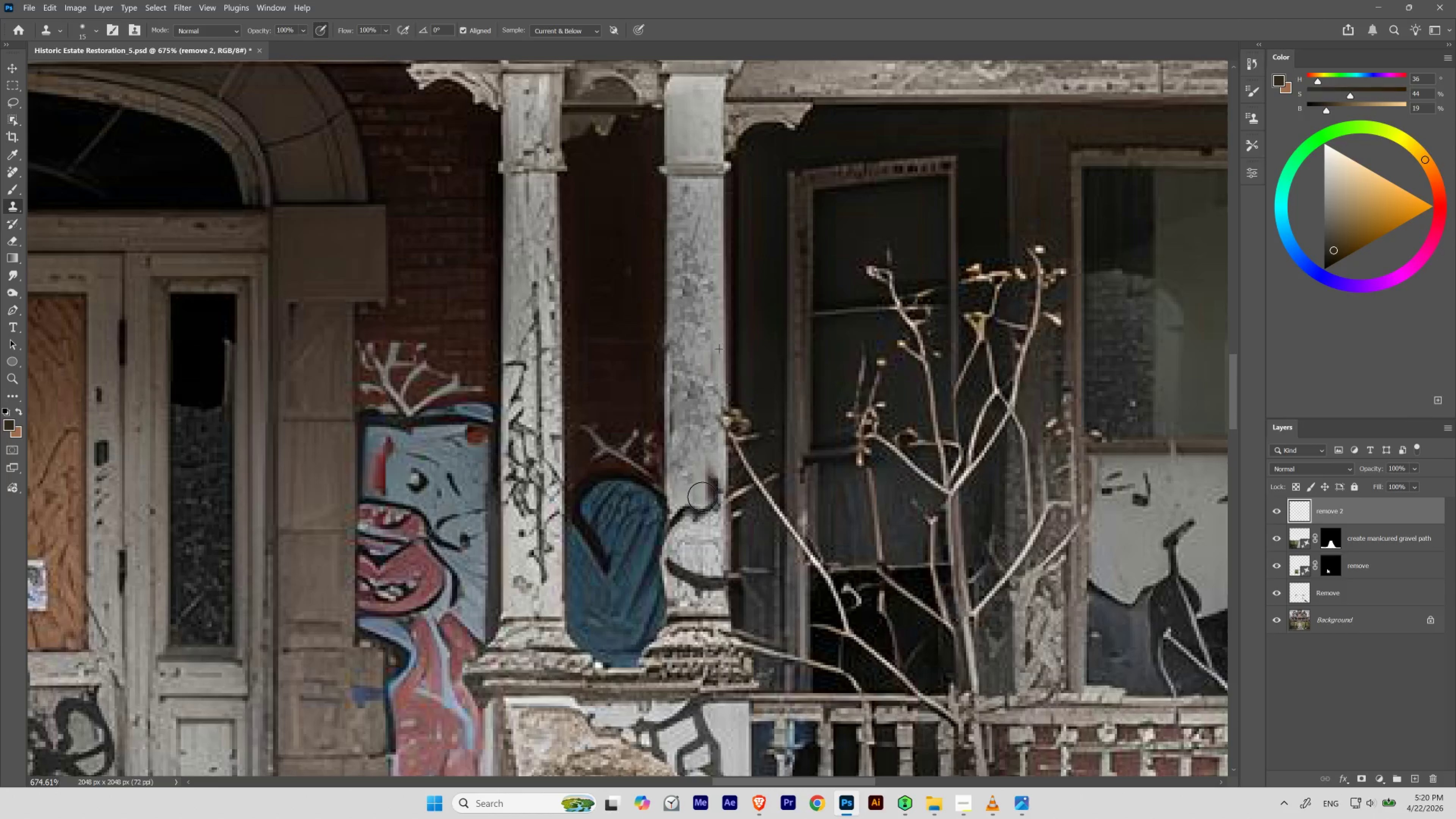 
key(Control+ControlLeft)
 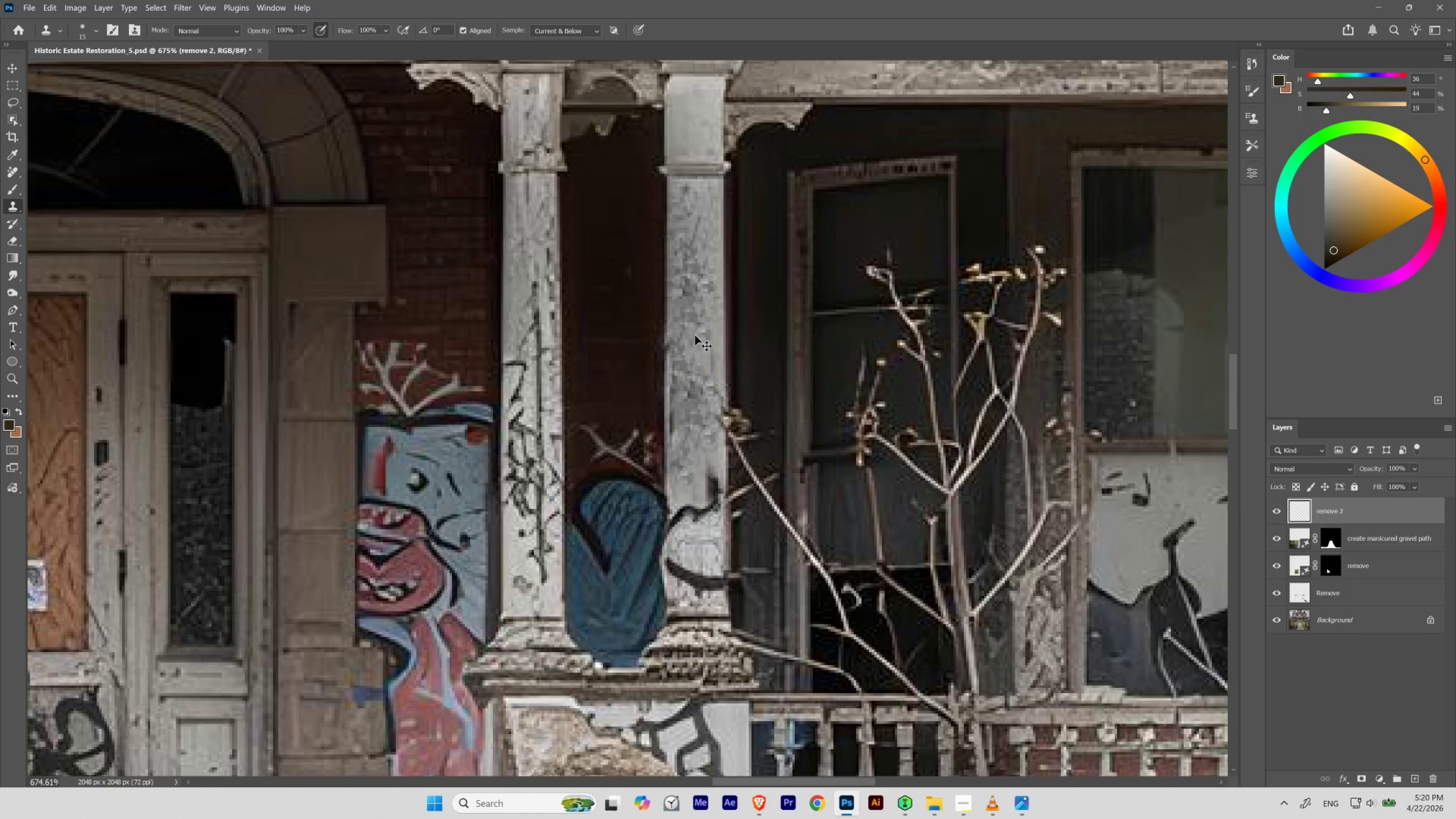 
key(Control+Z)
 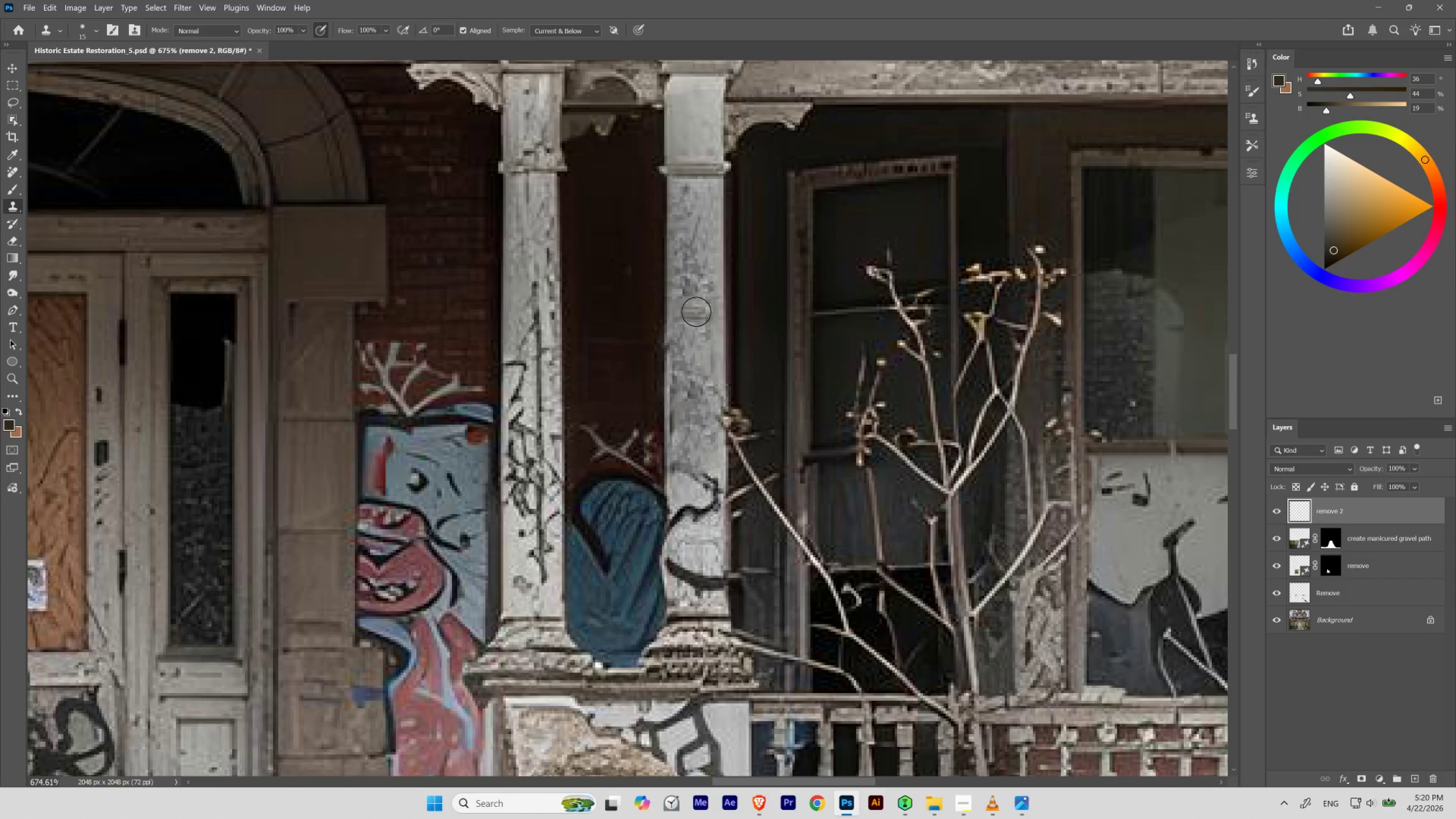 
hold_key(key=AltLeft, duration=0.41)
left_click([696, 305])
 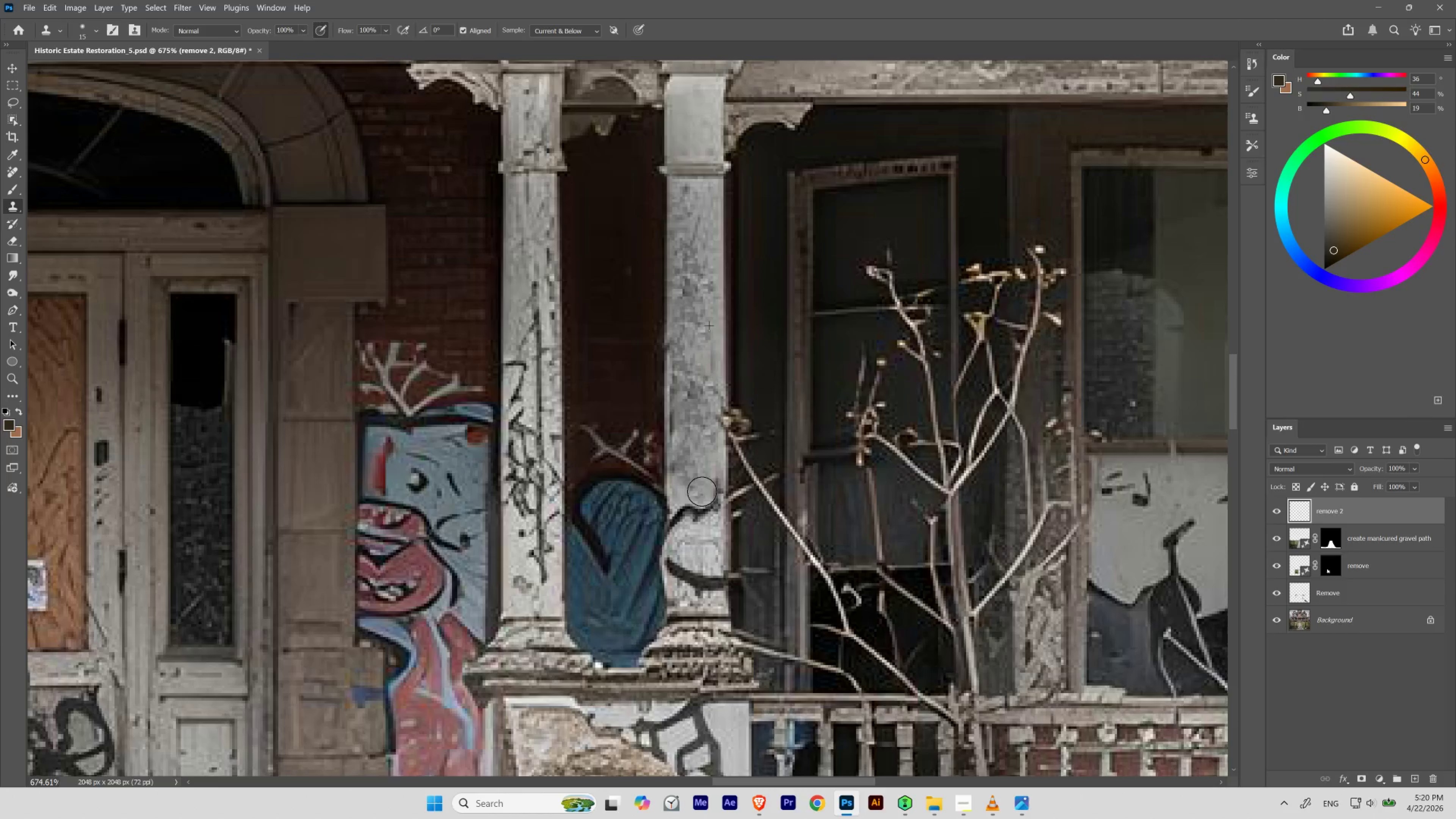 
hold_key(key=AltLeft, duration=0.83)
left_click_drag(start_coordinate=[696, 295], to_coordinate=[697, 304])
 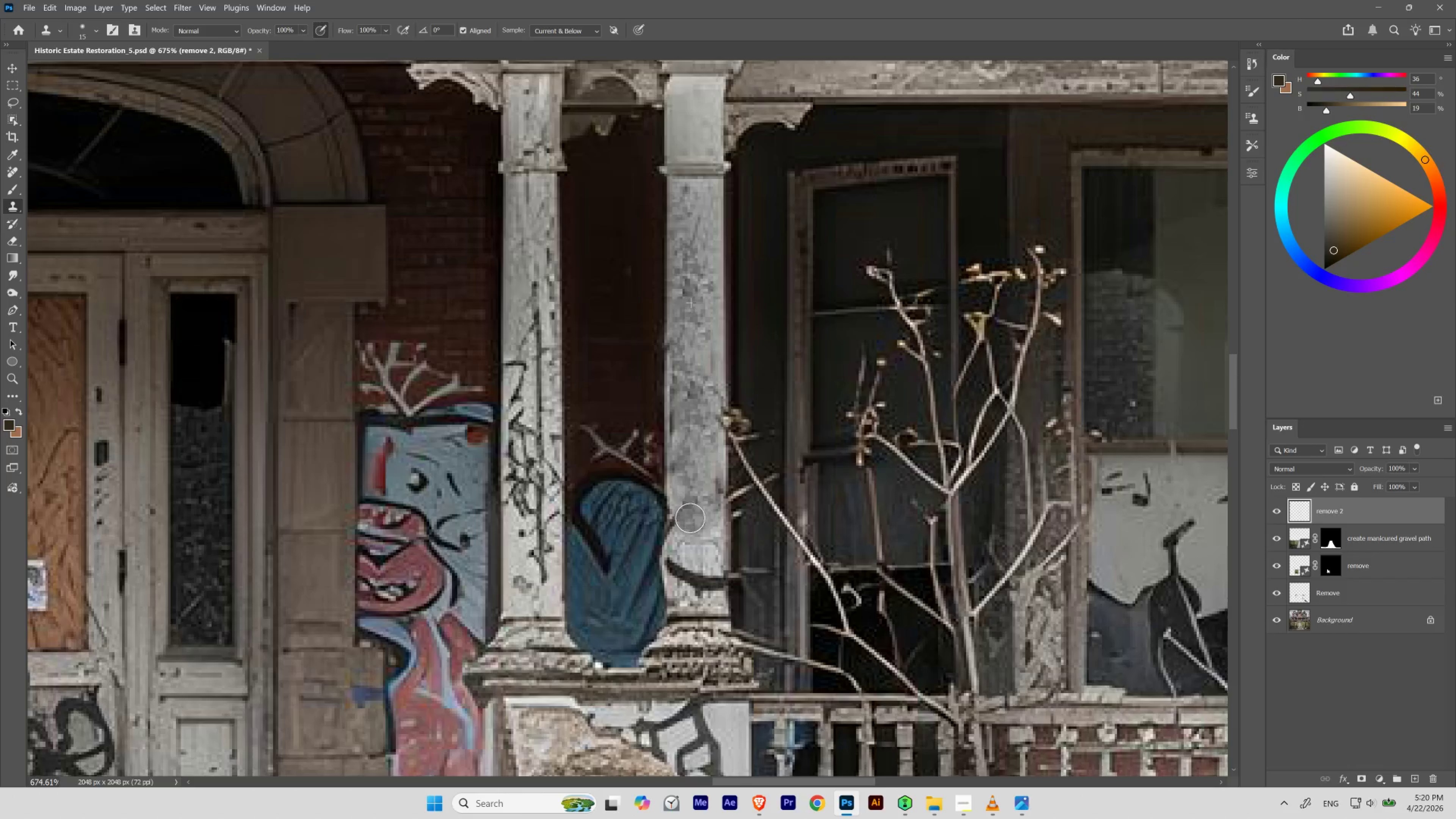 
hold_key(key=AltLeft, duration=0.41)
left_click([697, 333])
 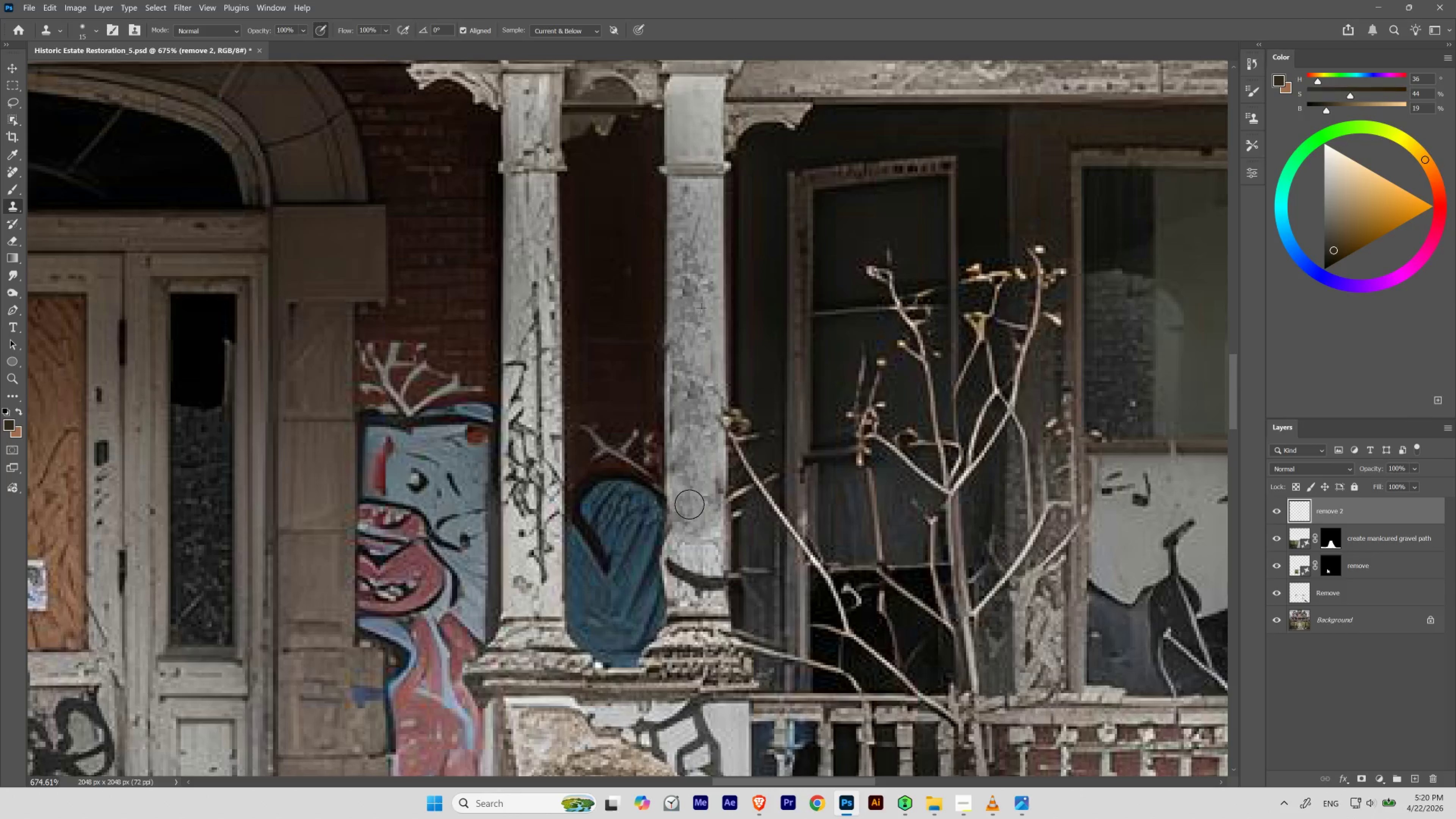 
hold_key(key=AltLeft, duration=0.55)
left_click_drag(start_coordinate=[691, 514], to_coordinate=[689, 520])
 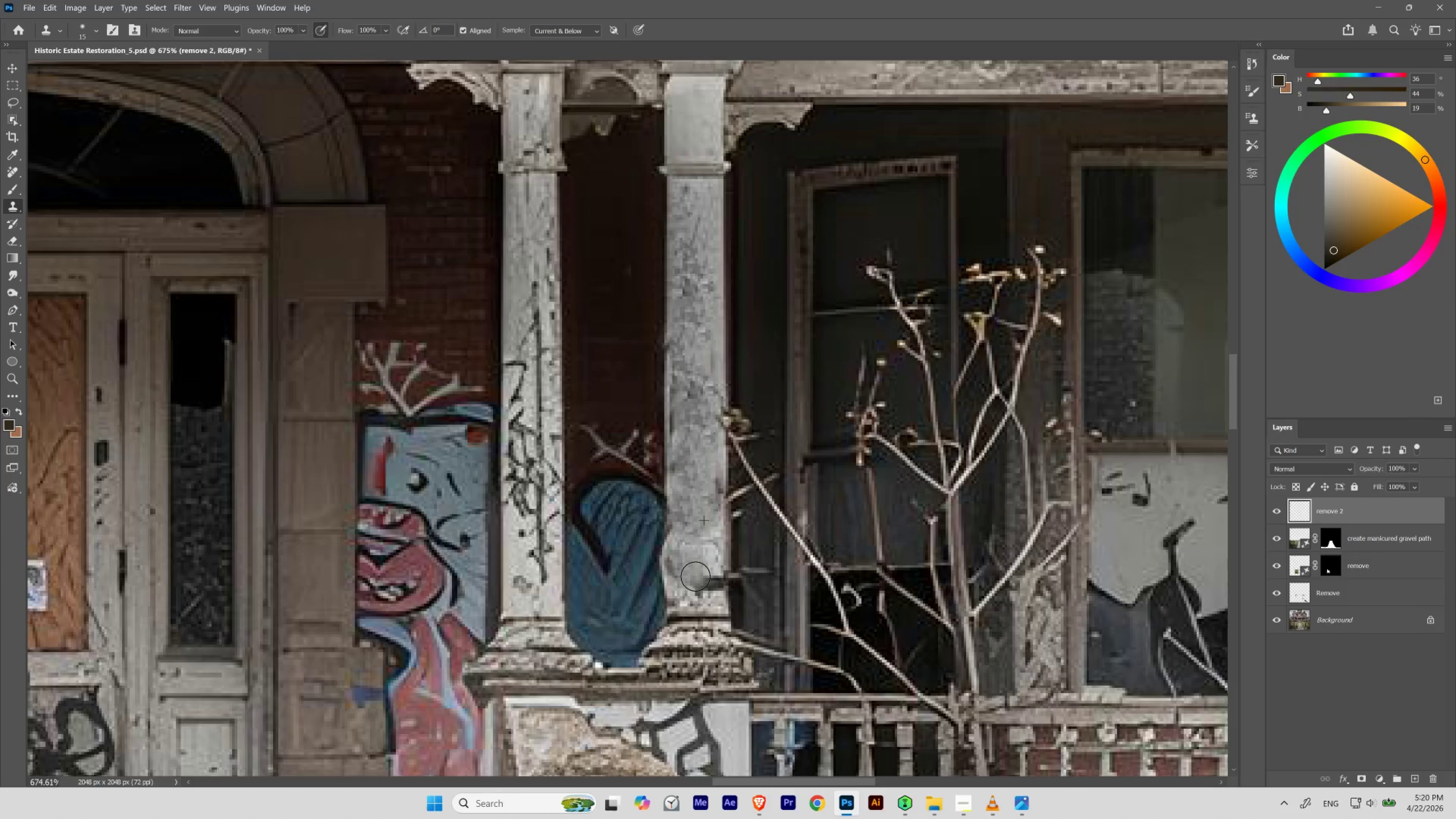 
hold_key(key=AltLeft, duration=0.39)
left_click_drag(start_coordinate=[691, 376], to_coordinate=[693, 381])
 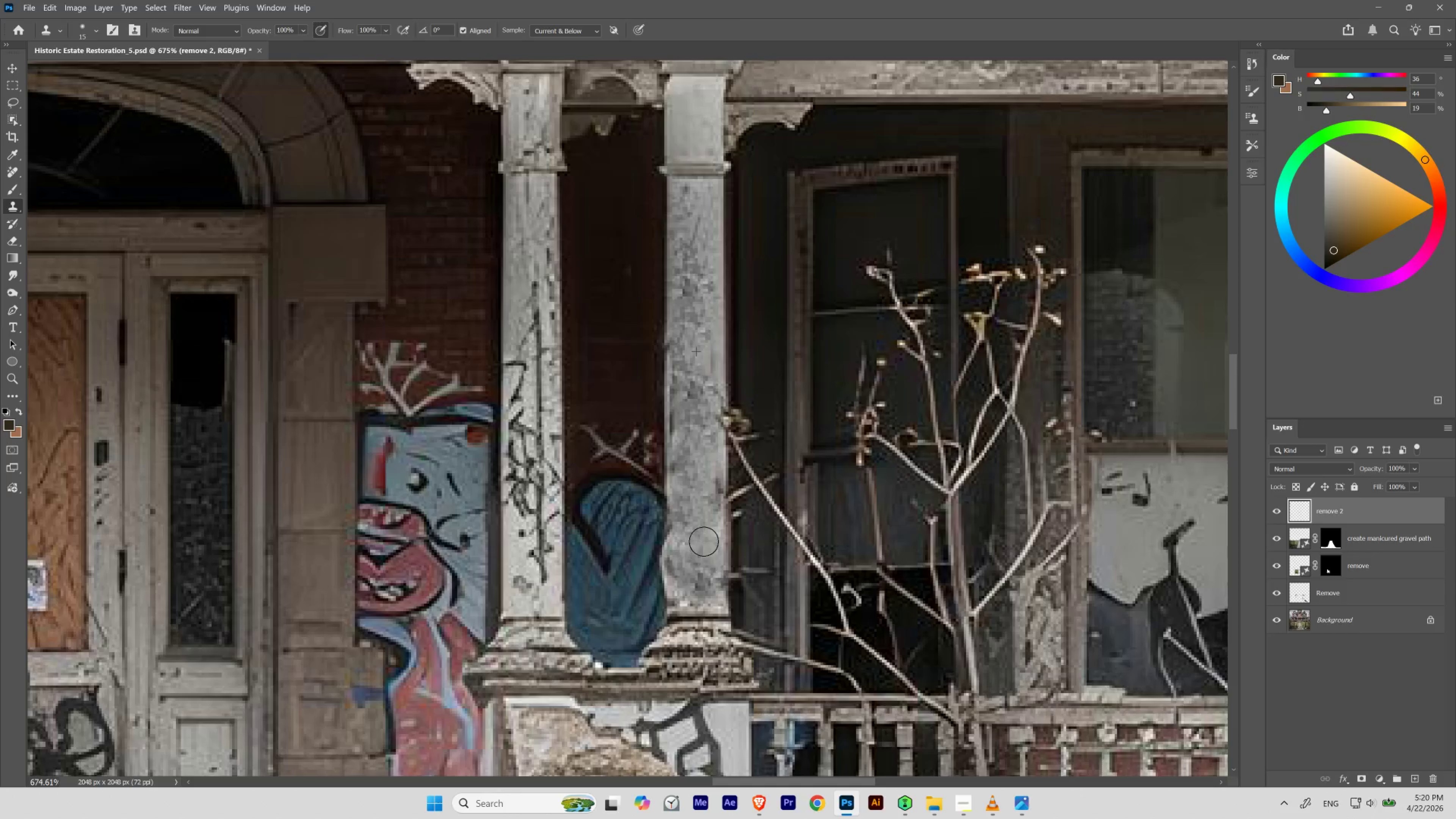 
hold_key(key=Space, duration=2.62)
 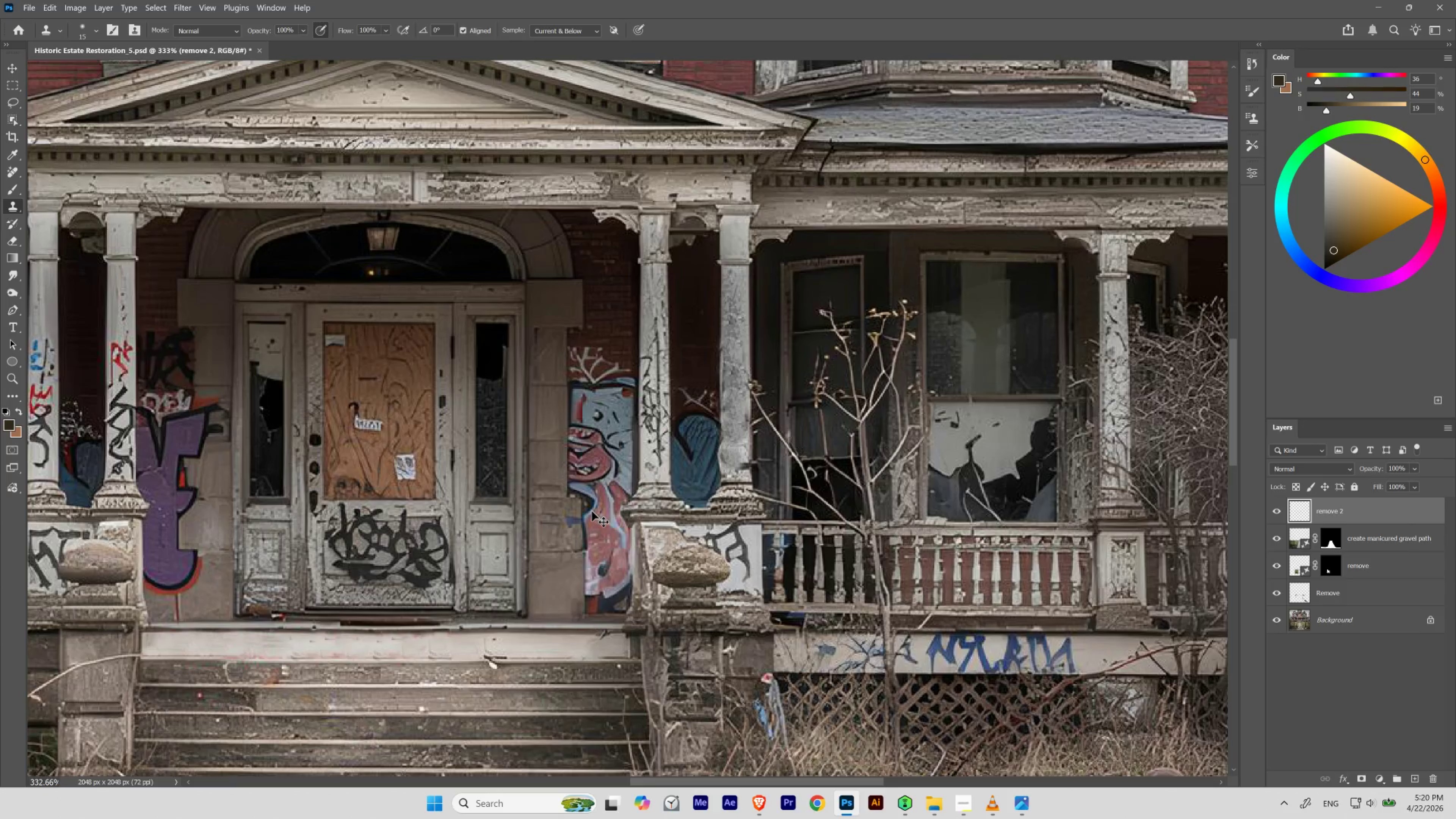 
hold_key(key=ControlLeft, duration=0.81)
left_click_drag(start_coordinate=[703, 415], to_coordinate=[667, 478])
 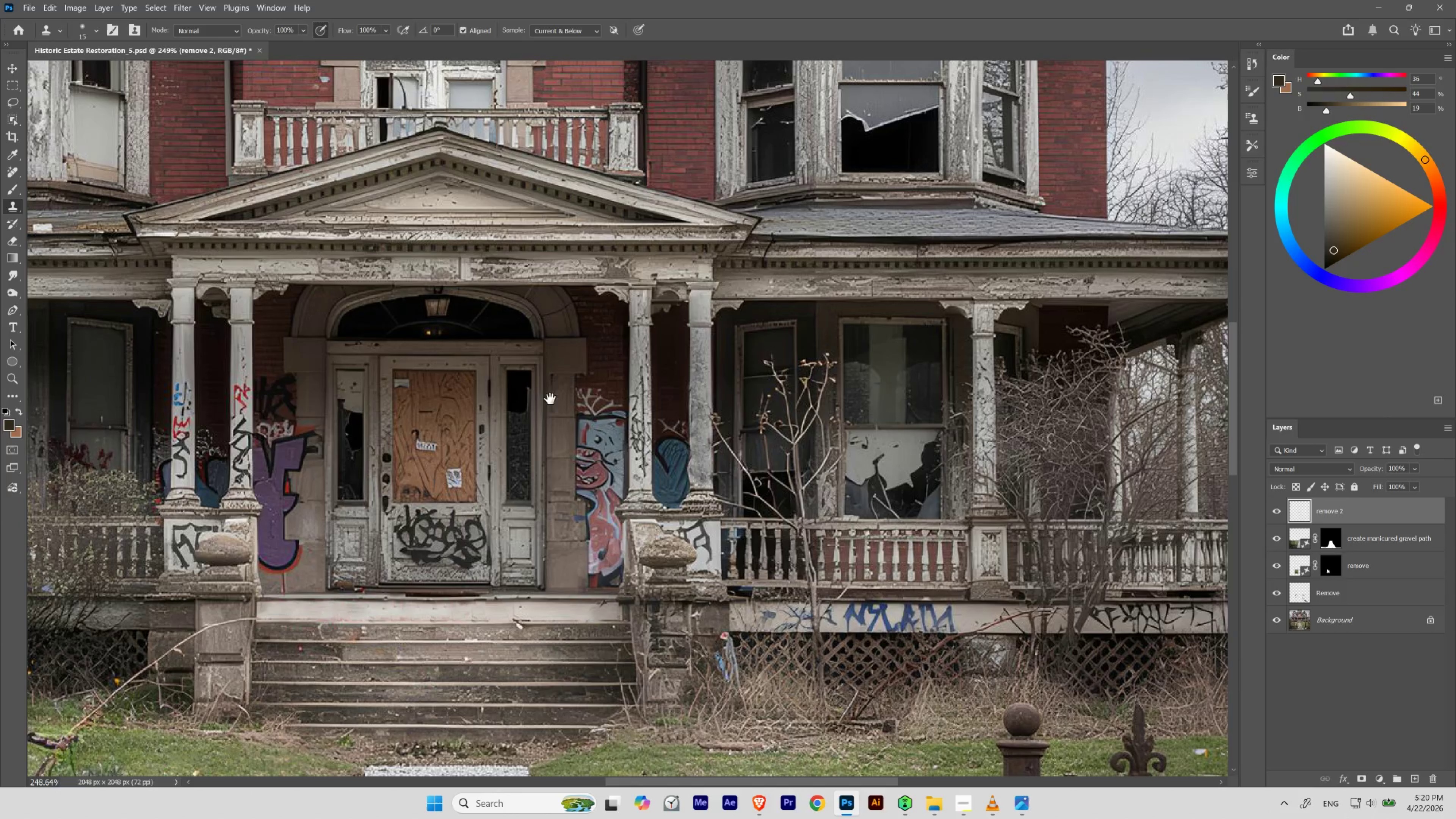 
left_click_drag(start_coordinate=[639, 334], to_coordinate=[651, 289])
 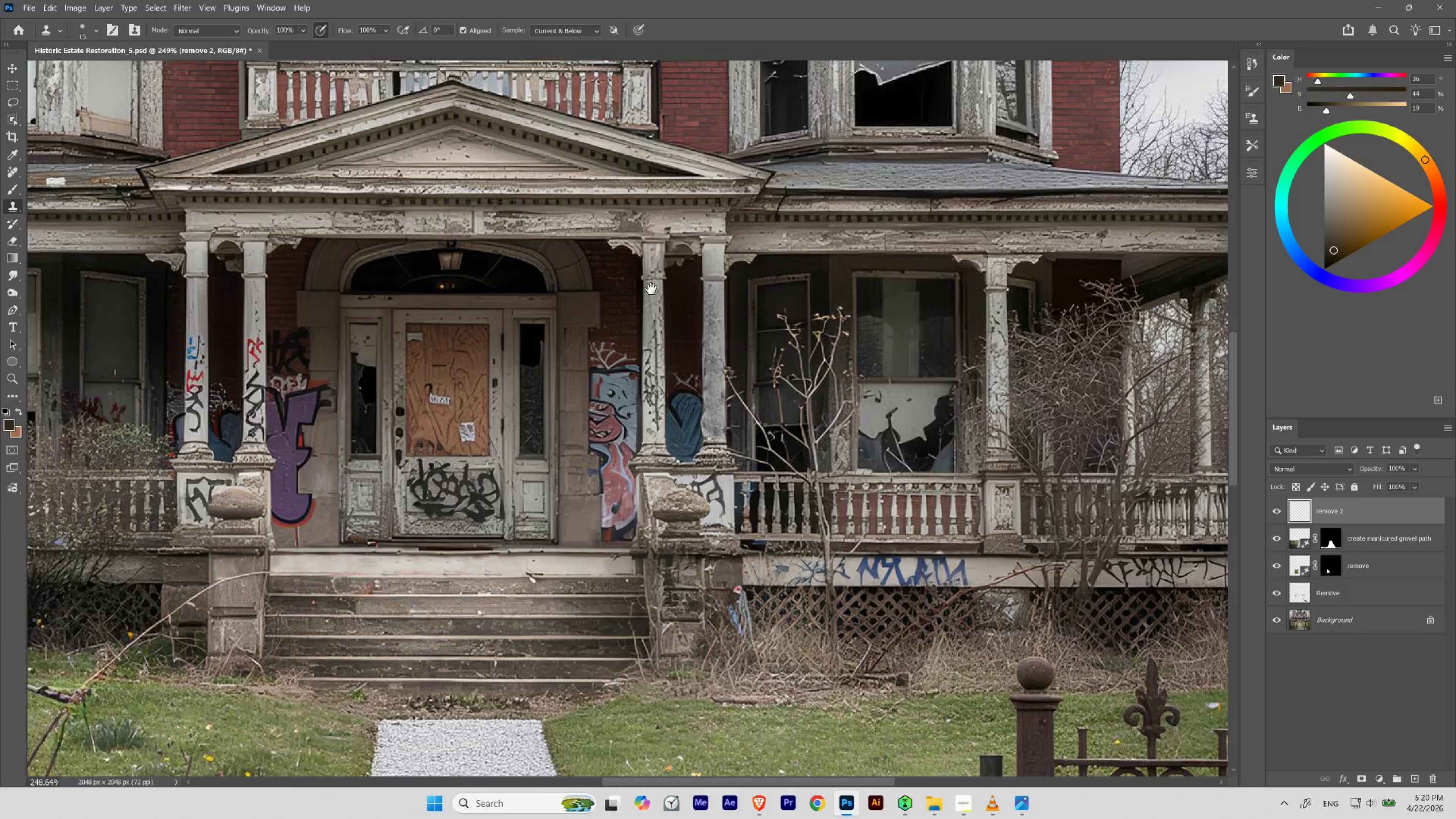 
left_click_drag(start_coordinate=[642, 330], to_coordinate=[657, 367])
 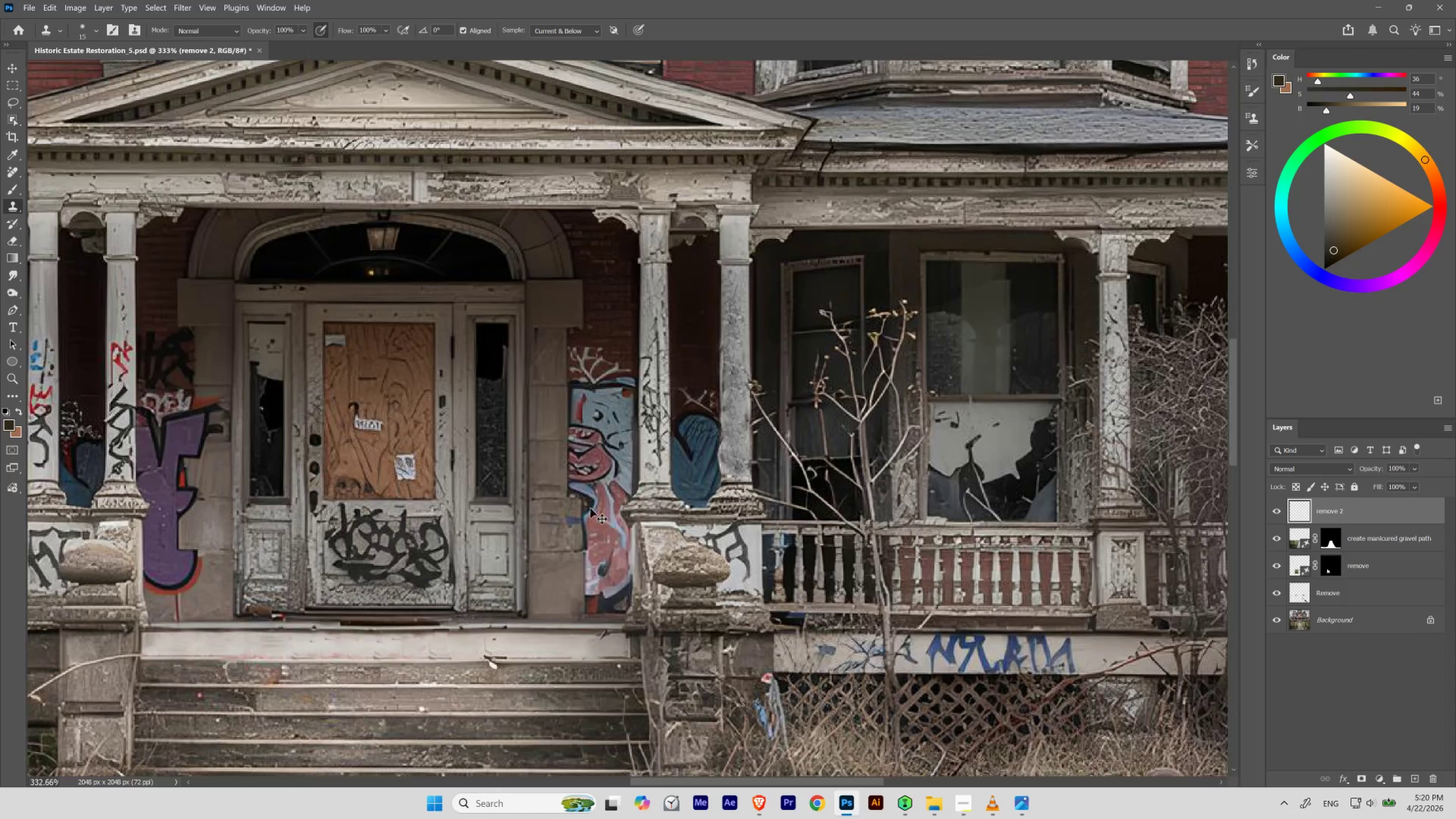 
key(Control+Z)
 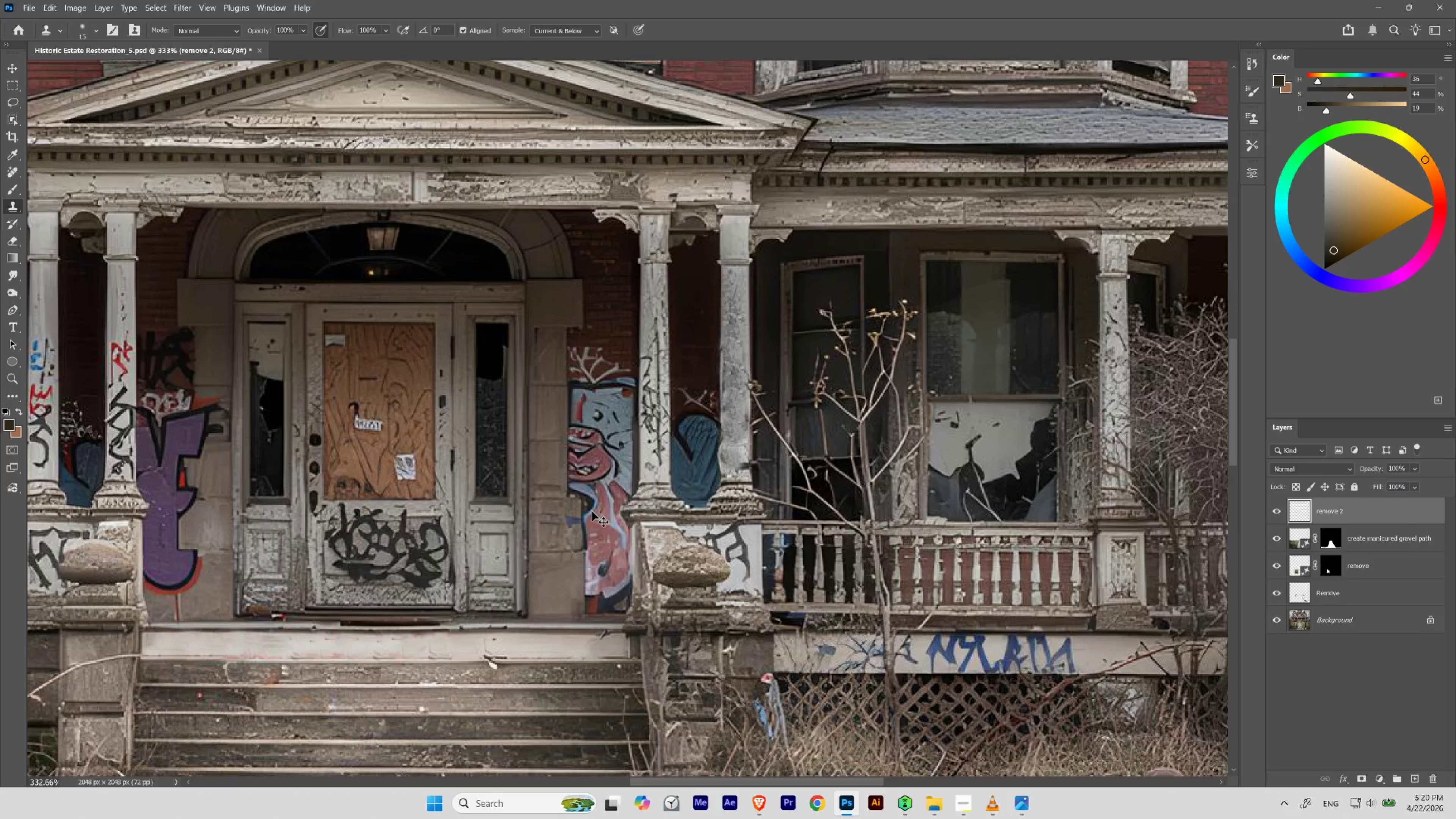 
key(Control+Shift+ShiftLeft)
 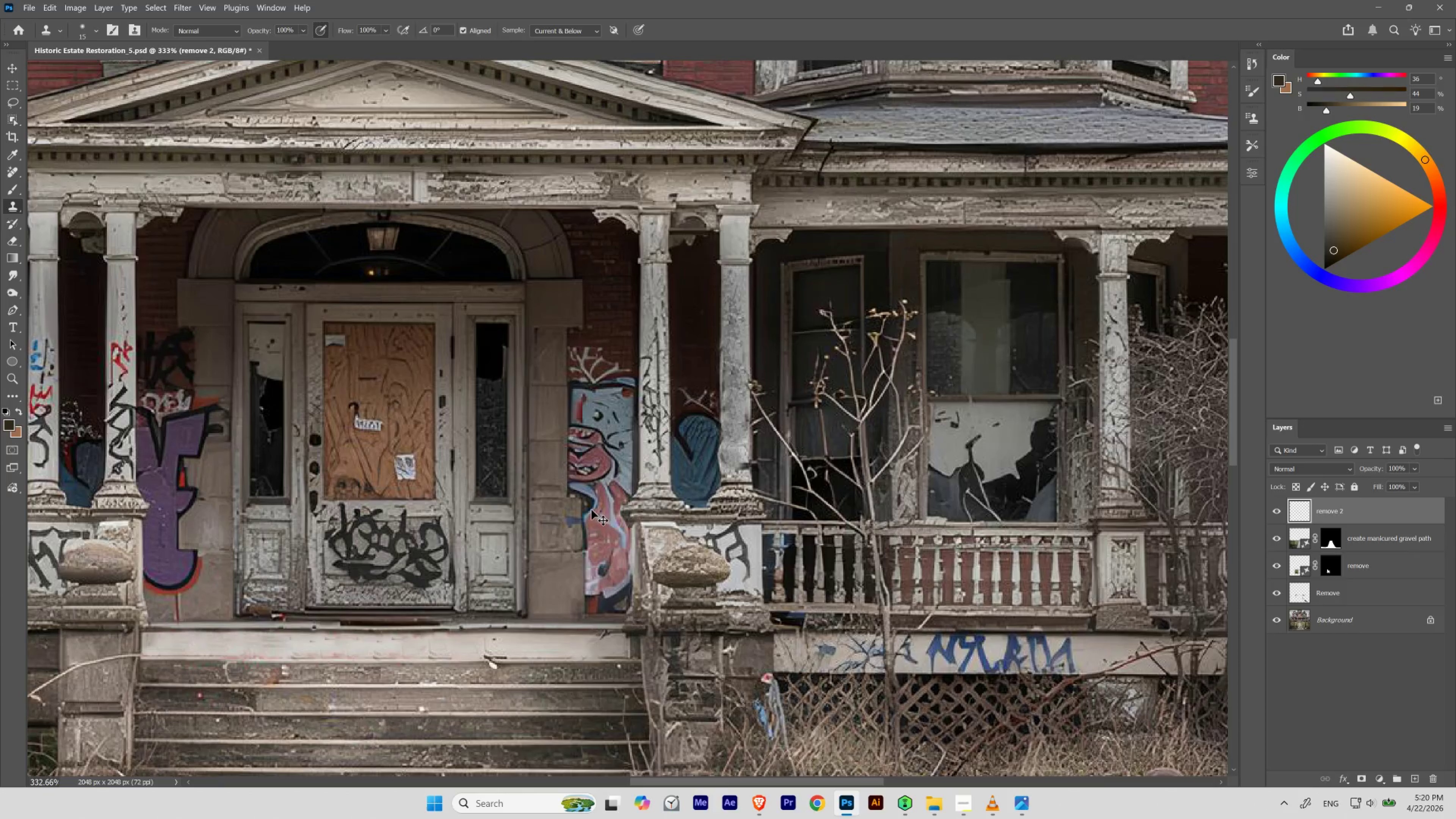 
key(Control+Shift+Z)
 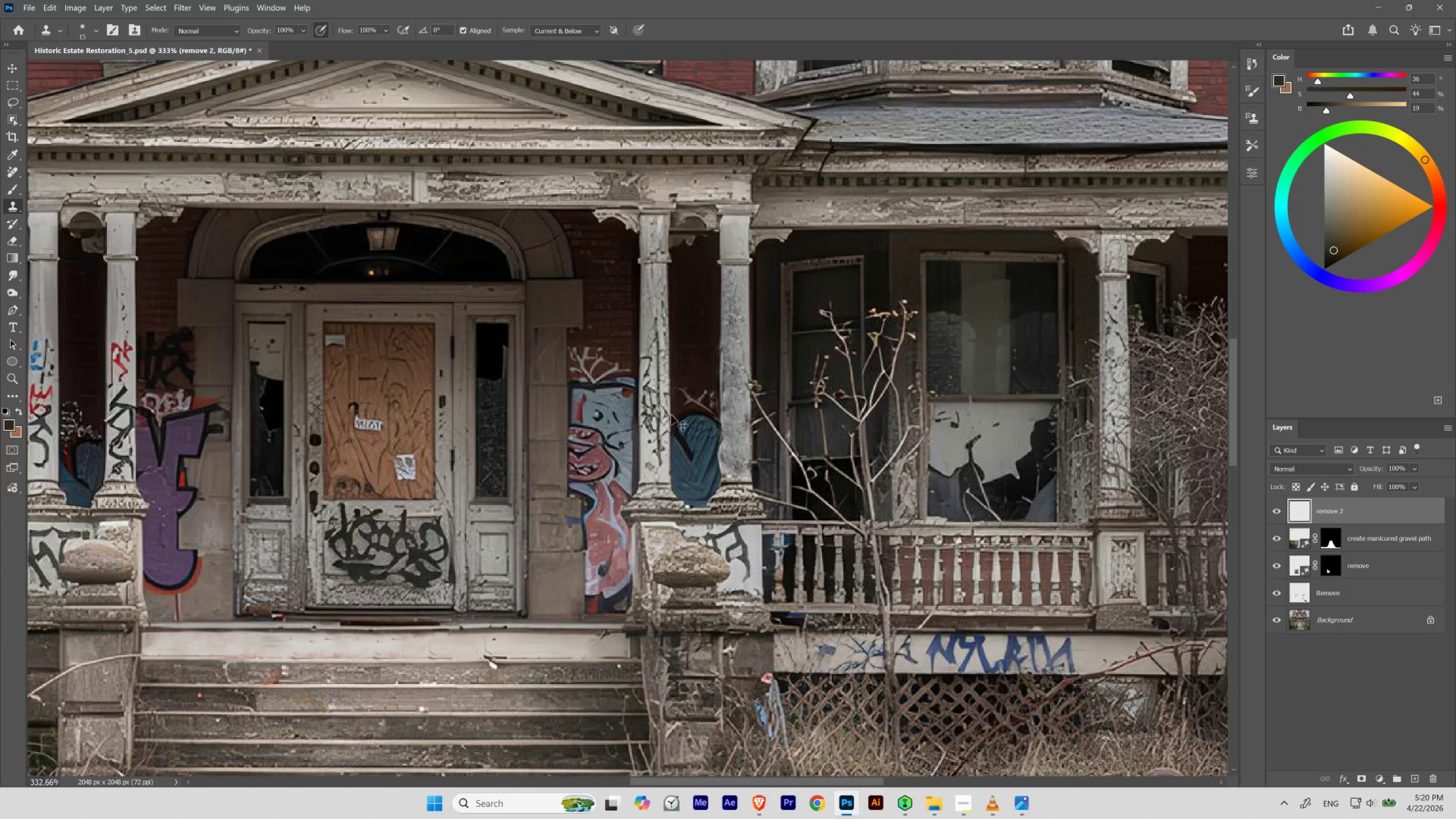 
hold_key(key=Space, duration=0.8)
 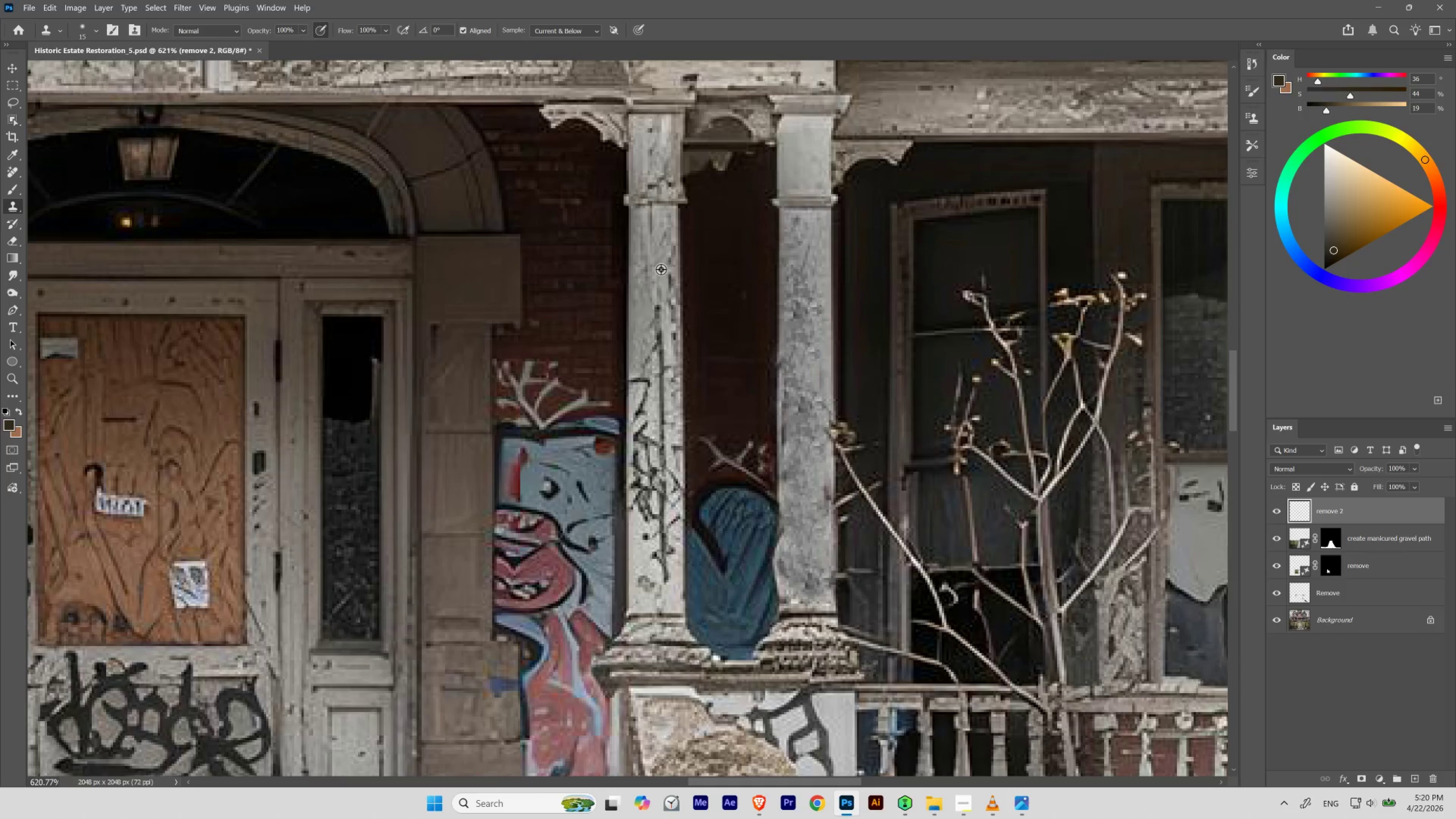 
left_click_drag(start_coordinate=[654, 332], to_coordinate=[677, 387])
 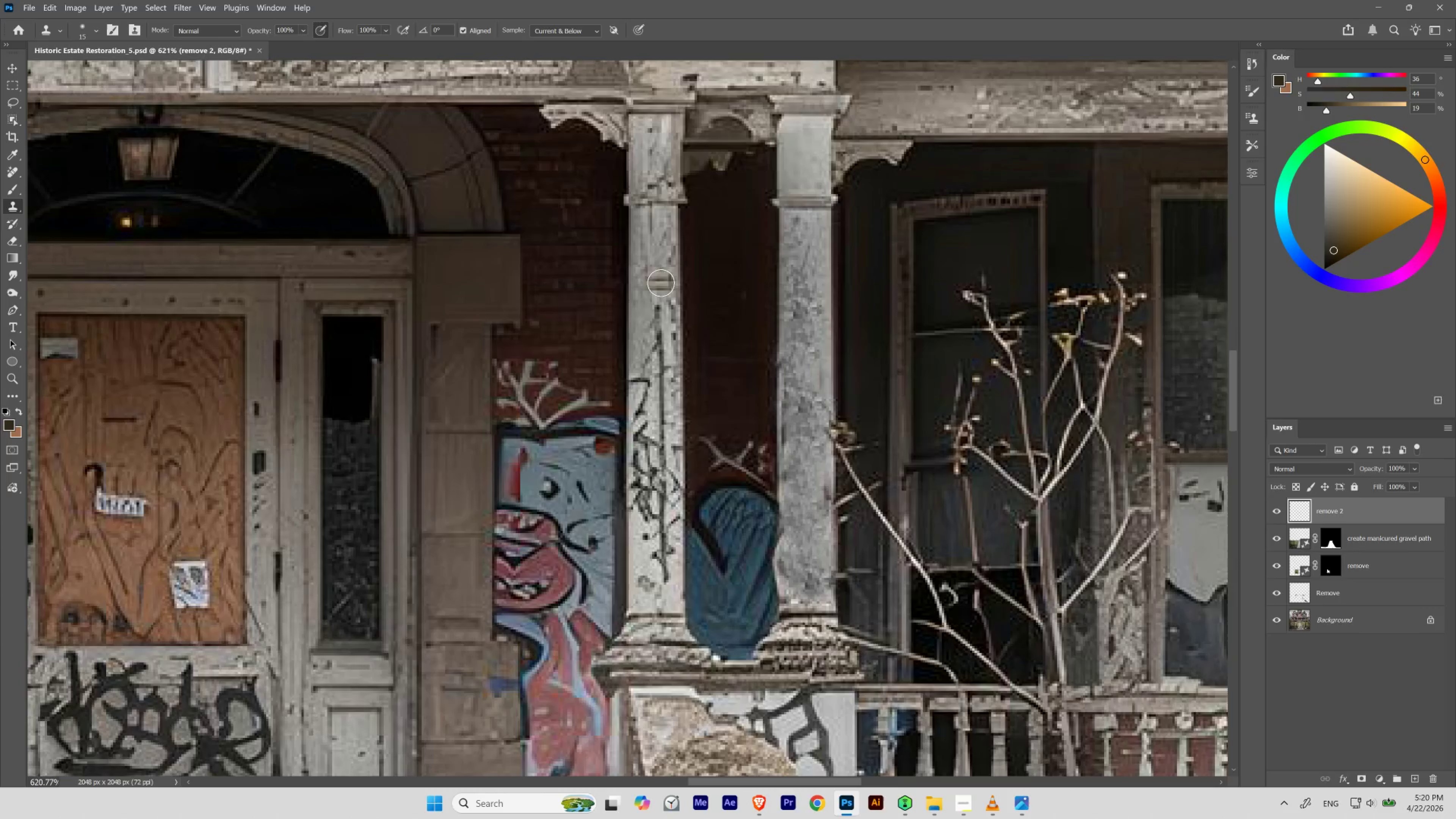 
hold_key(key=AltLeft, duration=0.36)
left_click([661, 269])
 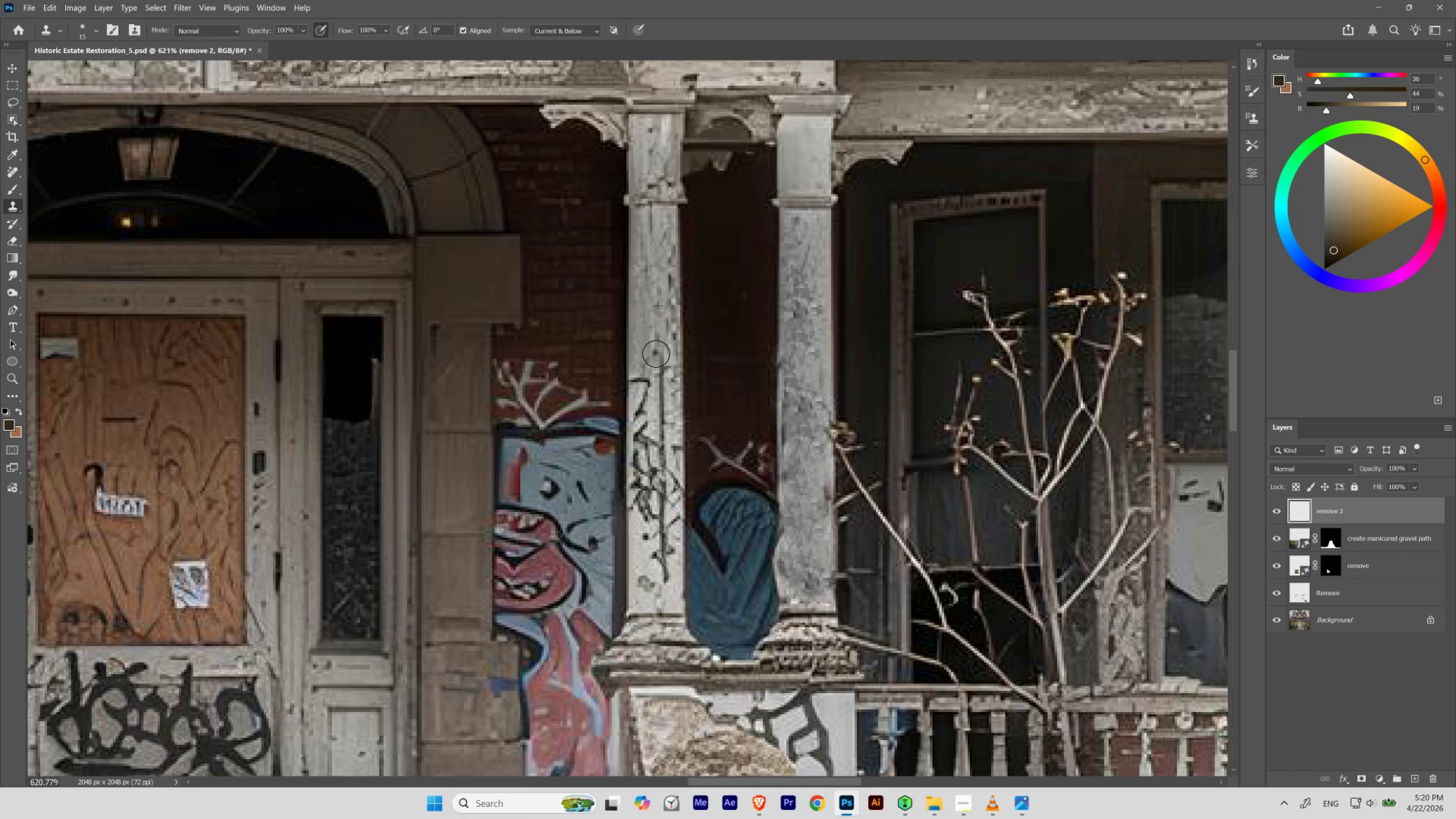 
hold_key(key=AltLeft, duration=0.64)
left_click([649, 578])
 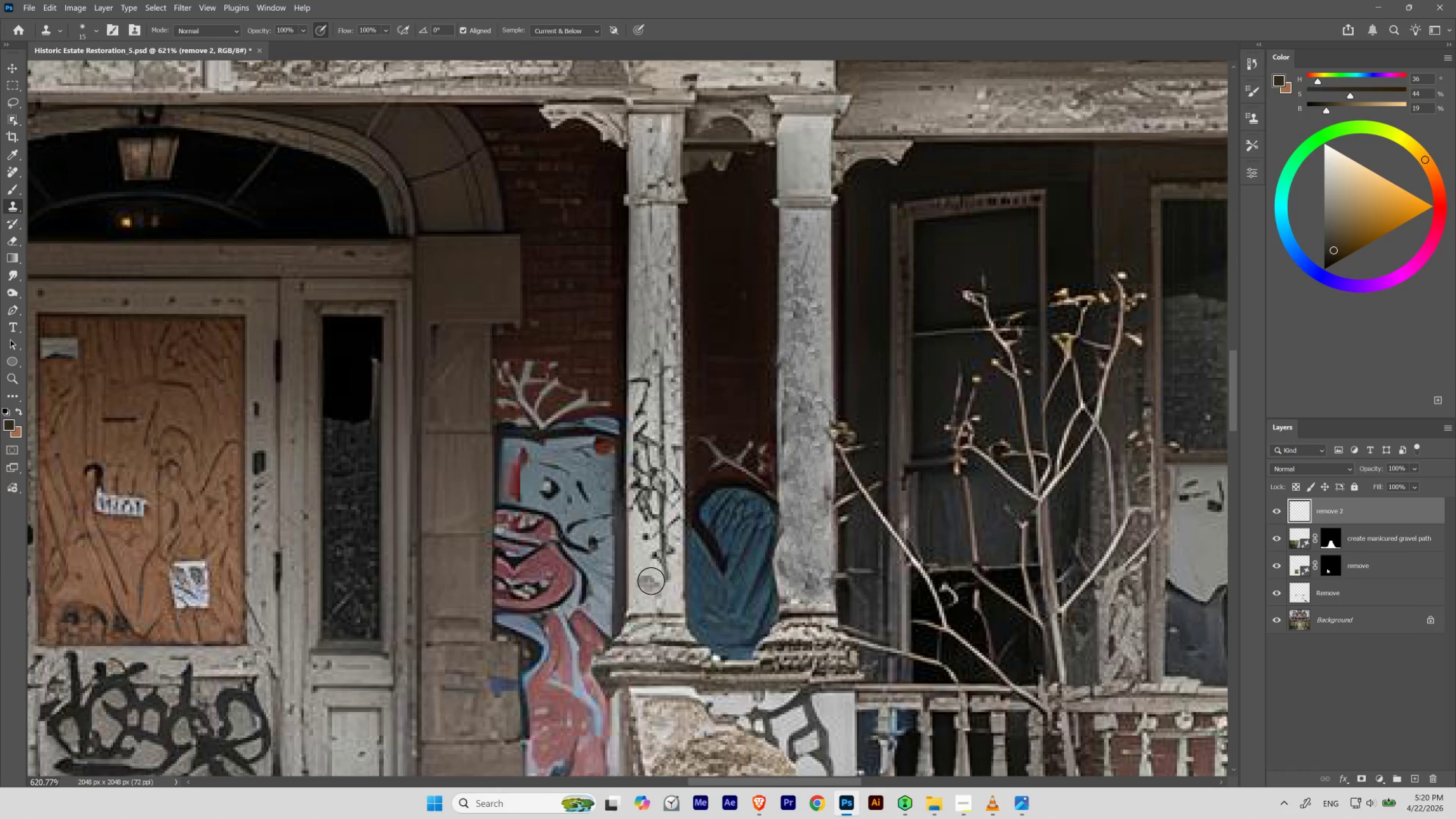 
hold_key(key=AltLeft, duration=1.03)
left_click([643, 597])
 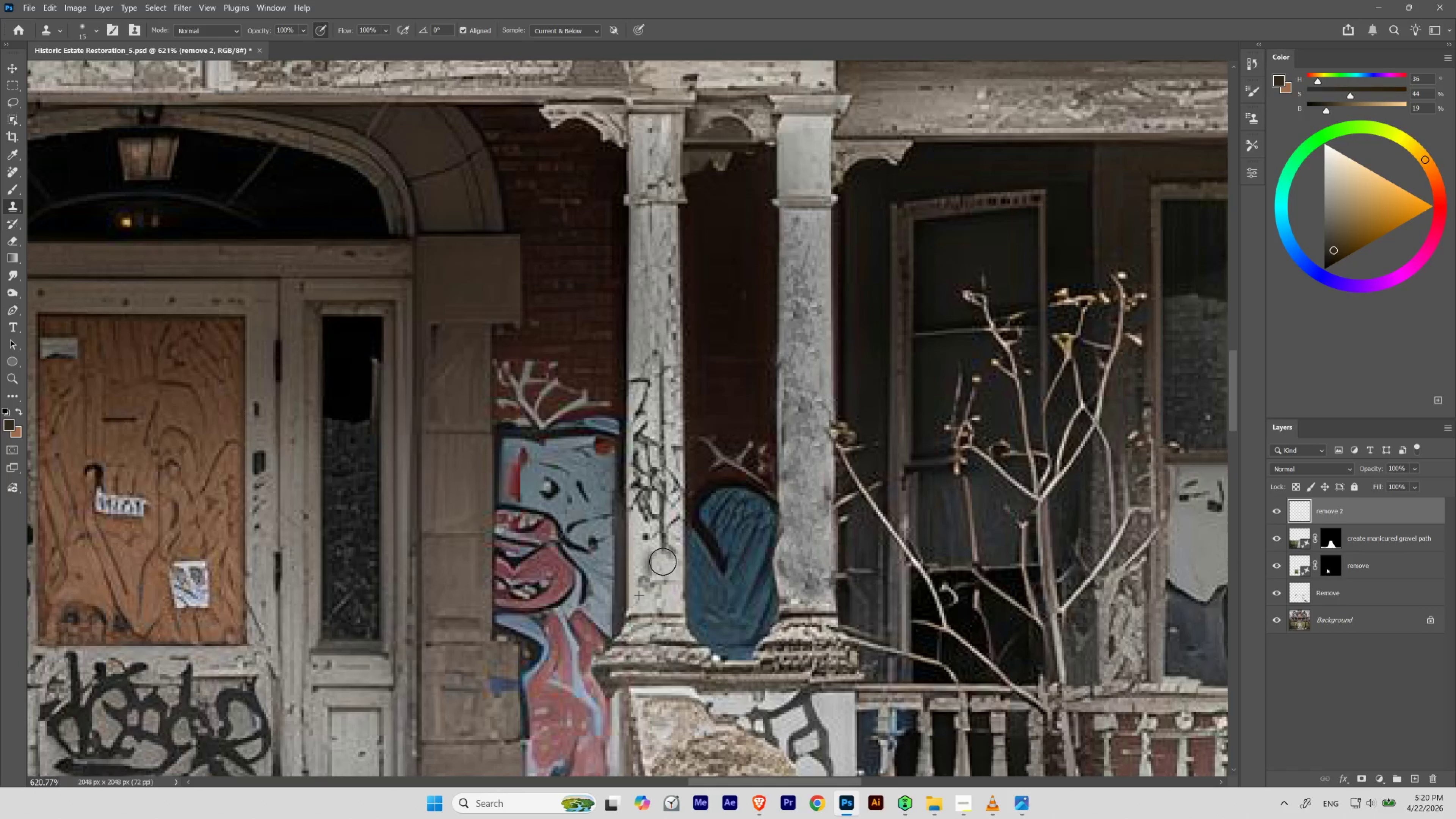 
key(Control+ControlLeft)
 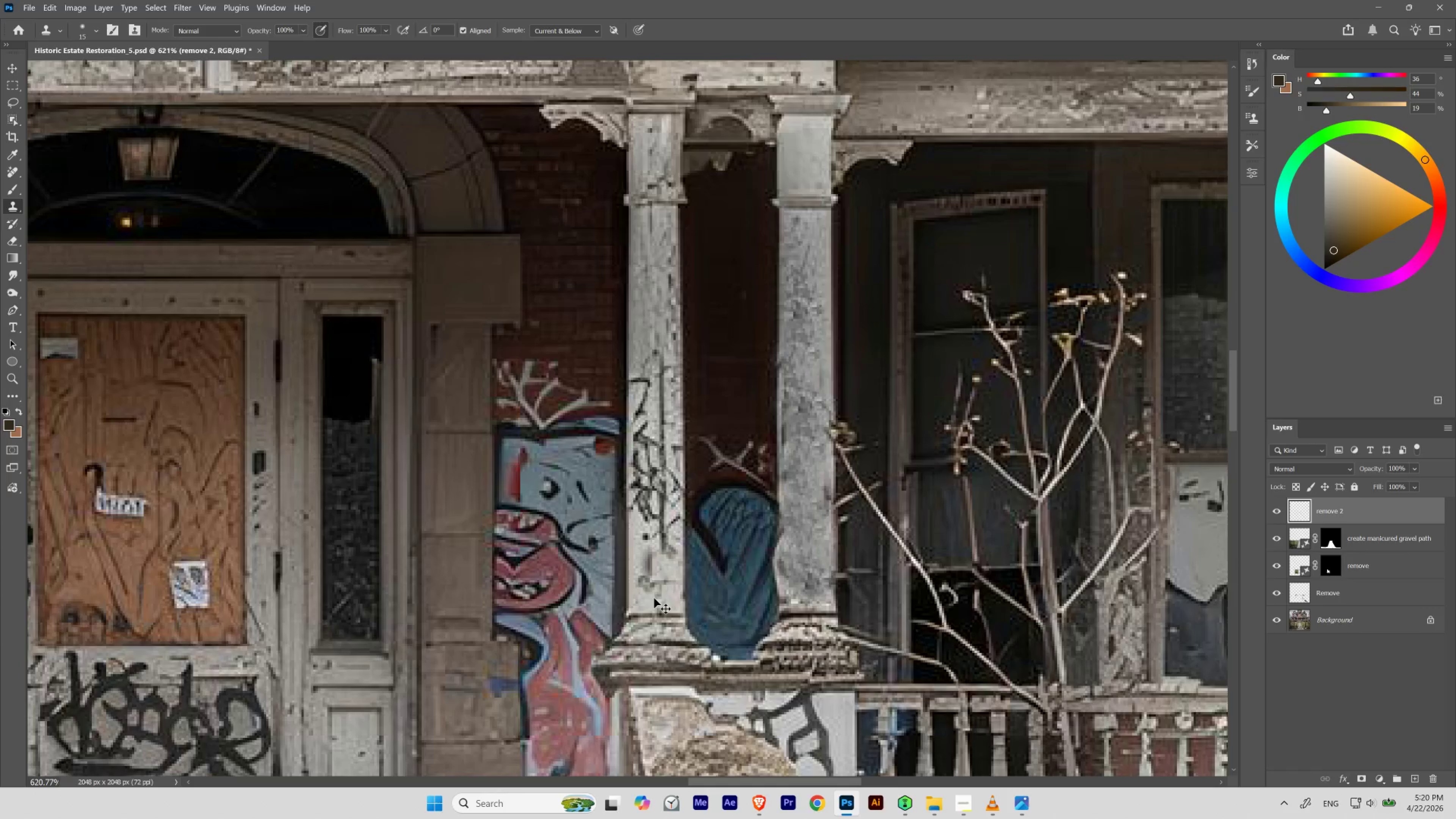 
key(Control+Z)
 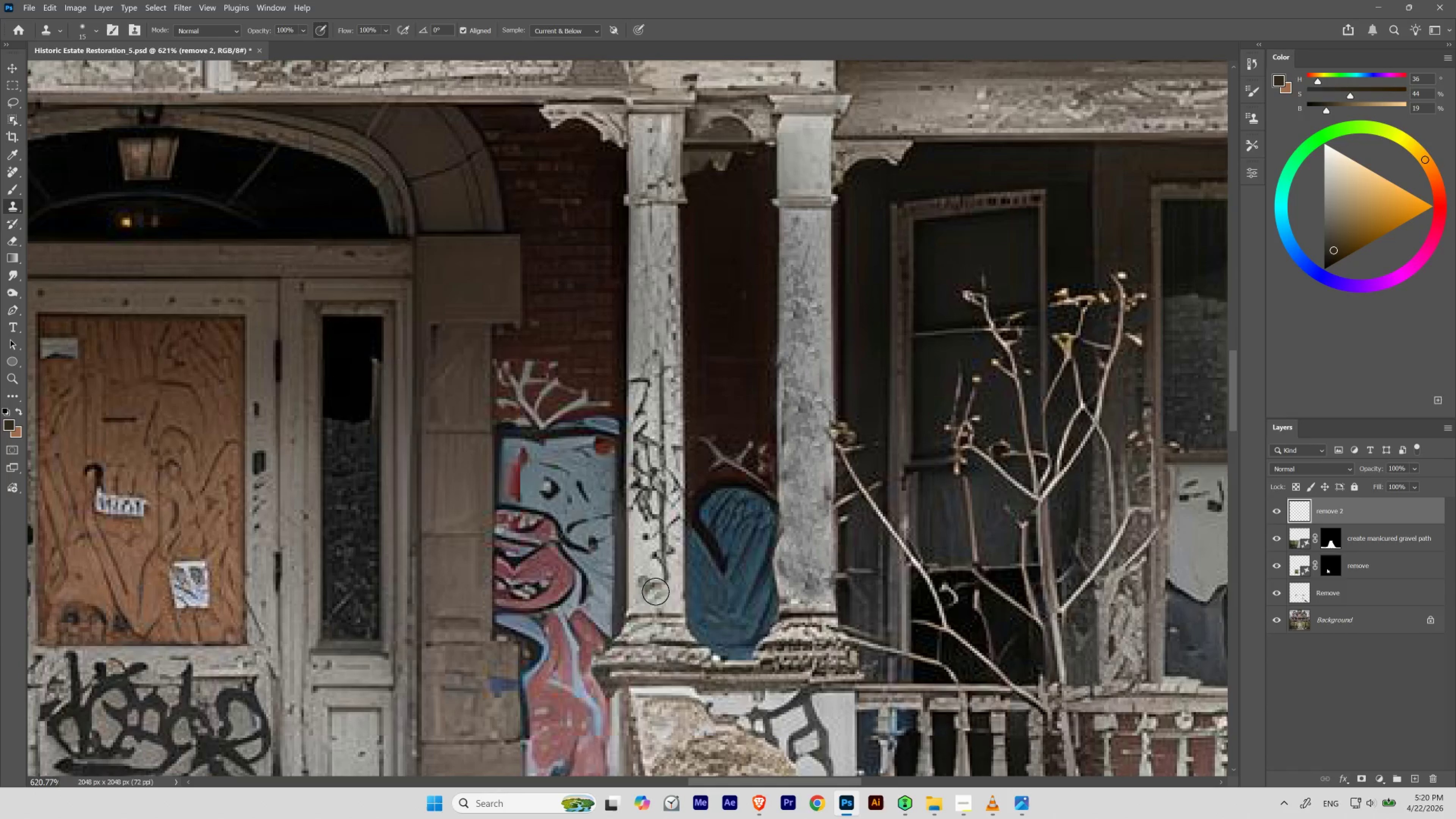 
hold_key(key=AltLeft, duration=1.09)
left_click([663, 593])
 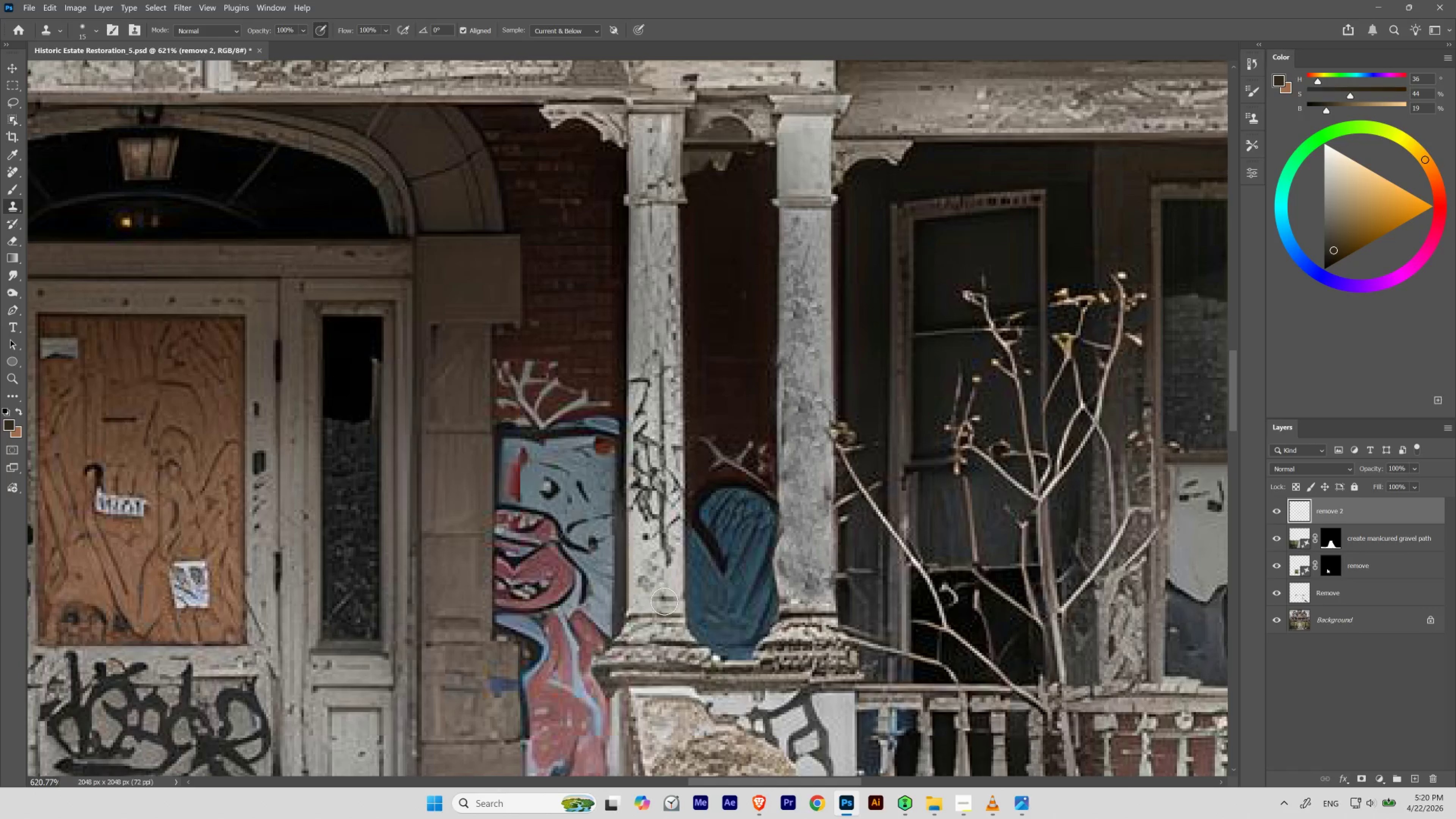 
key(Control+ControlLeft)
 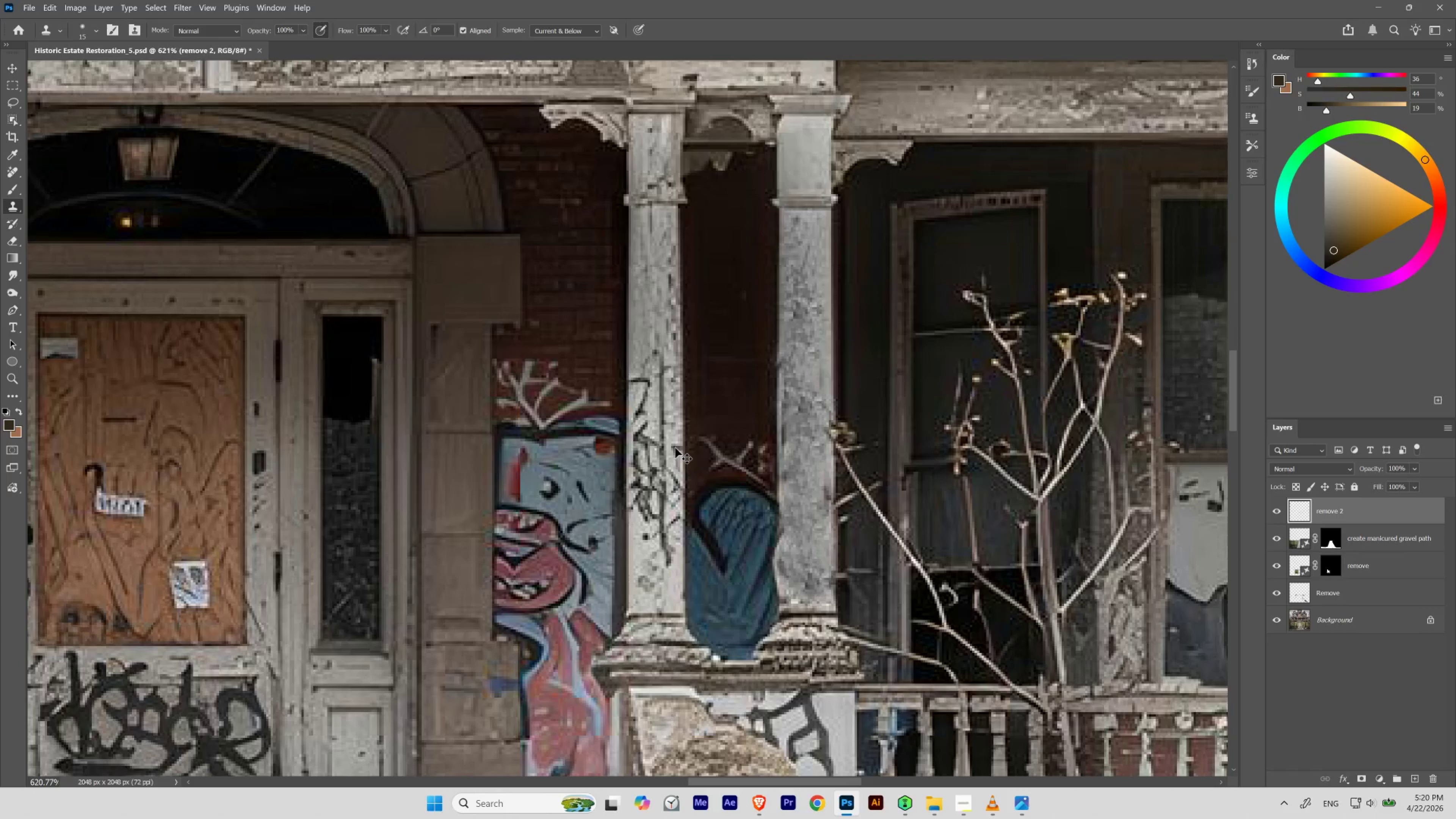 
key(Control+Z)
 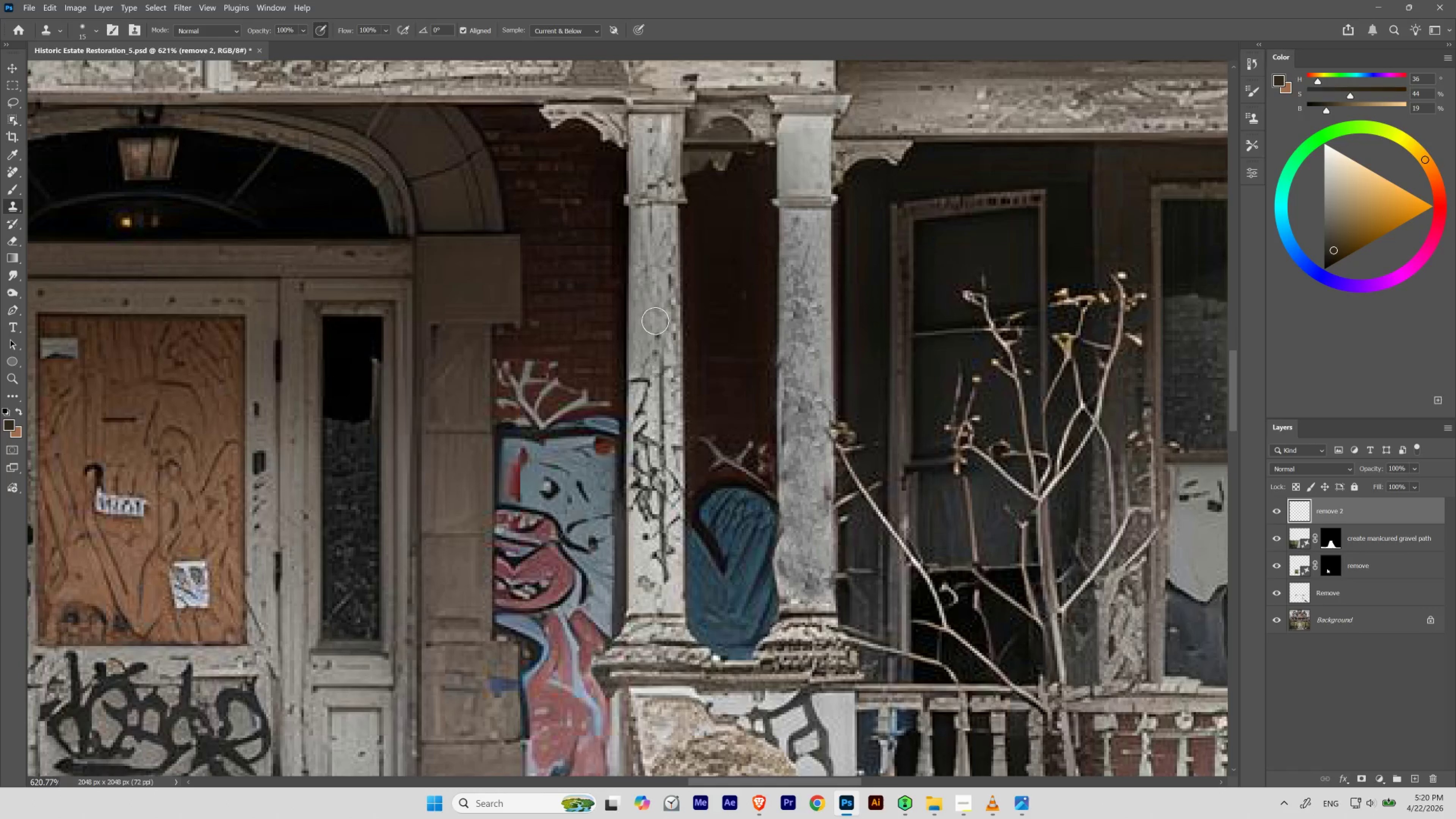 
hold_key(key=AltLeft, duration=0.31)
left_click([655, 294])
 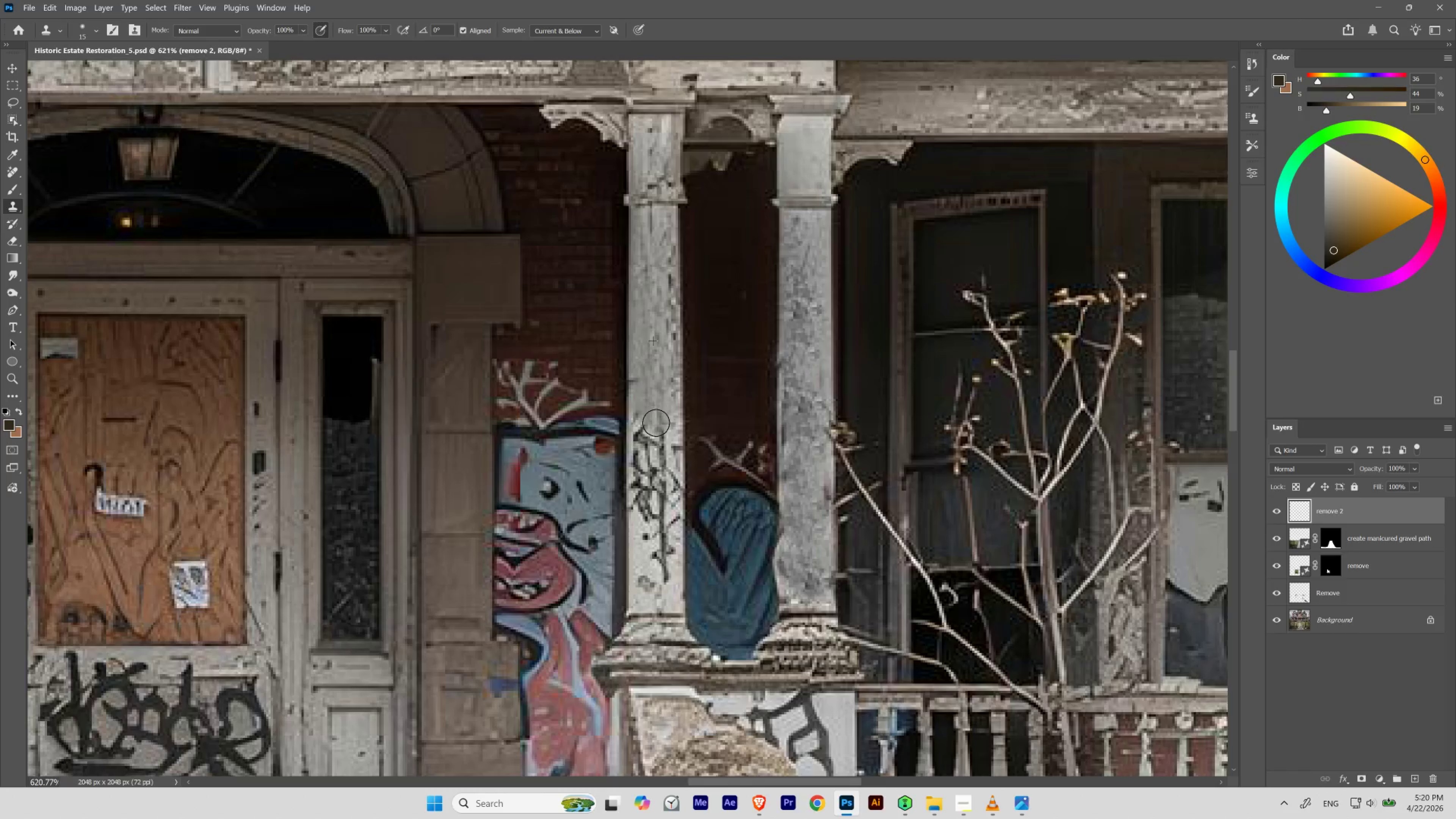 
hold_key(key=AltLeft, duration=0.34)
left_click([657, 304])
 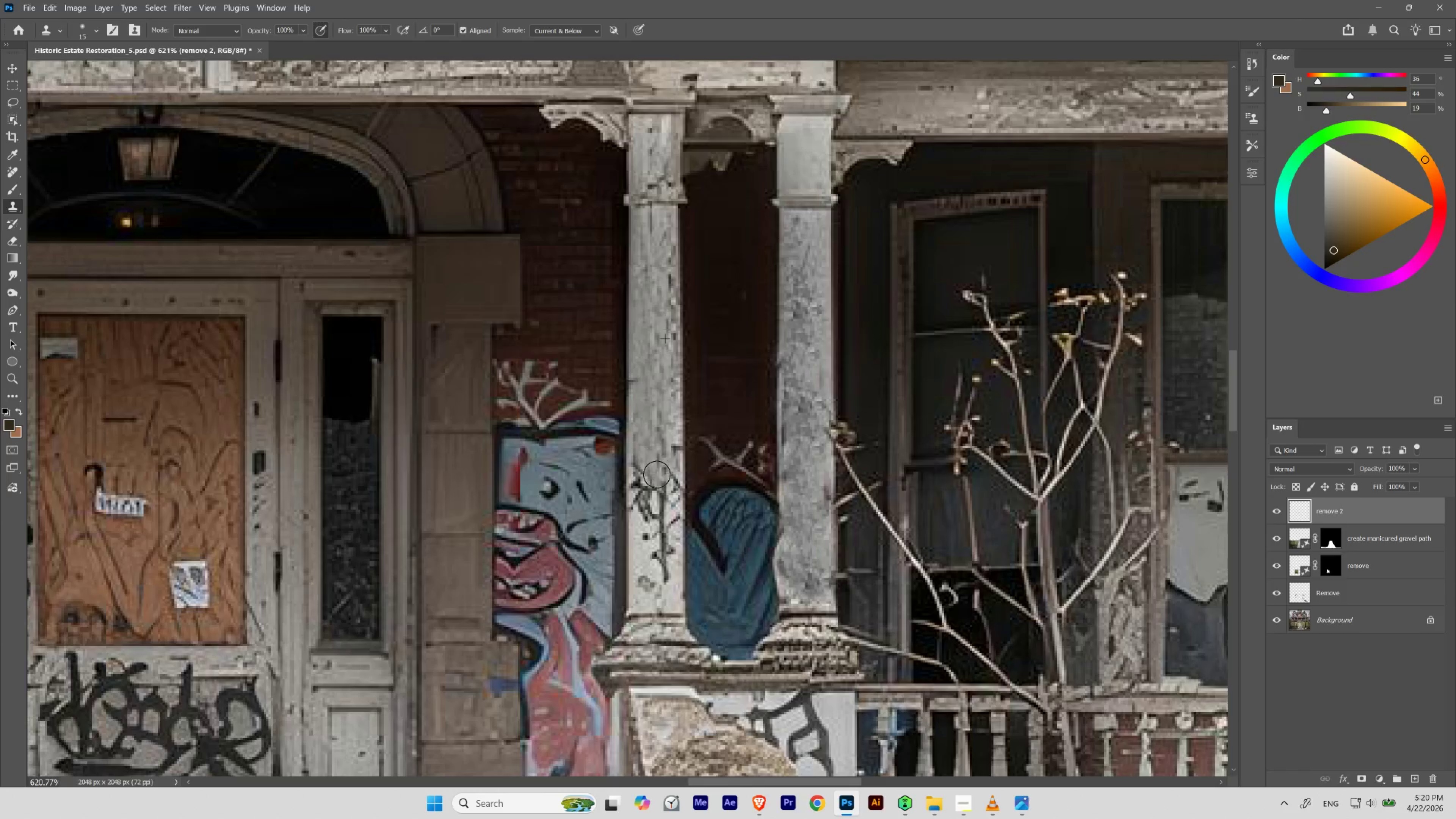 
hold_key(key=AltLeft, duration=0.41)
left_click_drag(start_coordinate=[653, 350], to_coordinate=[654, 360])
 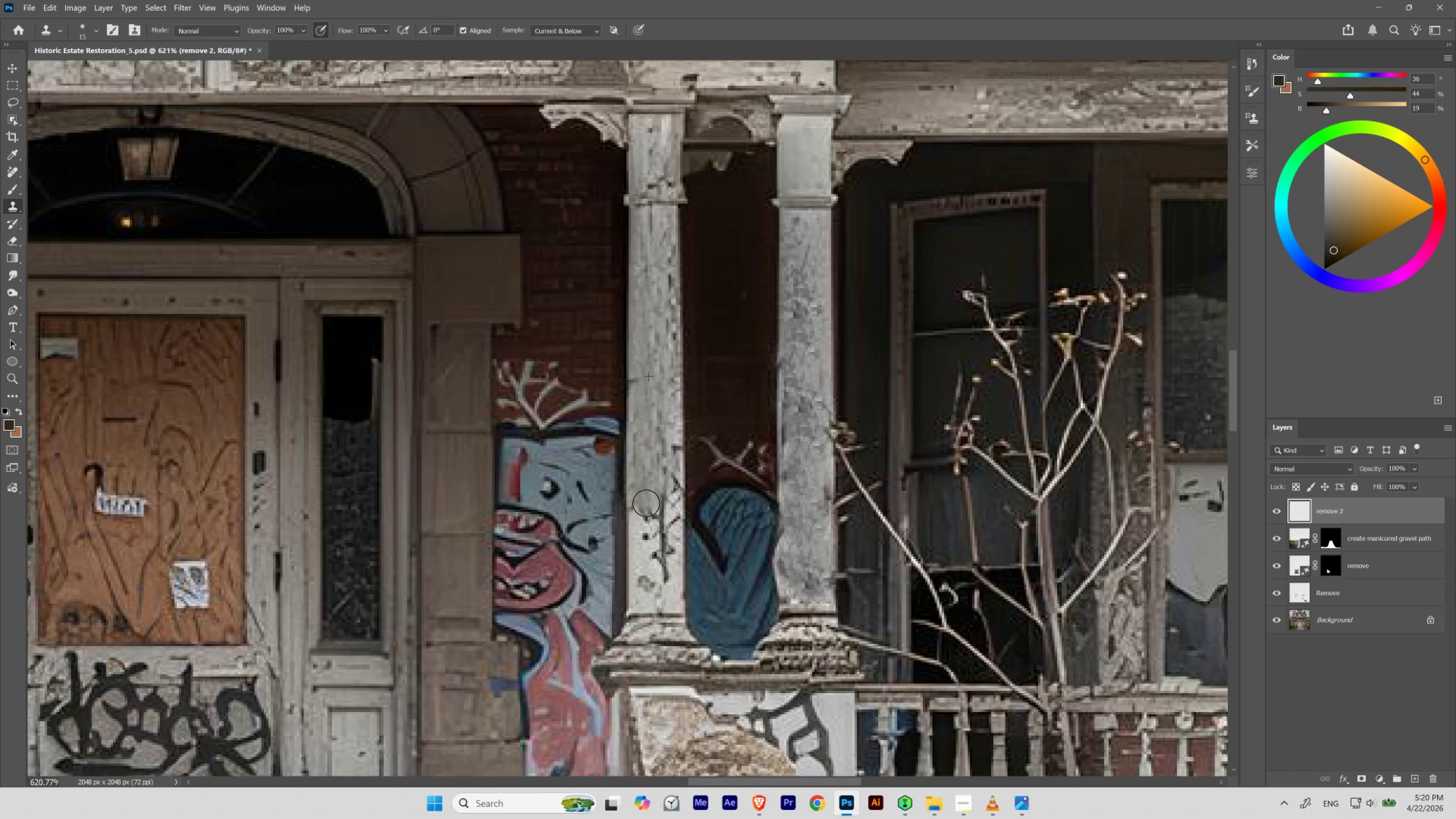 
hold_key(key=AltLeft, duration=0.73)
left_click([642, 557])
 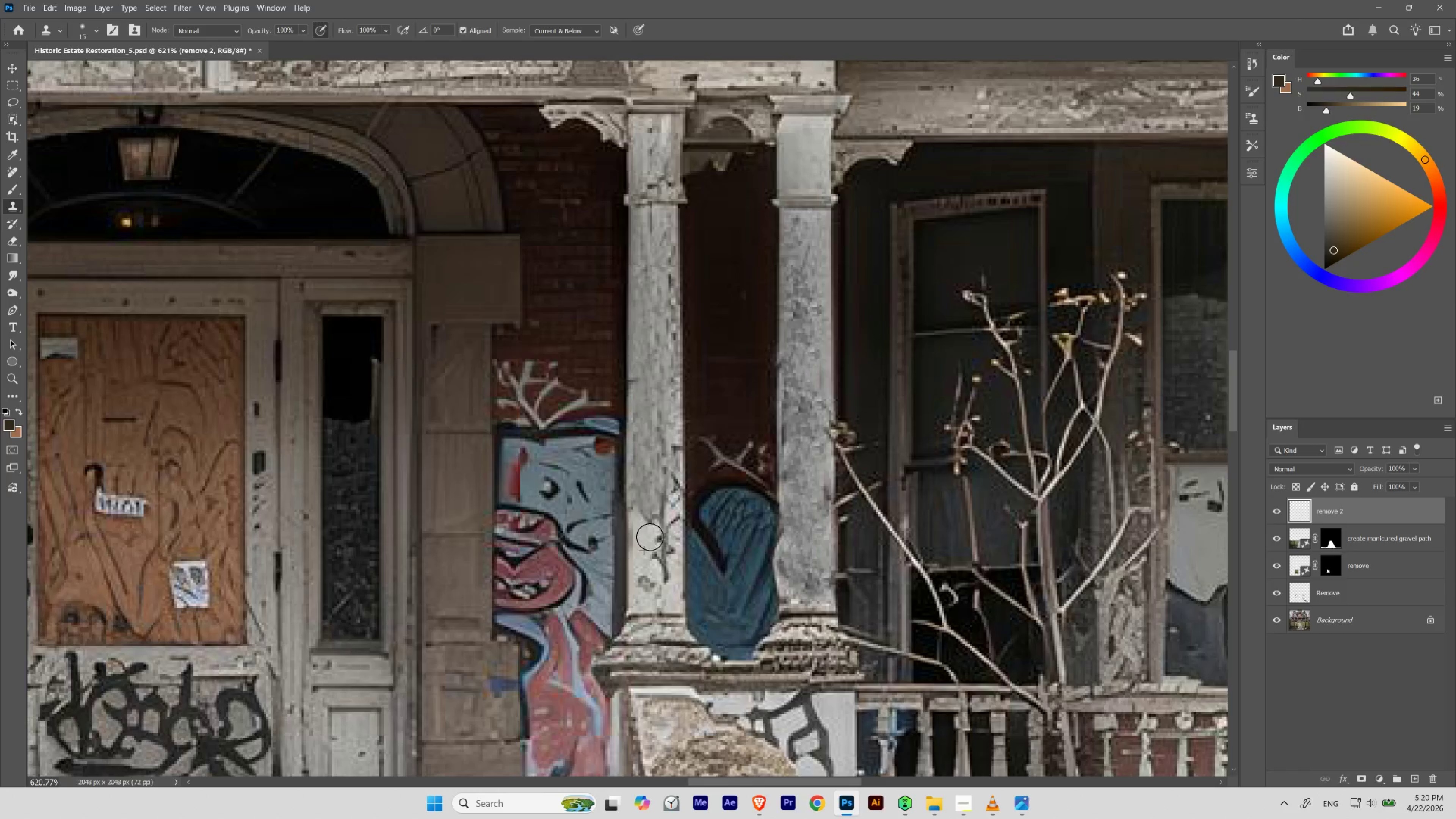 
hold_key(key=AltLeft, duration=0.97)
left_click([639, 544])
 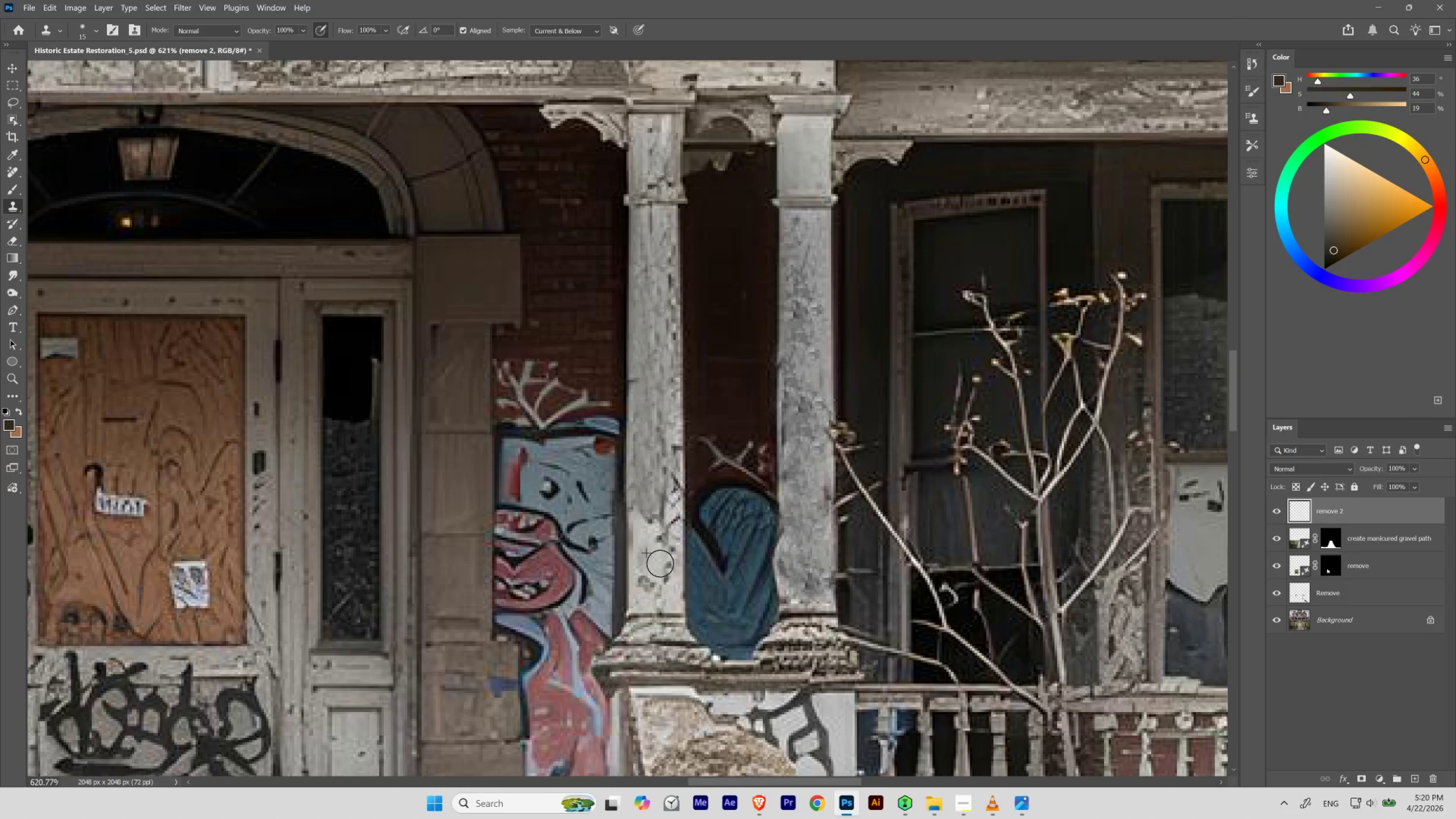 
key(Alt+AltLeft)
 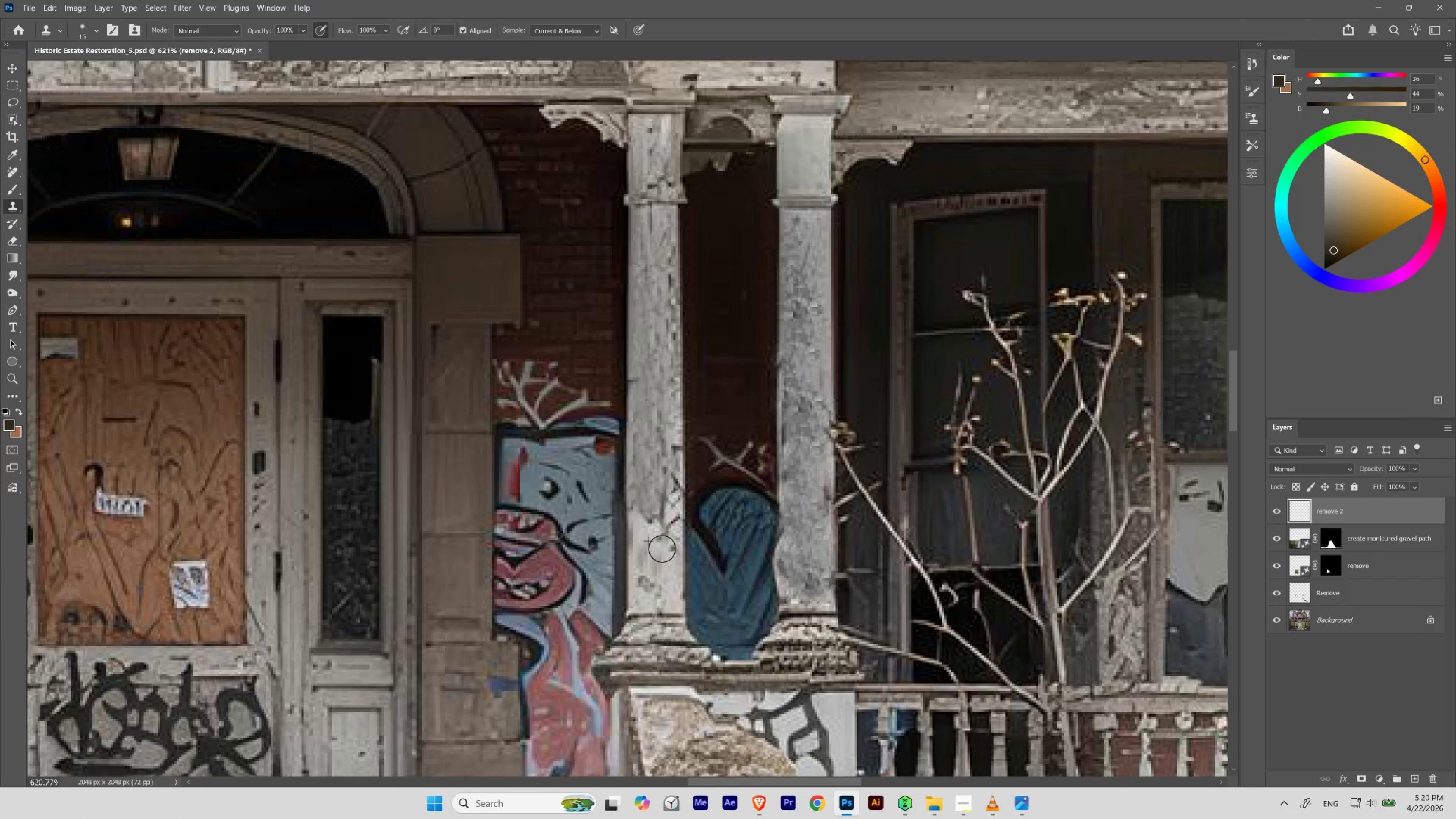 
key(Alt+AltLeft)
 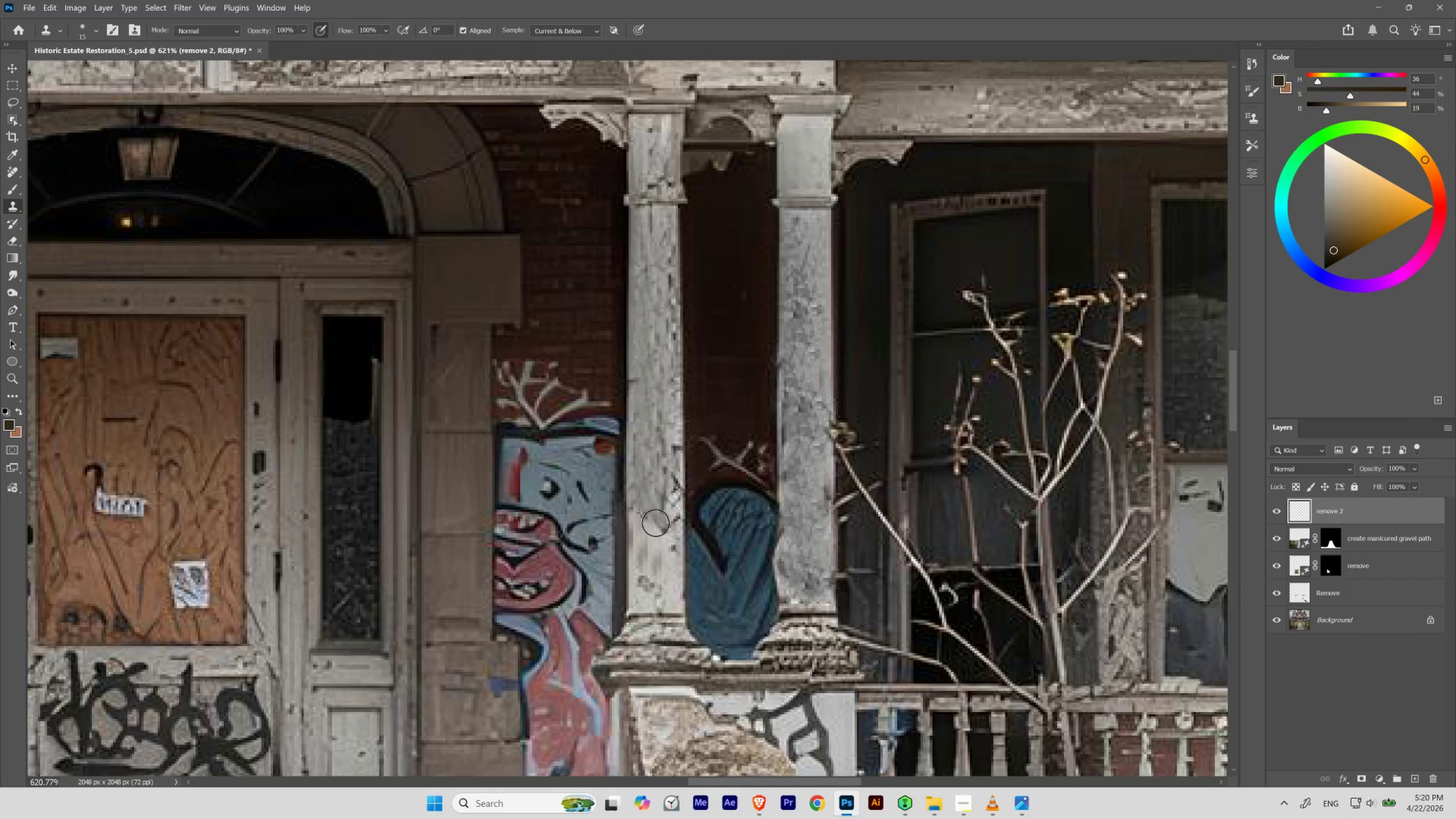 
hold_key(key=AltLeft, duration=1.44)
left_click([656, 557])
 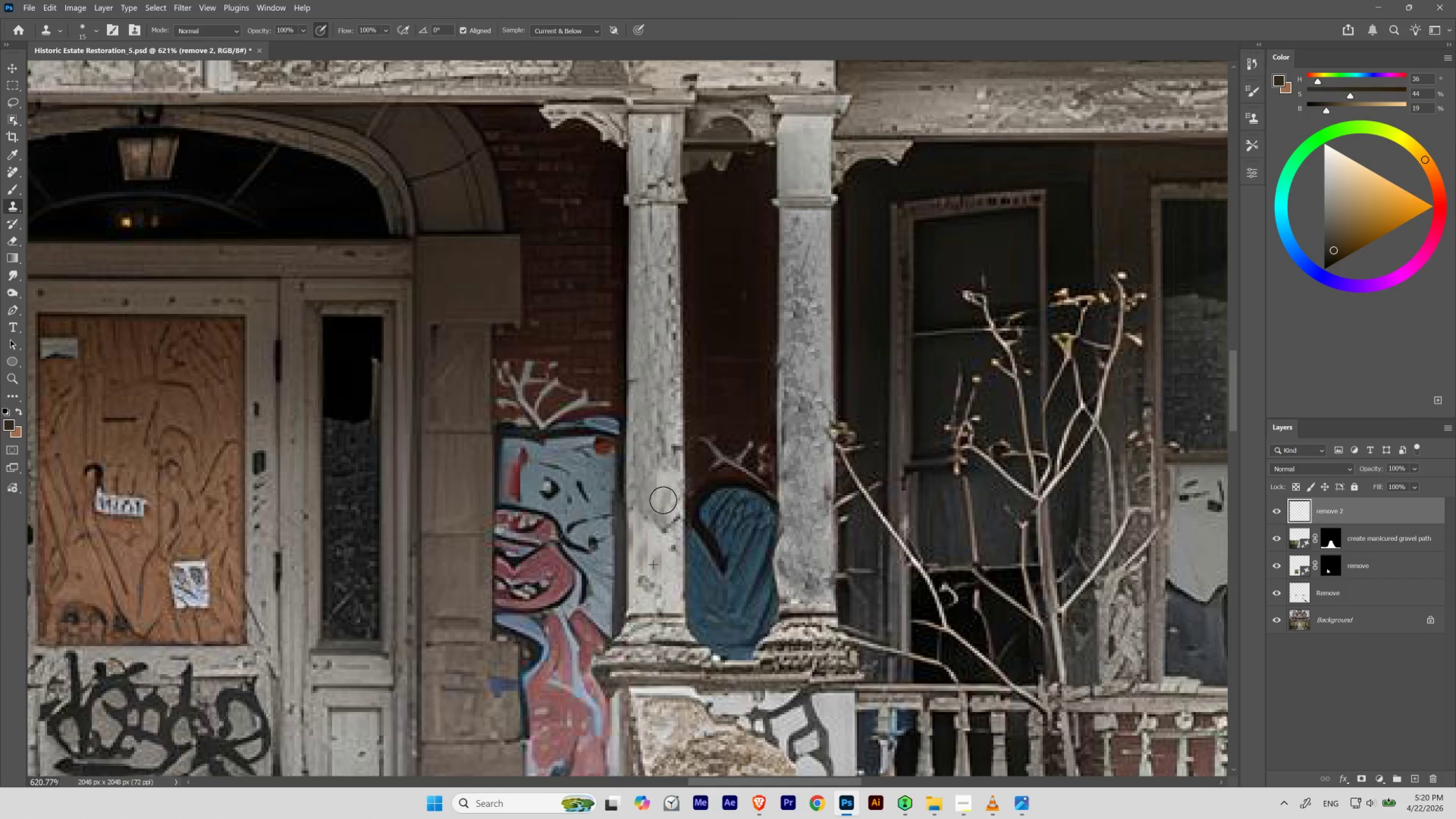 
hold_key(key=AltLeft, duration=1.08)
left_click([654, 559])
 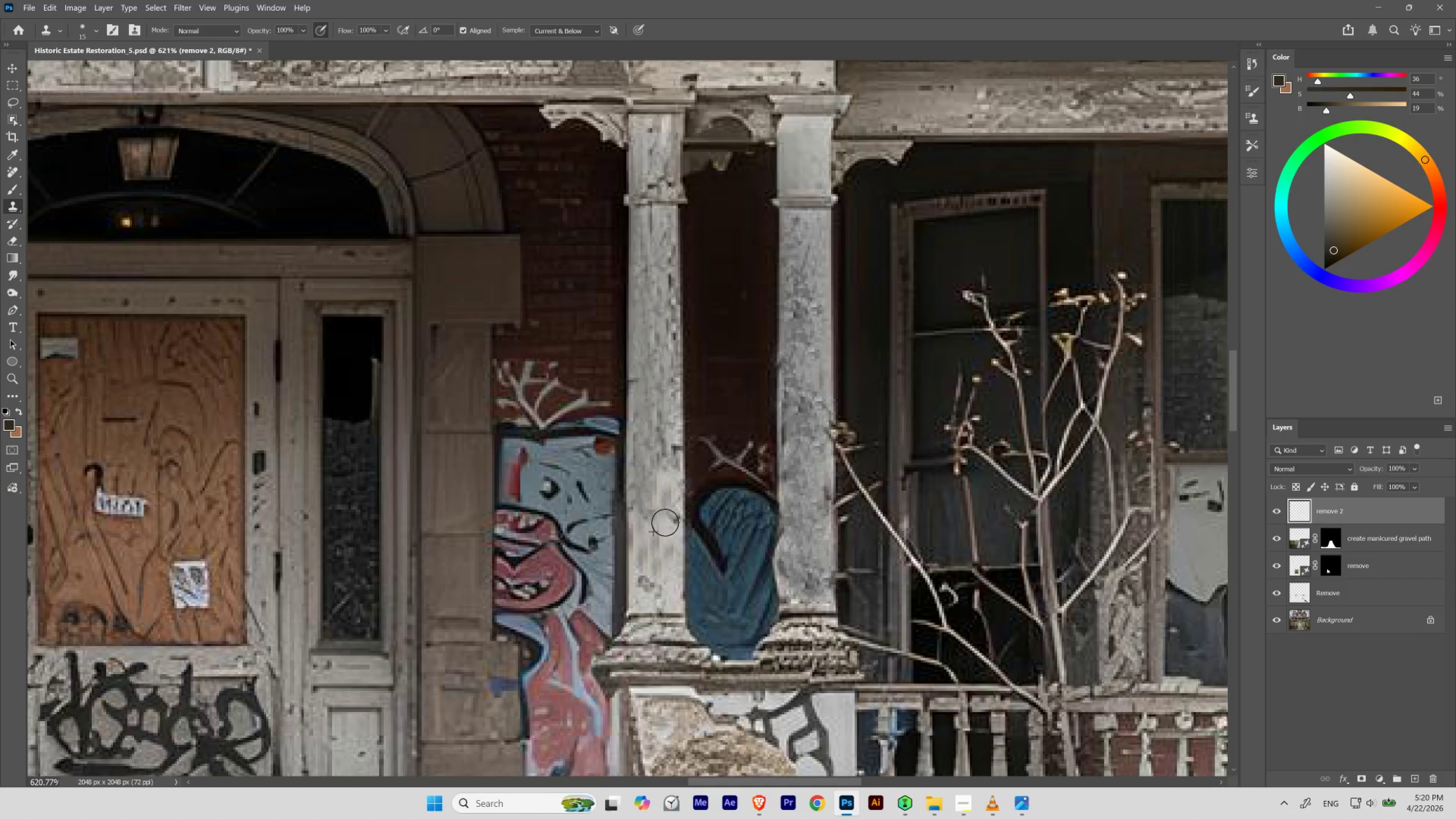 
hold_key(key=AltLeft, duration=0.33)
left_click_drag(start_coordinate=[654, 388], to_coordinate=[653, 392])
 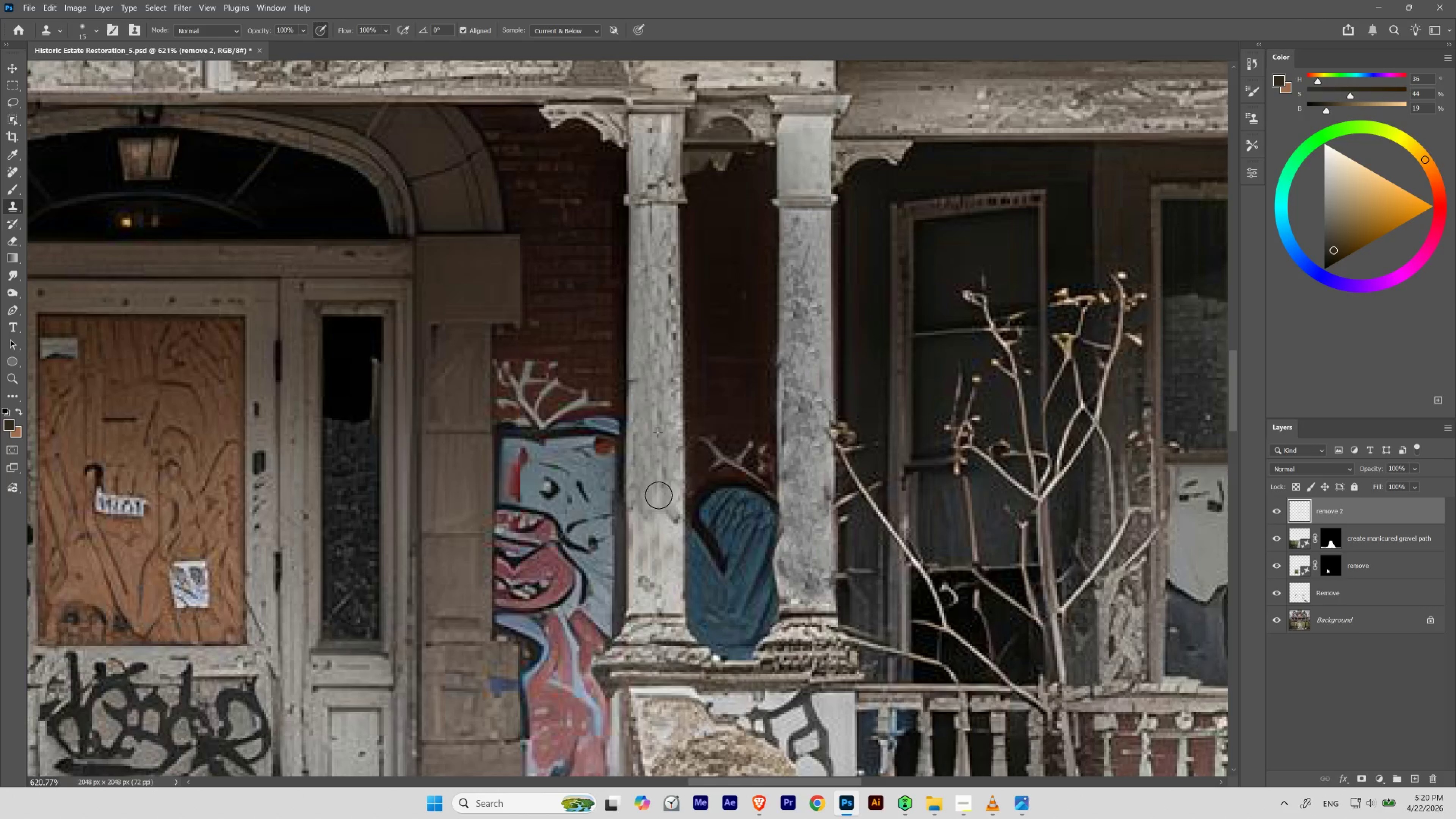 
hold_key(key=AltLeft, duration=0.36)
left_click([664, 551])
 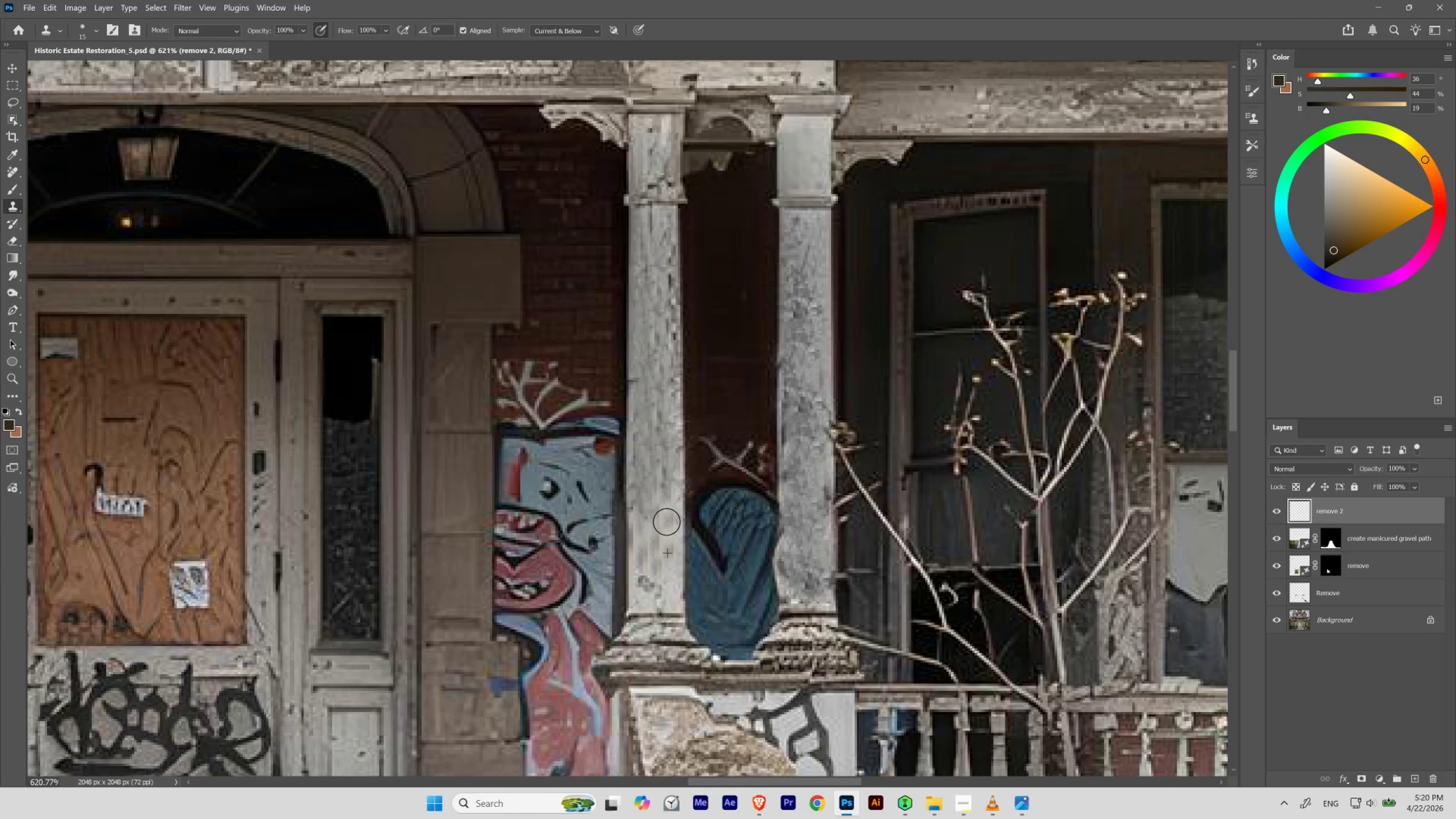 
hold_key(key=ControlLeft, duration=0.95)
 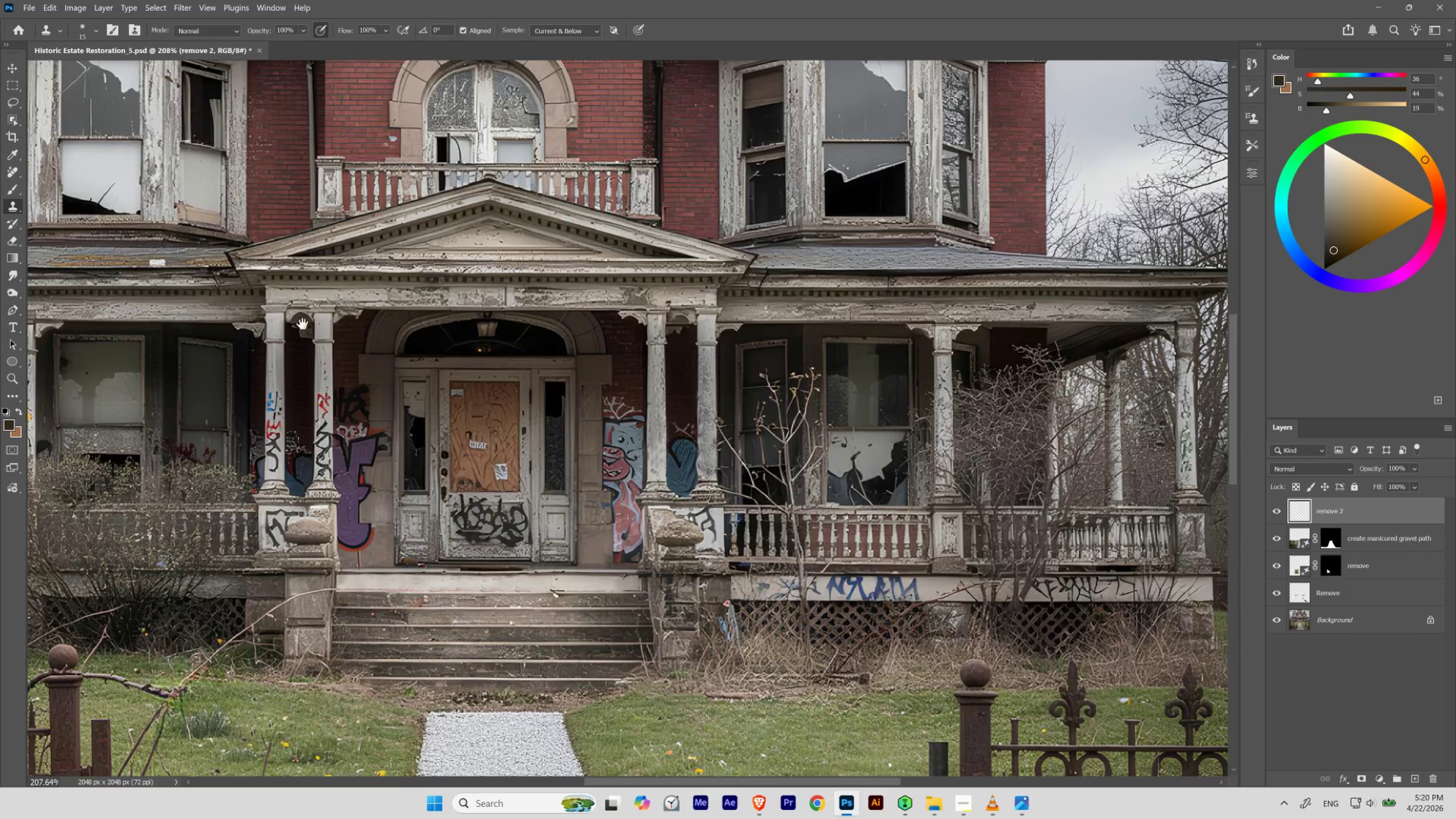 
hold_key(key=Space, duration=1.53)
 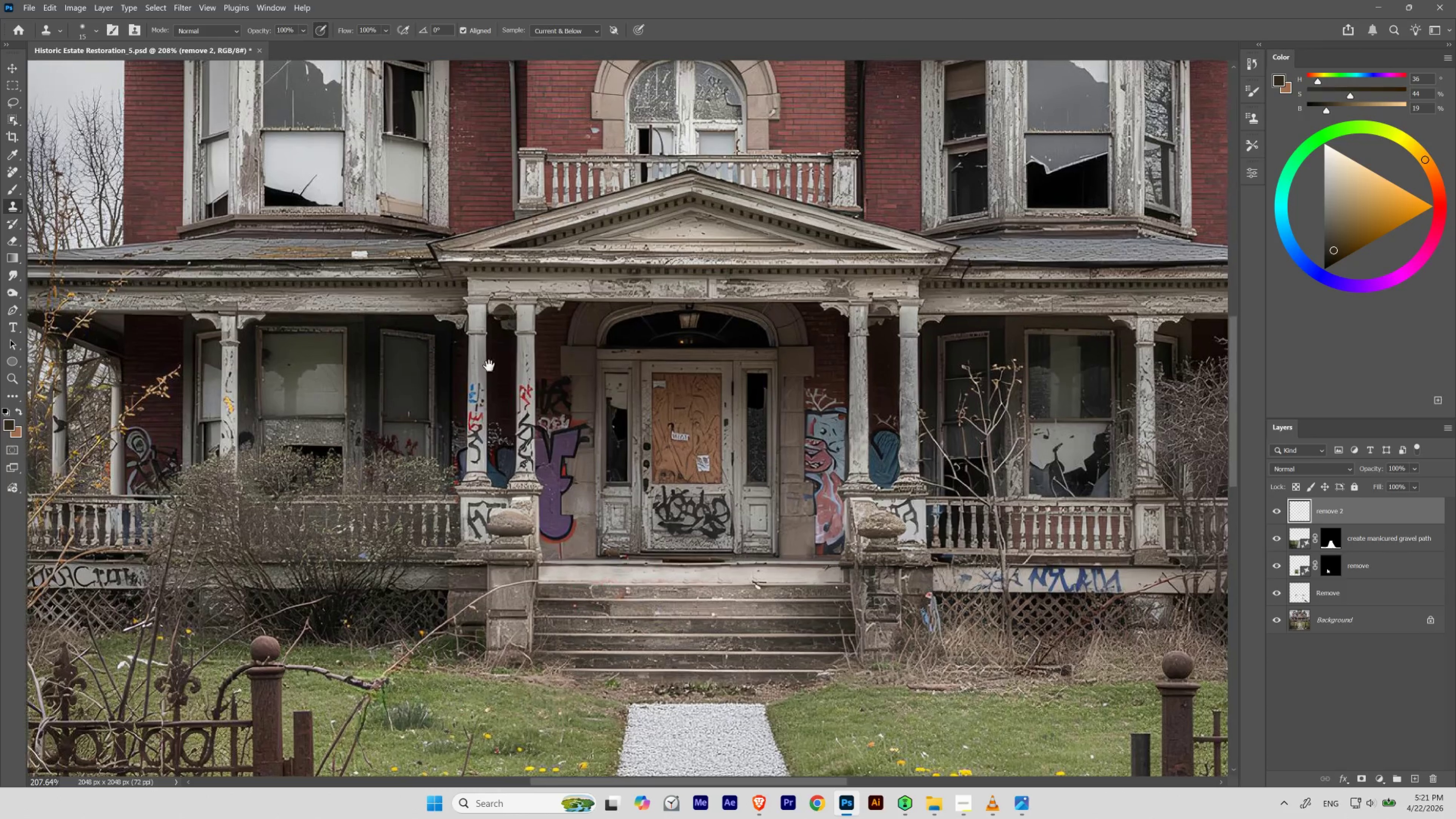 
left_click_drag(start_coordinate=[657, 415], to_coordinate=[616, 469])
 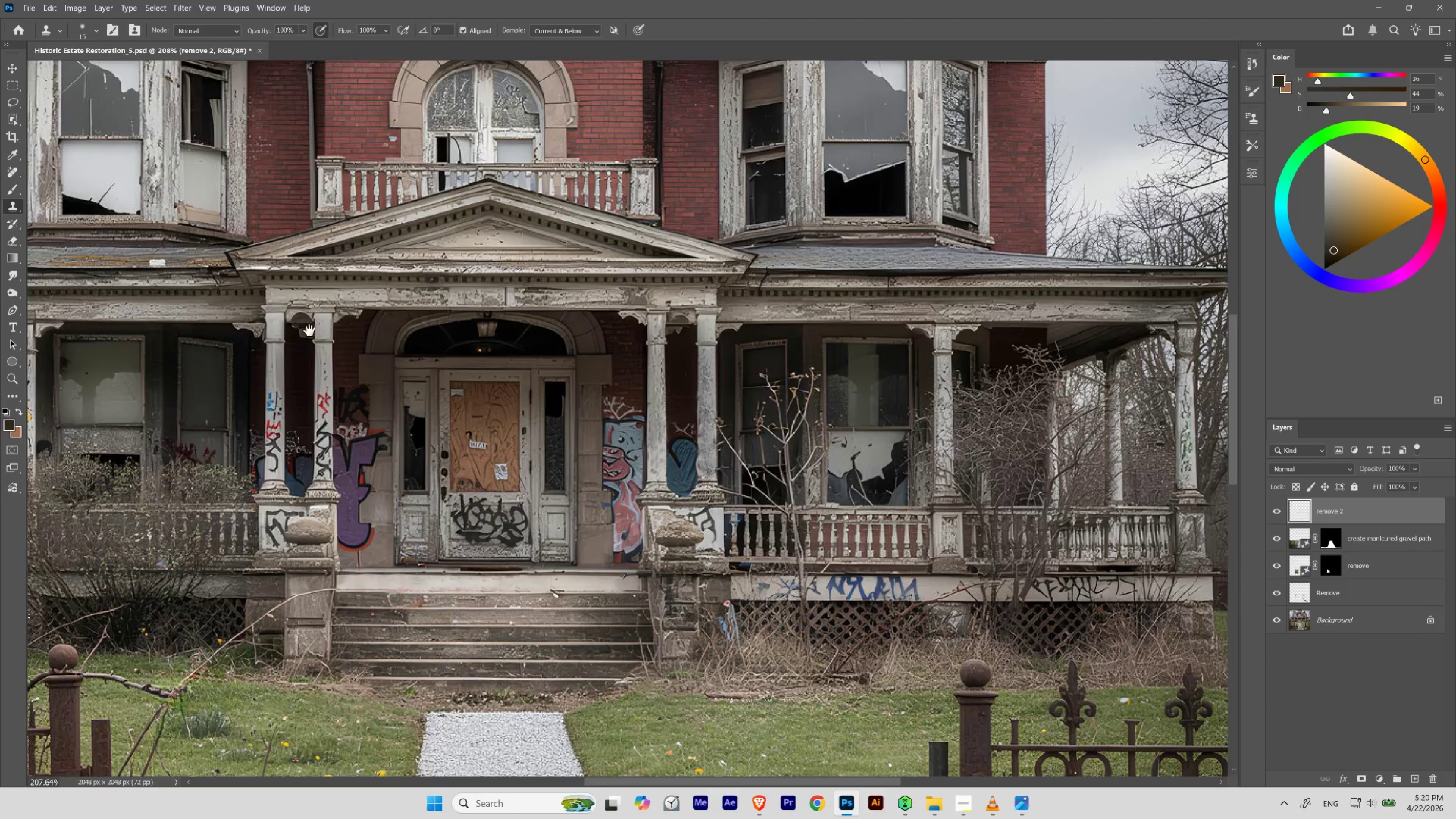 
left_click_drag(start_coordinate=[316, 327], to_coordinate=[518, 319])
 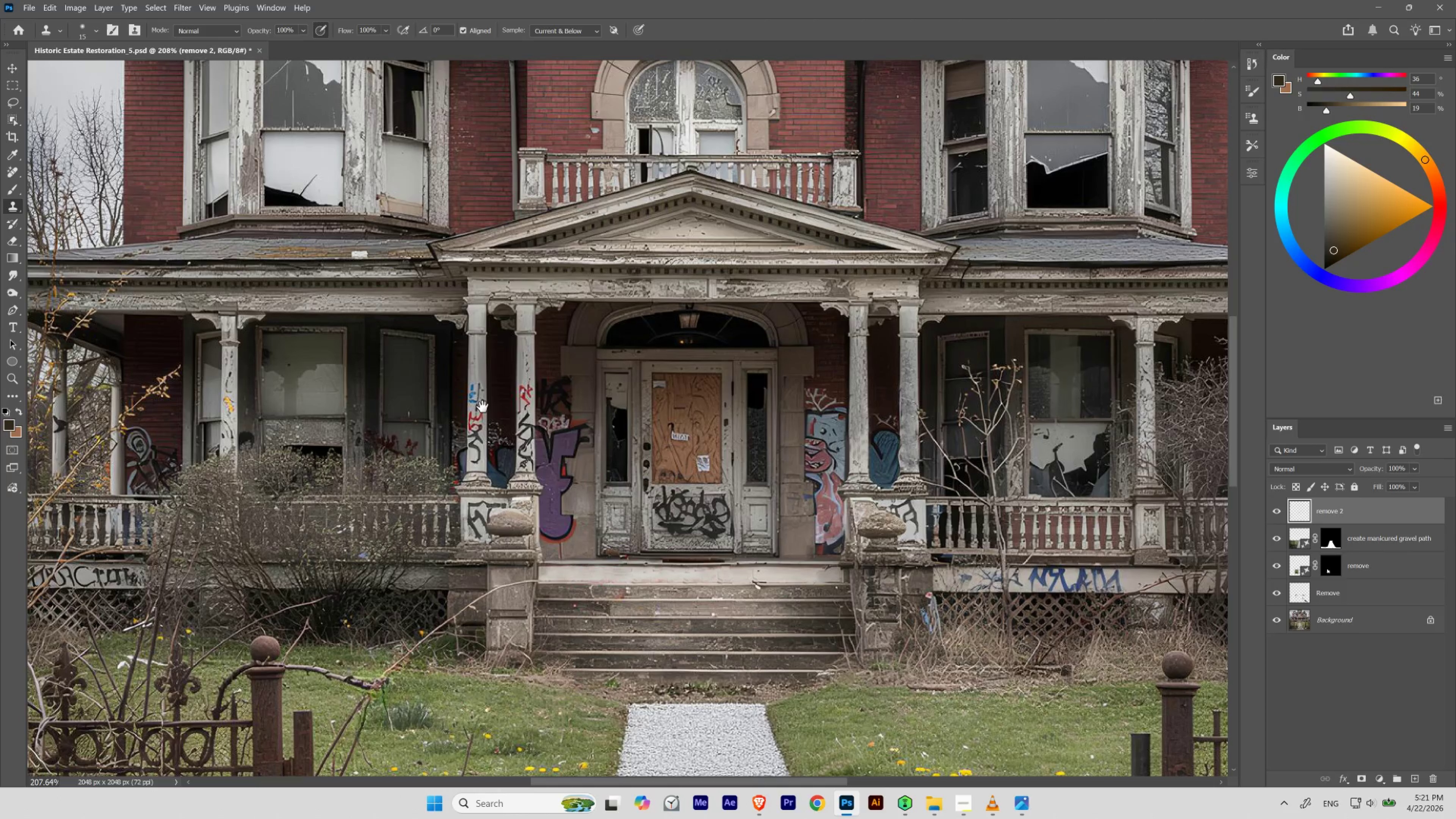 
hold_key(key=Space, duration=1.52)
 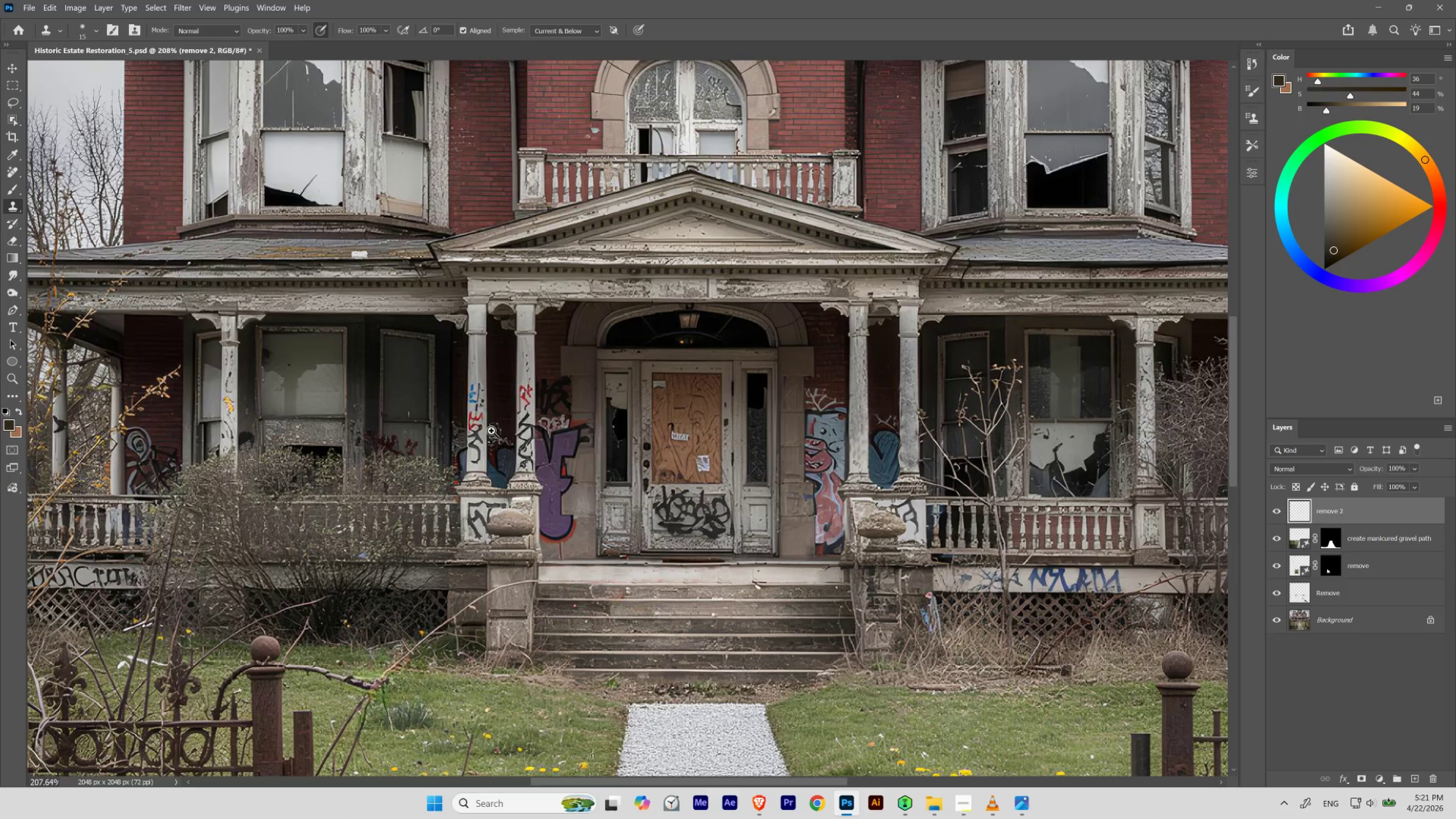 
hold_key(key=Space, duration=2.19)
 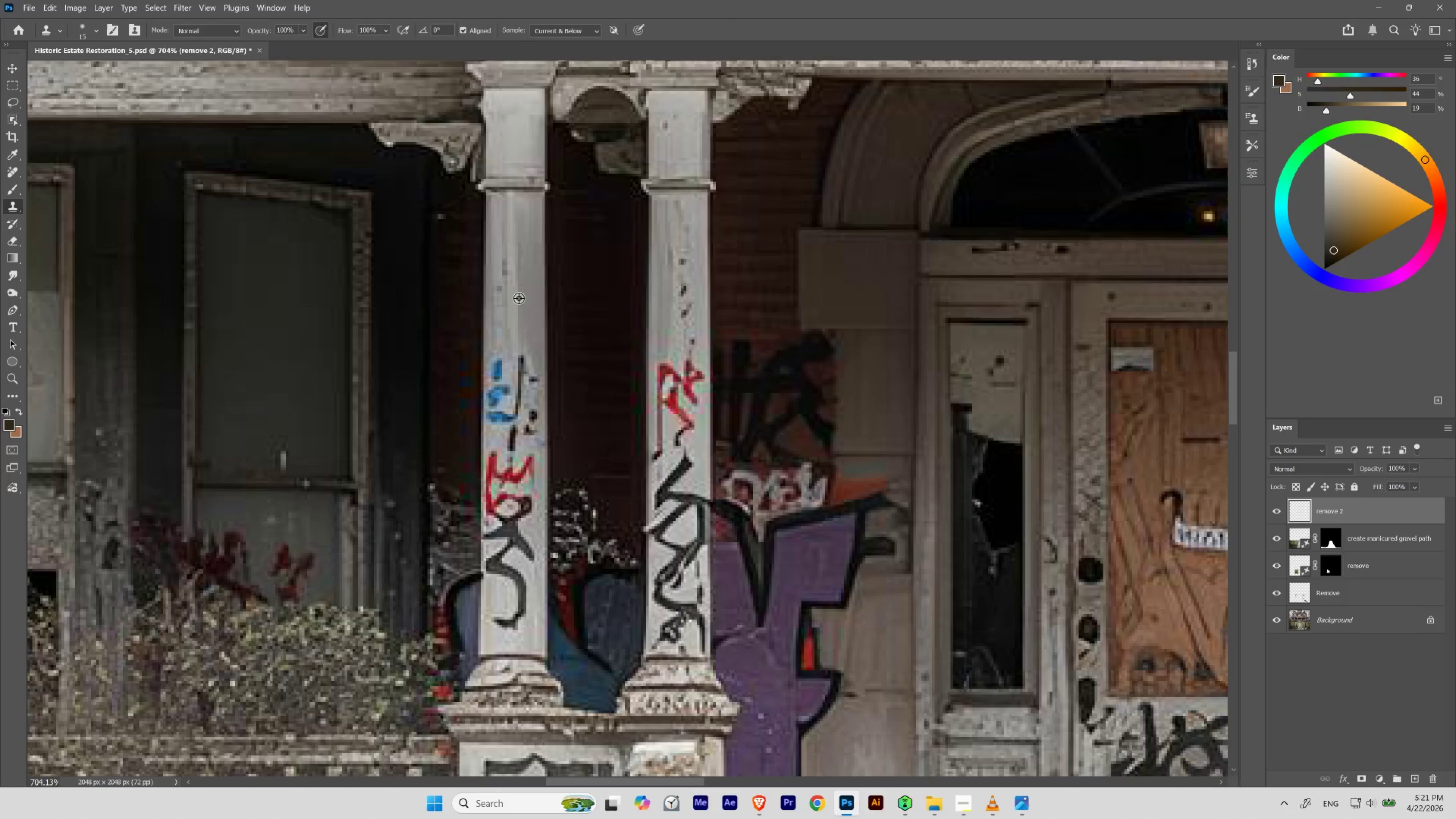 
hold_key(key=ControlLeft, duration=0.98)
left_click_drag(start_coordinate=[491, 402], to_coordinate=[529, 445])
 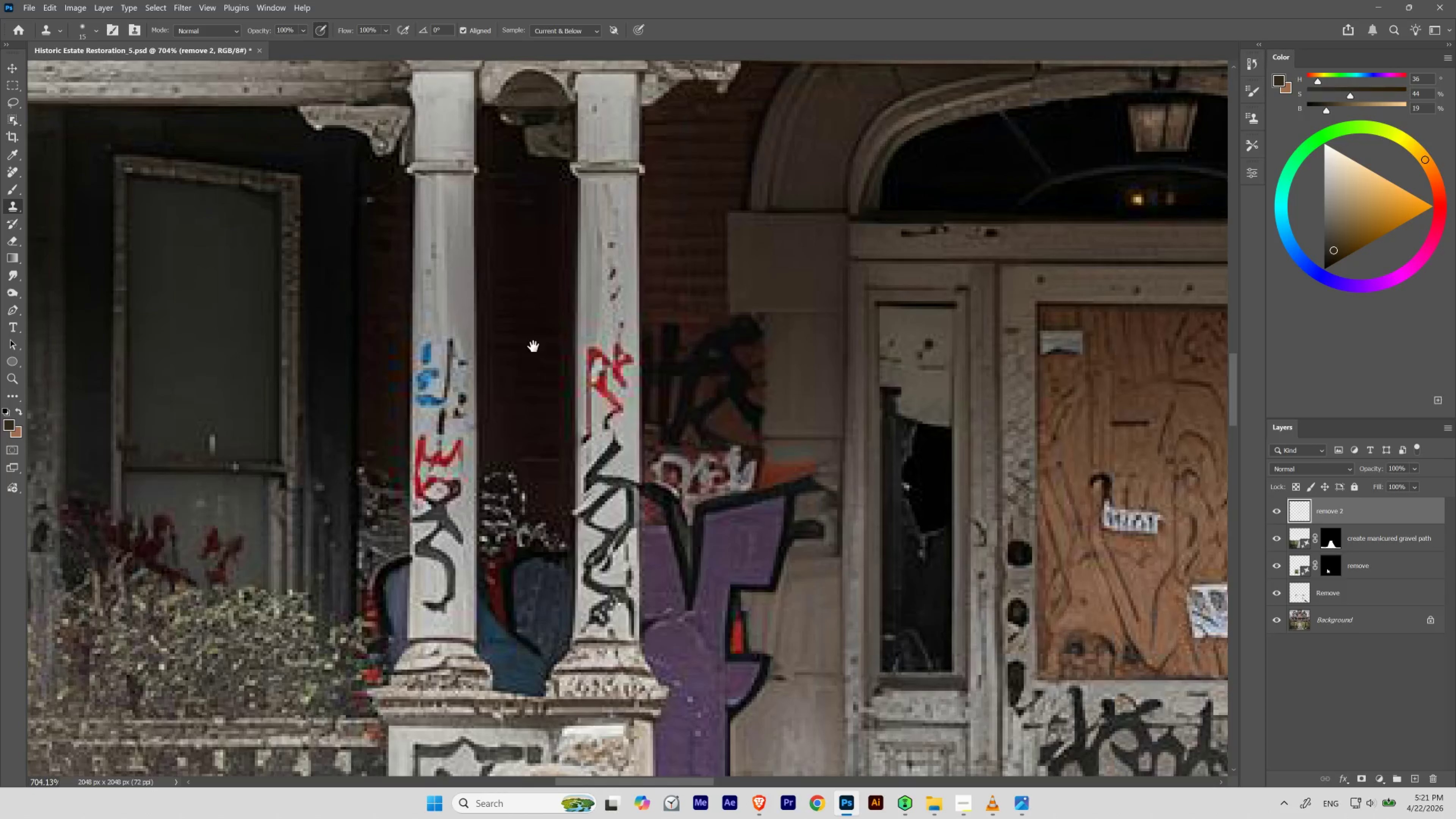 
left_click_drag(start_coordinate=[533, 346], to_coordinate=[604, 363])
 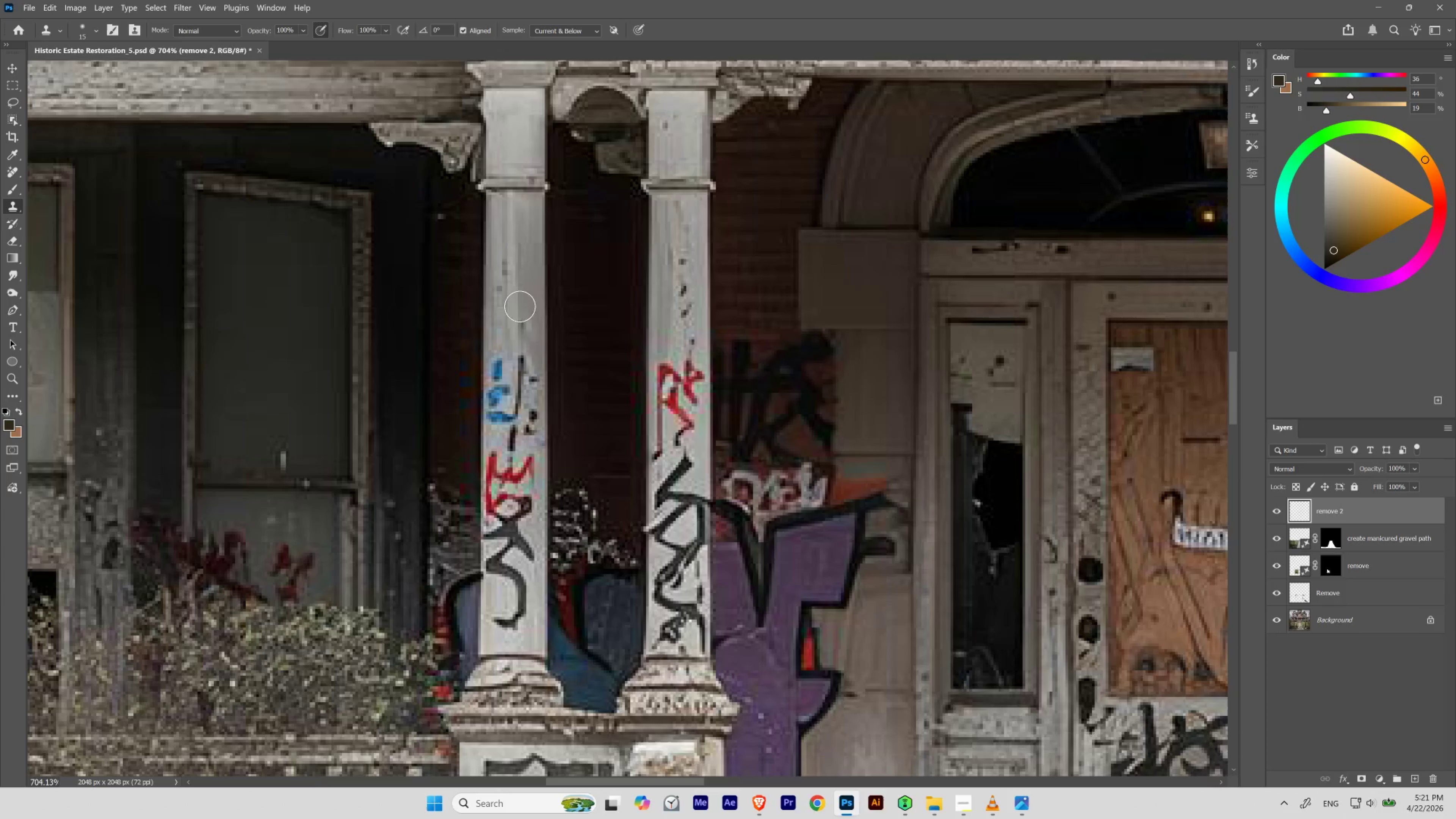 
hold_key(key=AltLeft, duration=0.47)
 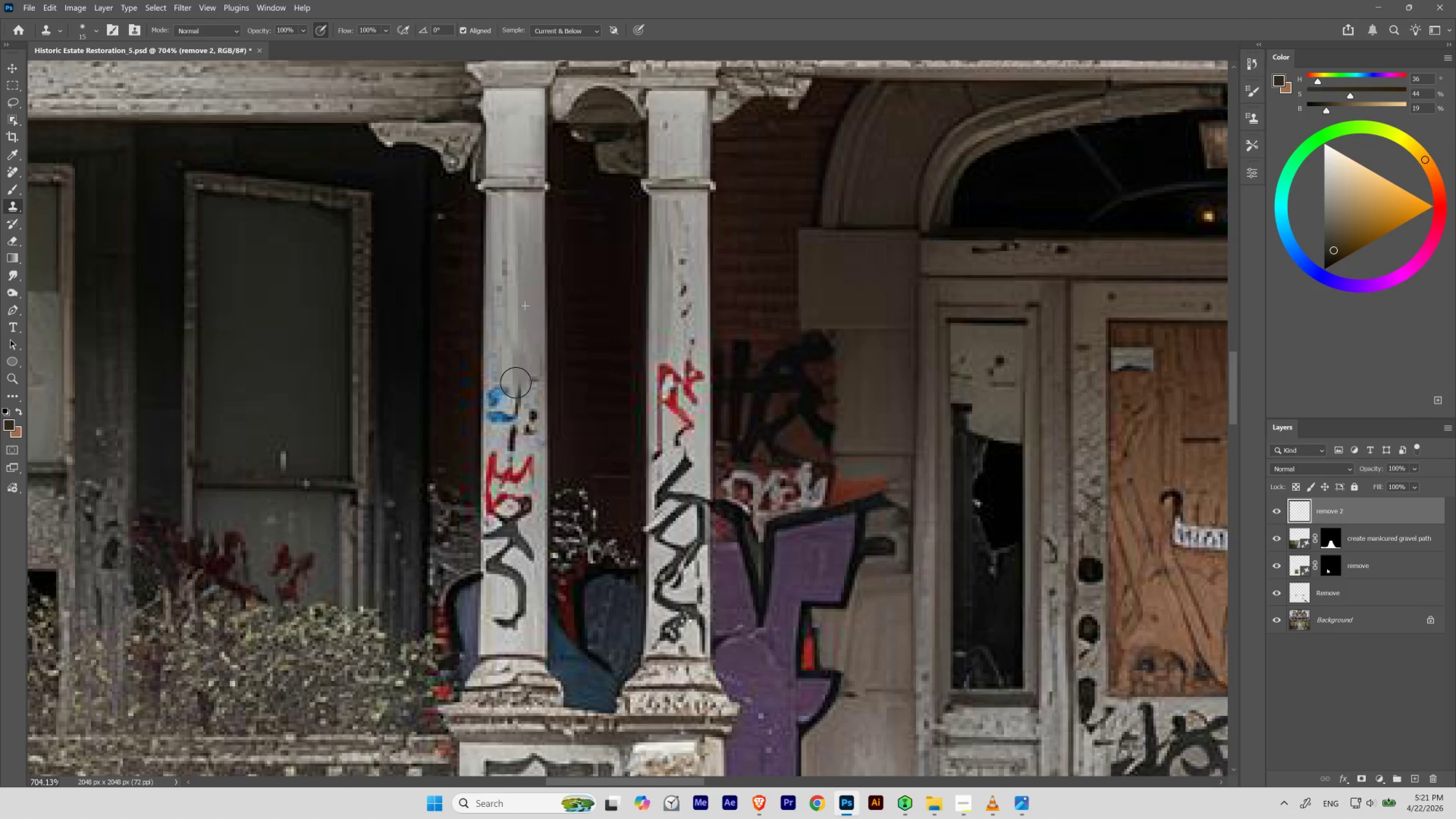 
hold_key(key=AltLeft, duration=0.31)
left_click([512, 292])
 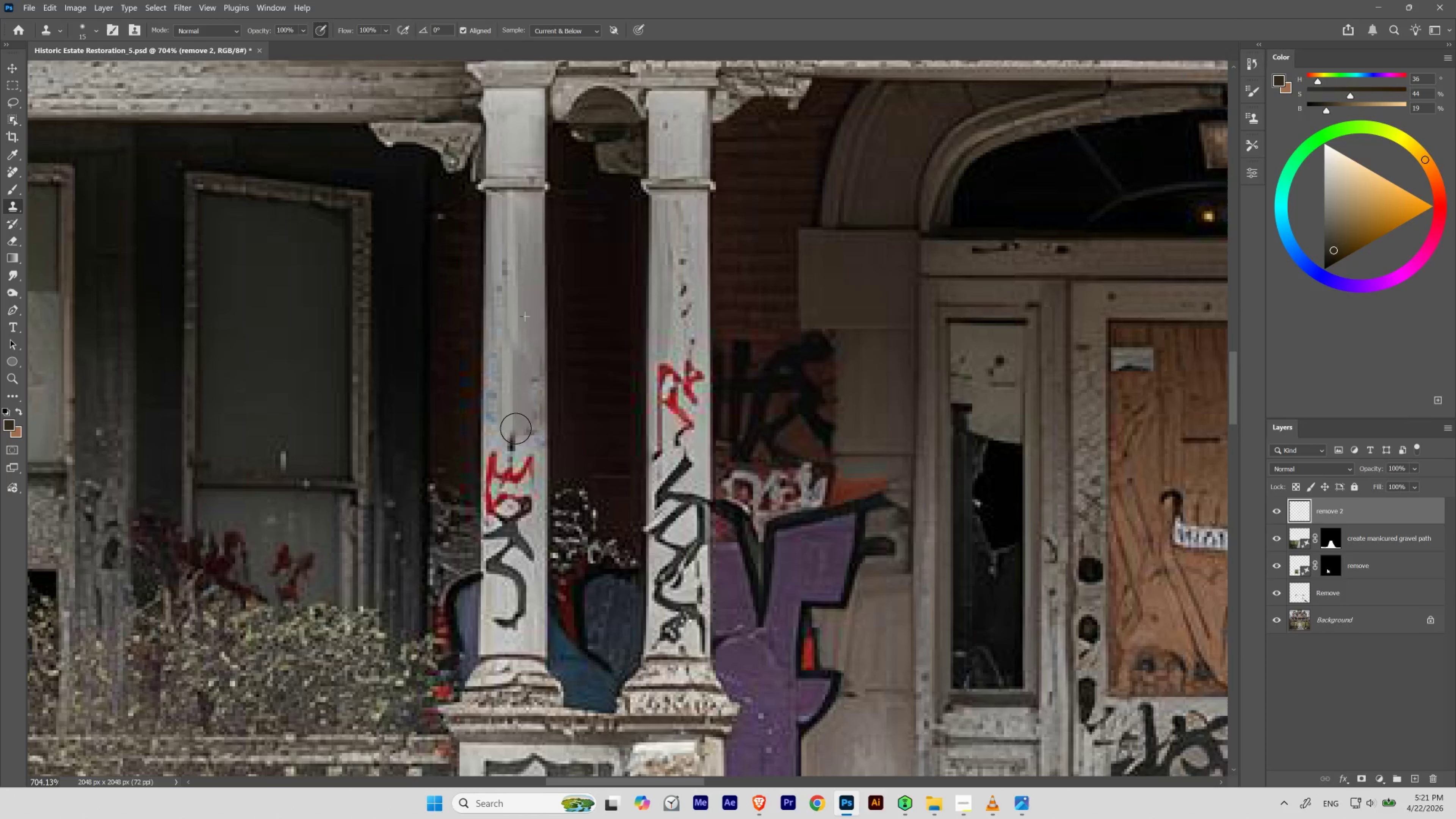 
hold_key(key=AltLeft, duration=0.38)
left_click_drag(start_coordinate=[512, 303], to_coordinate=[514, 314])
 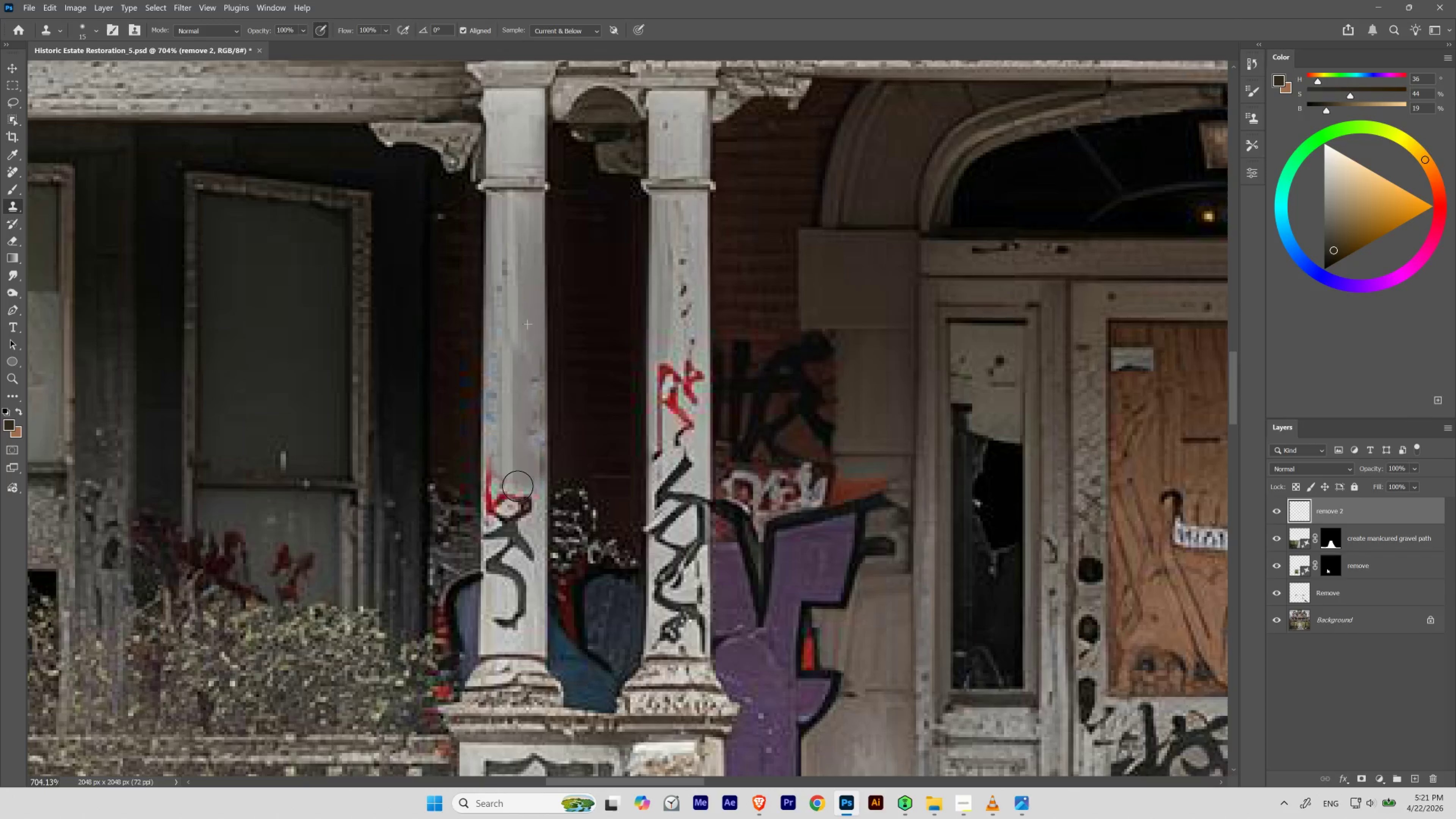 
hold_key(key=AltLeft, duration=0.39)
left_click_drag(start_coordinate=[516, 351], to_coordinate=[516, 359])
 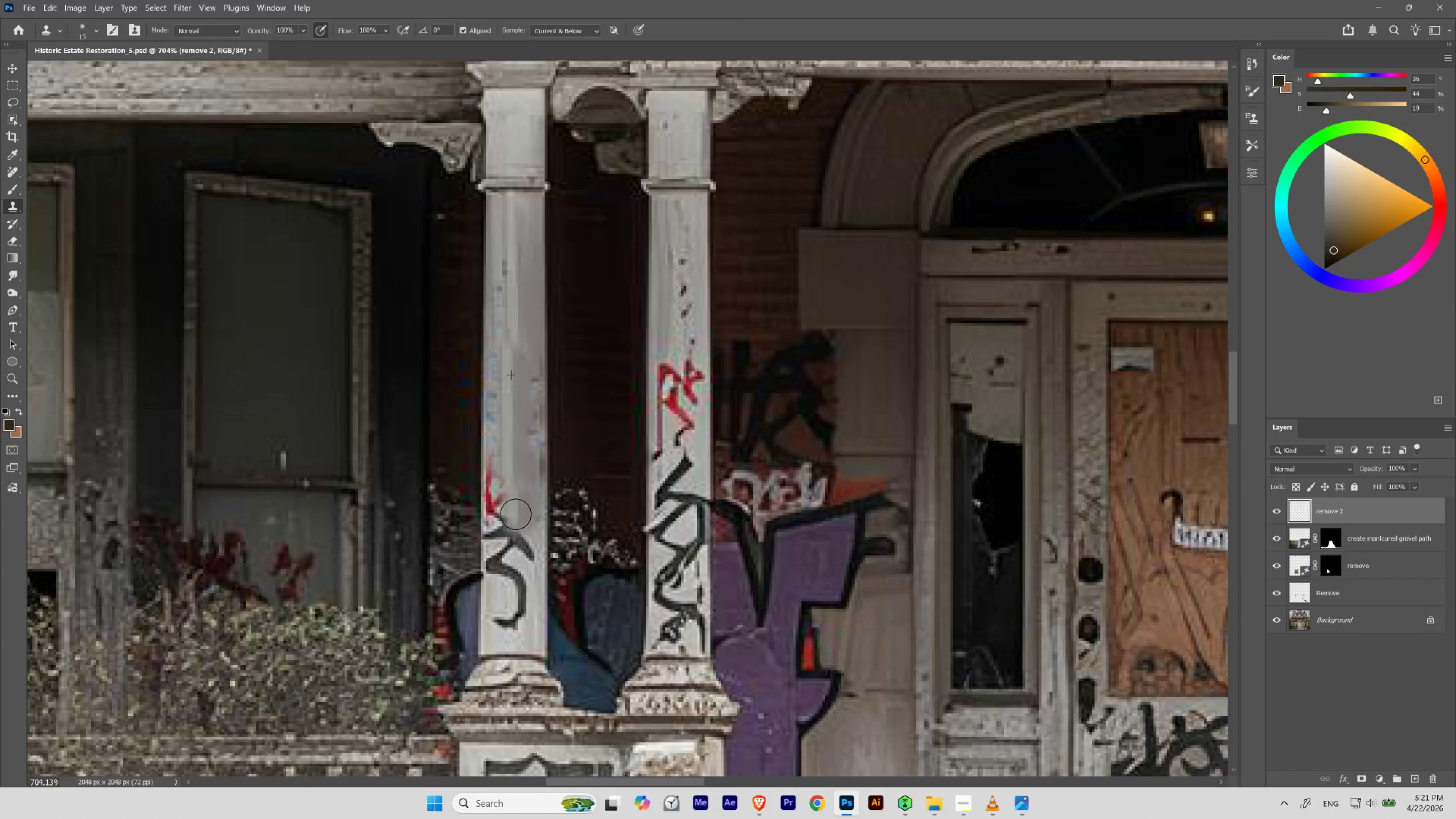 
hold_key(key=AltLeft, duration=0.31)
left_click_drag(start_coordinate=[509, 365], to_coordinate=[509, 373])
 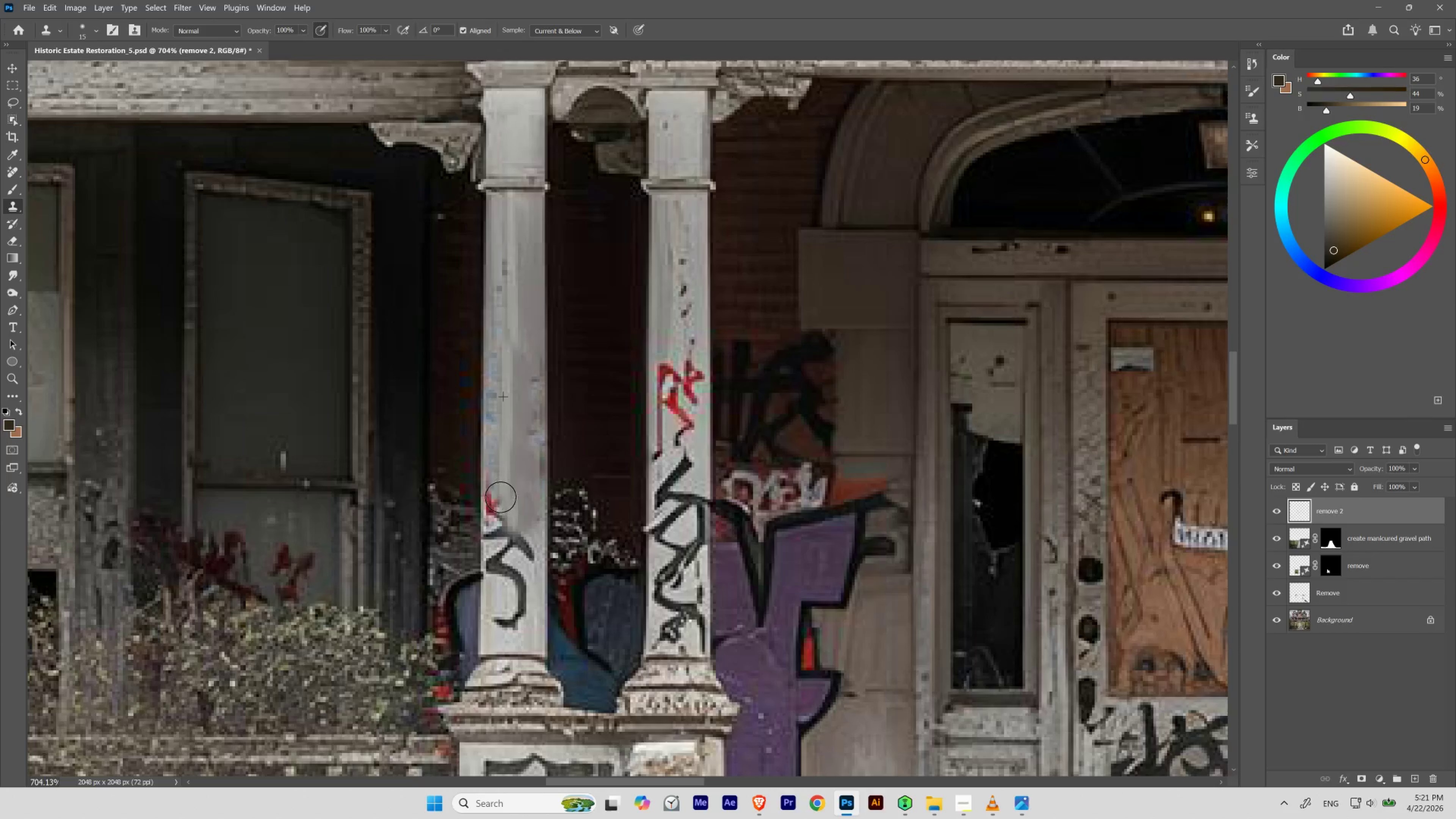 
hold_key(key=AltLeft, duration=0.92)
left_click([498, 490])
 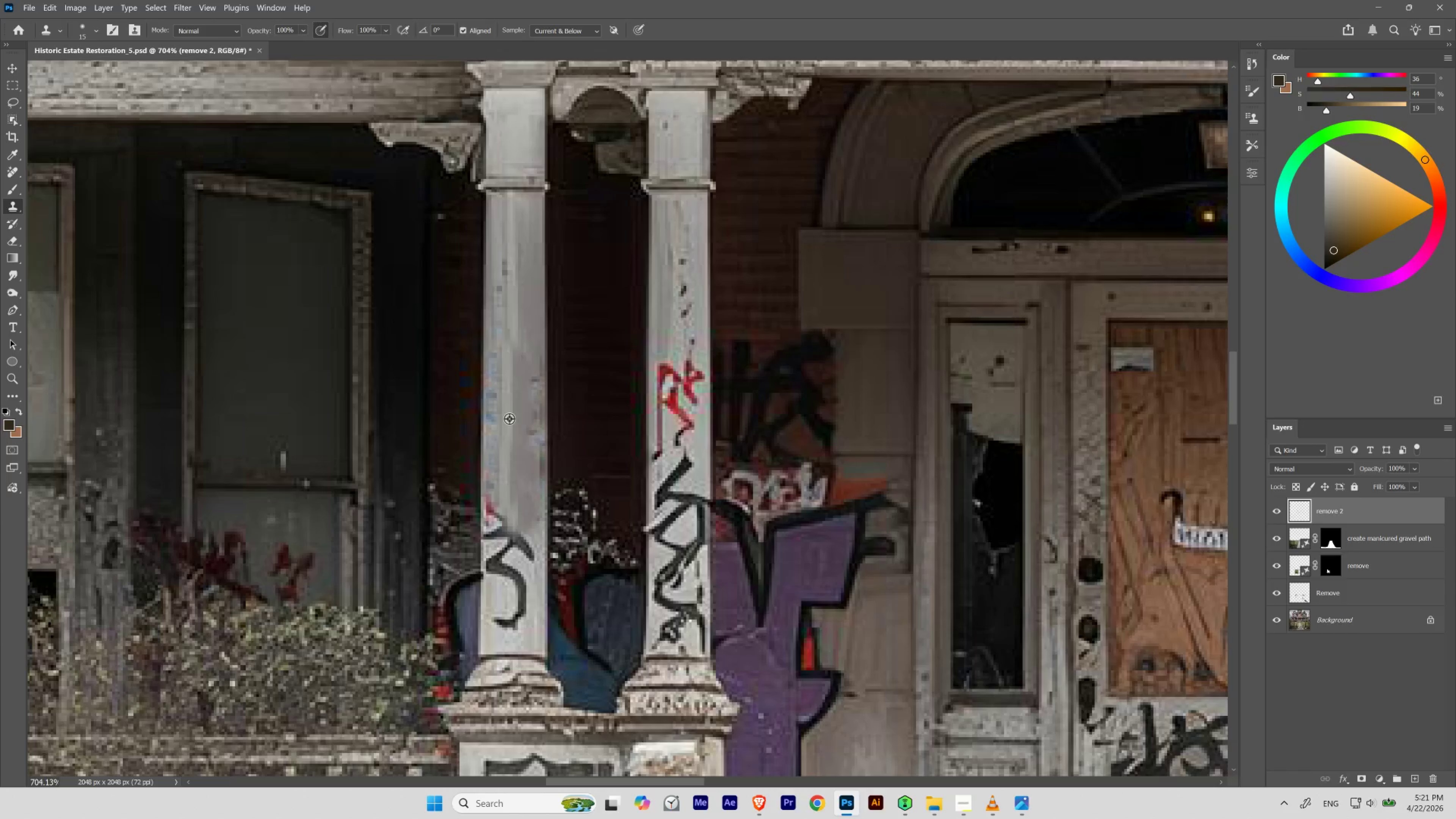 
left_click([509, 403])
 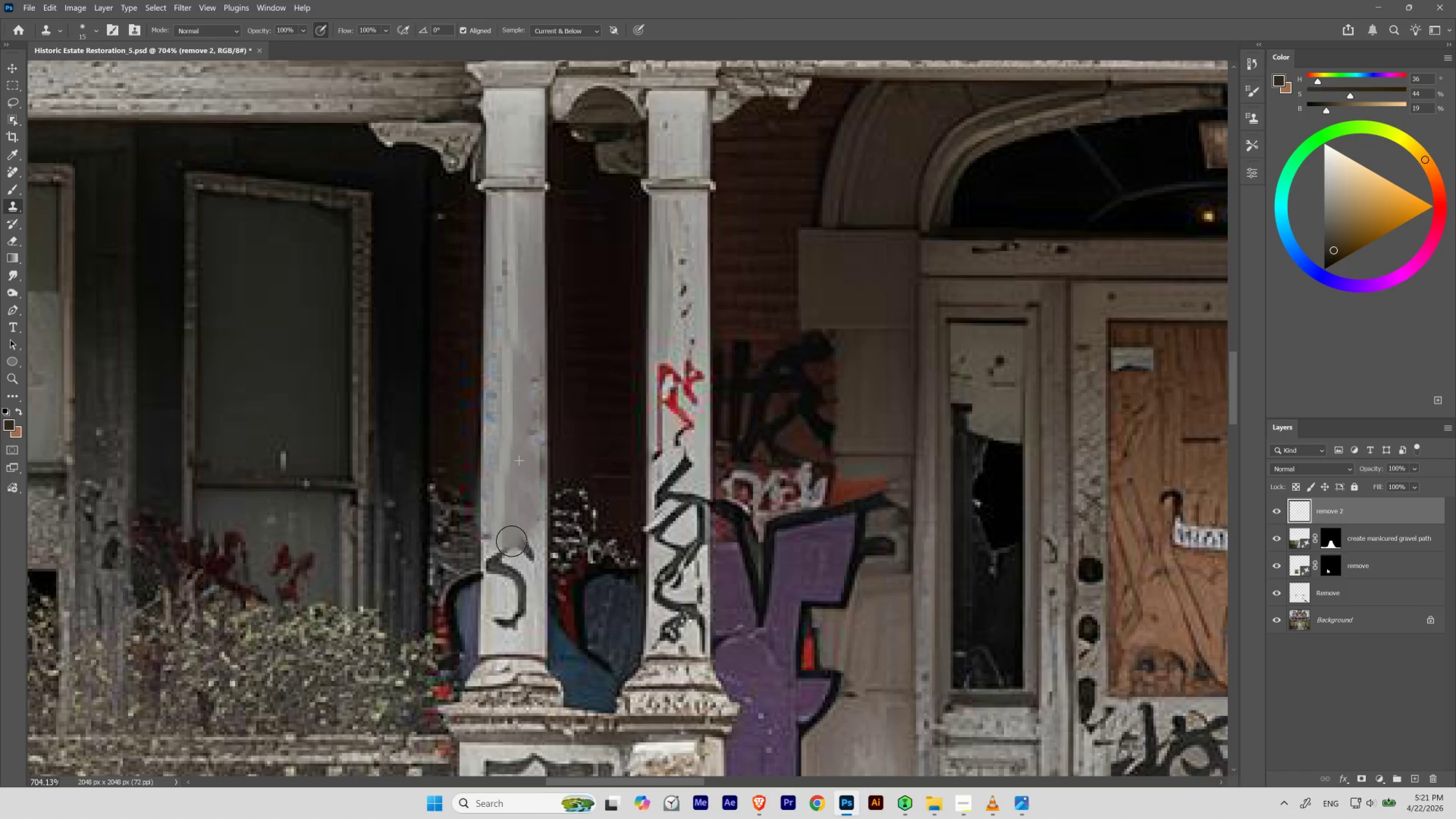 
key(Alt+AltLeft)
 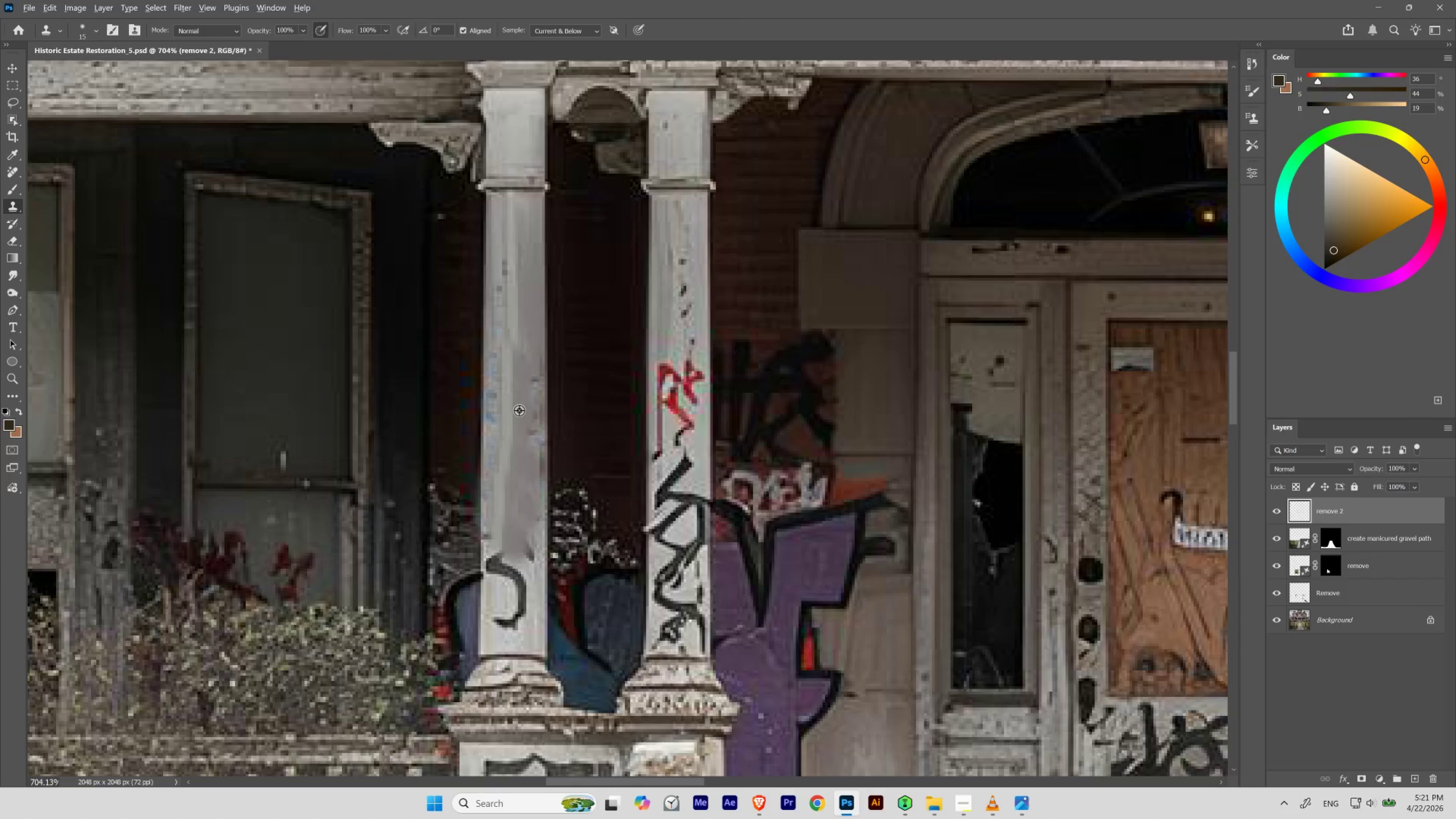 
left_click_drag(start_coordinate=[519, 410], to_coordinate=[519, 418])
 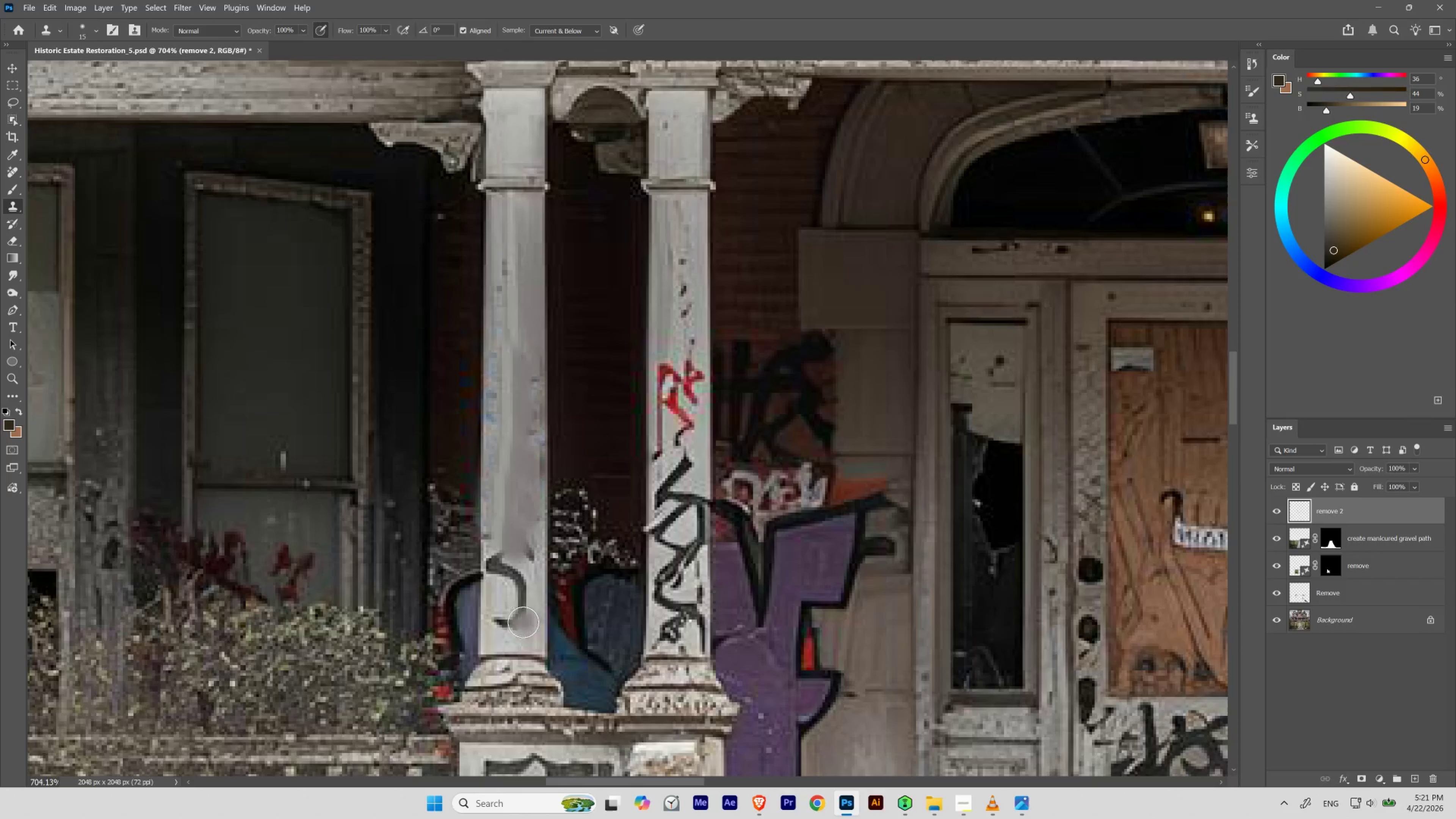 
hold_key(key=AltLeft, duration=0.95)
left_click([529, 636])
 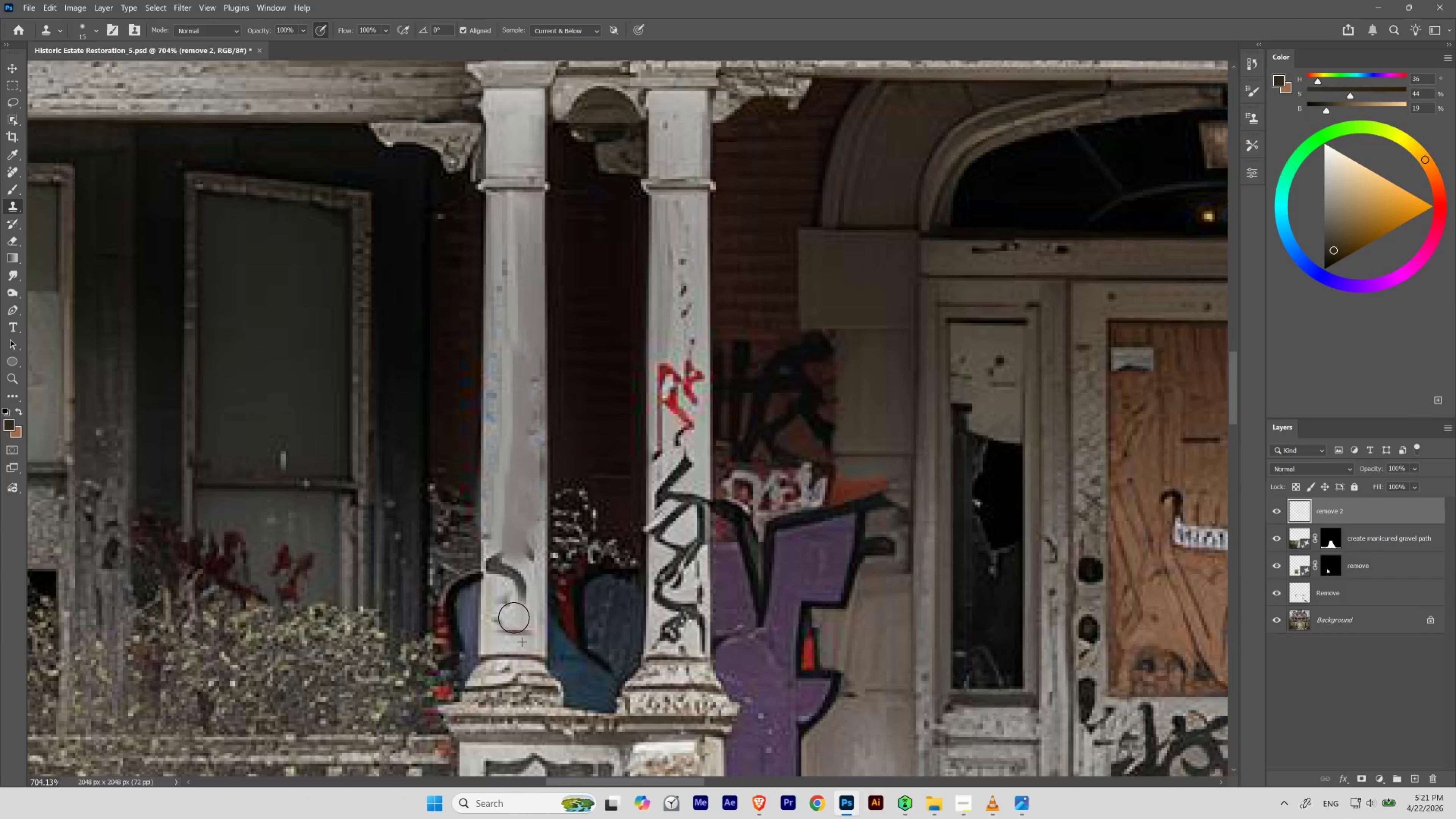 
hold_key(key=AltLeft, duration=0.53)
 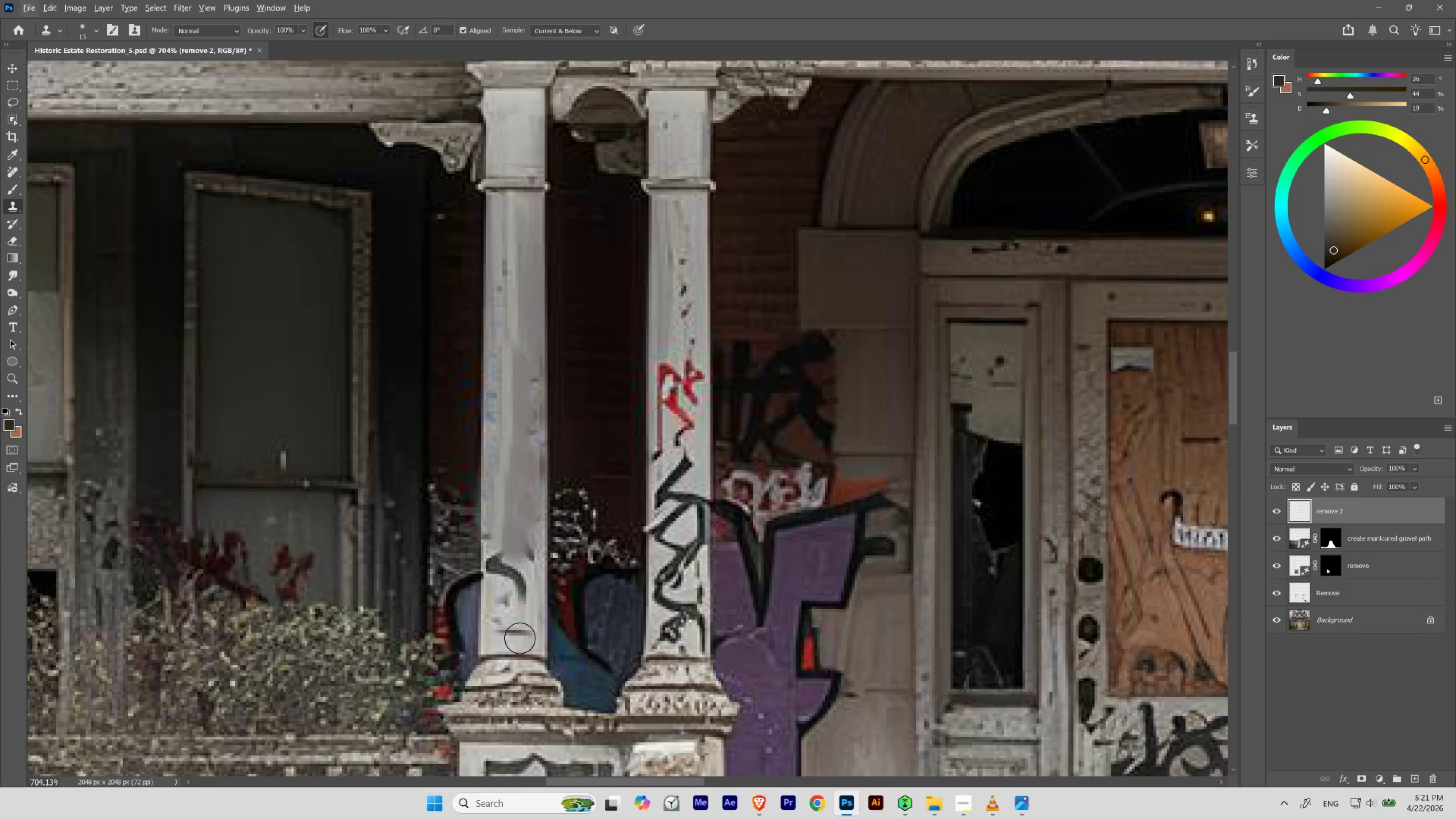 
key(Control+ControlLeft)
 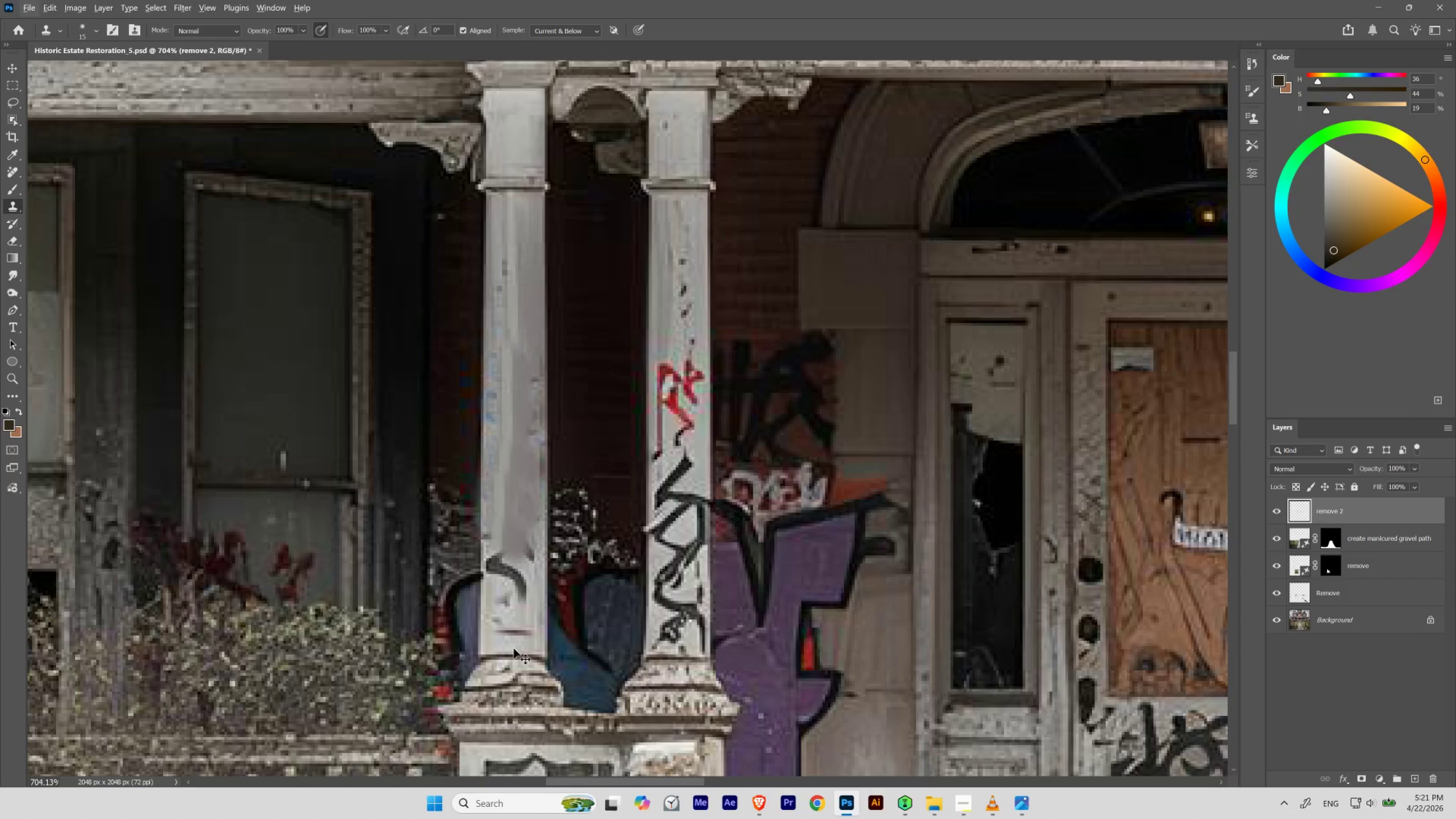 
key(Control+Z)
 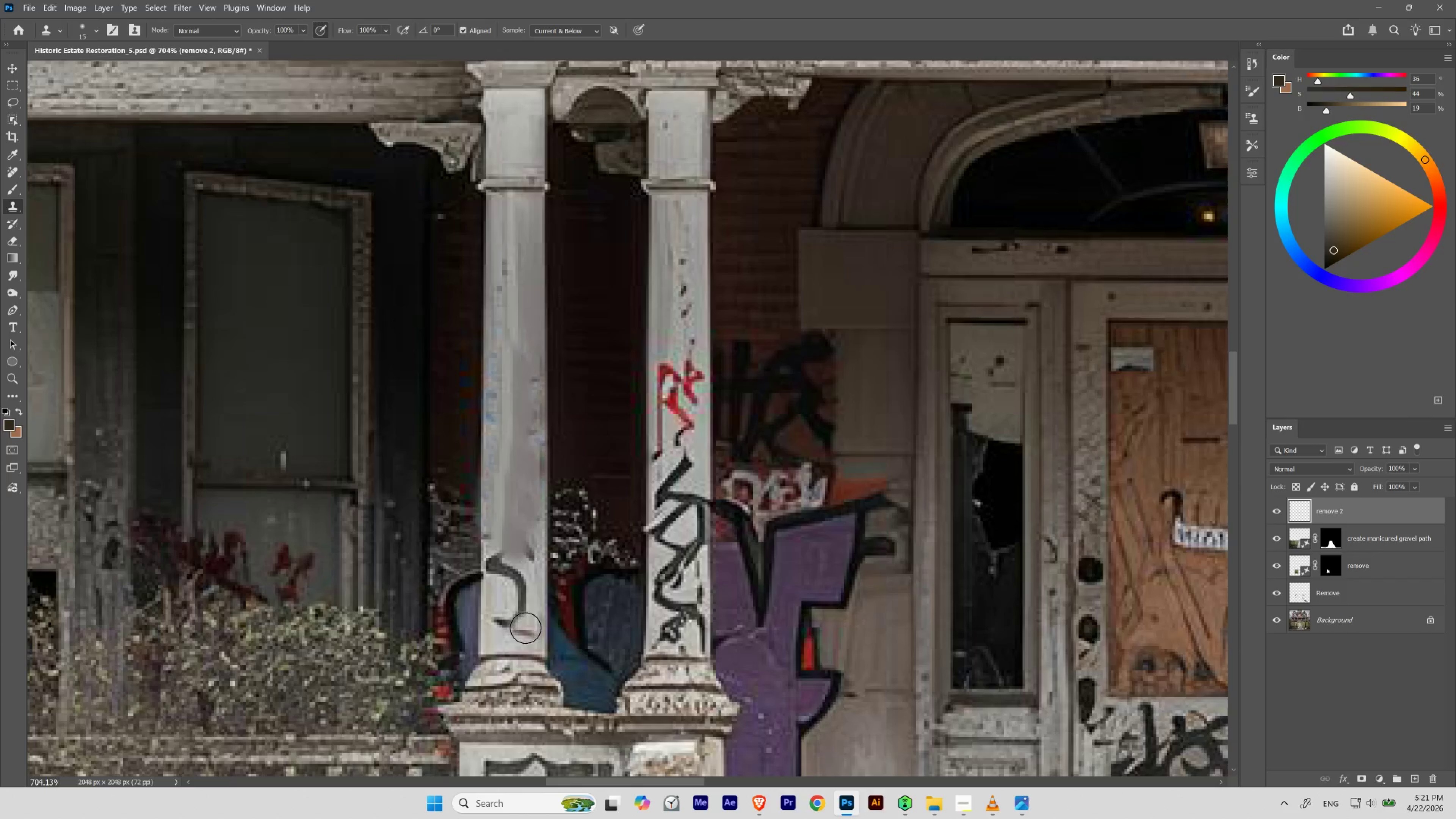 
key(Alt+AltLeft)
 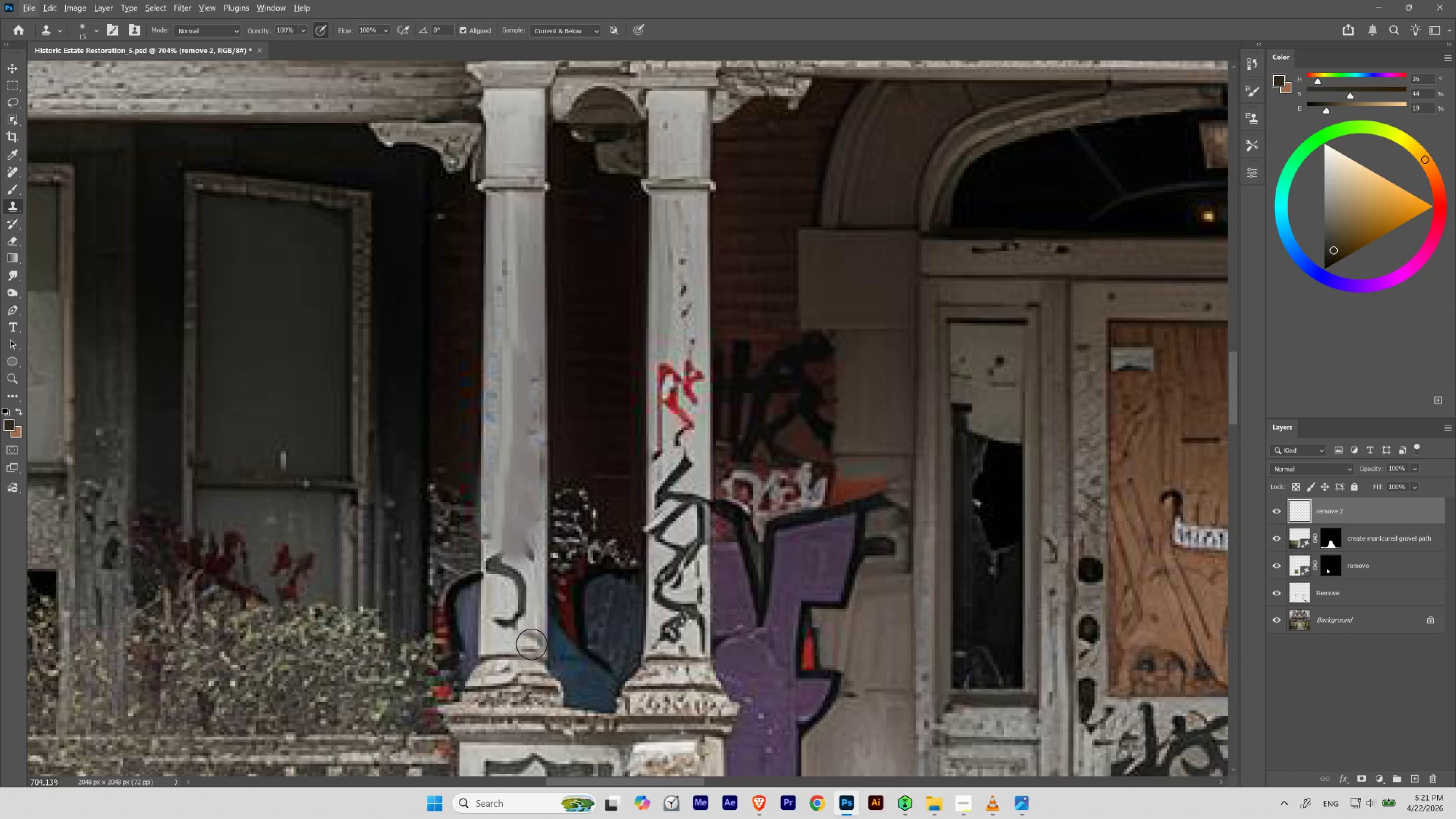 
key(BracketLeft)
 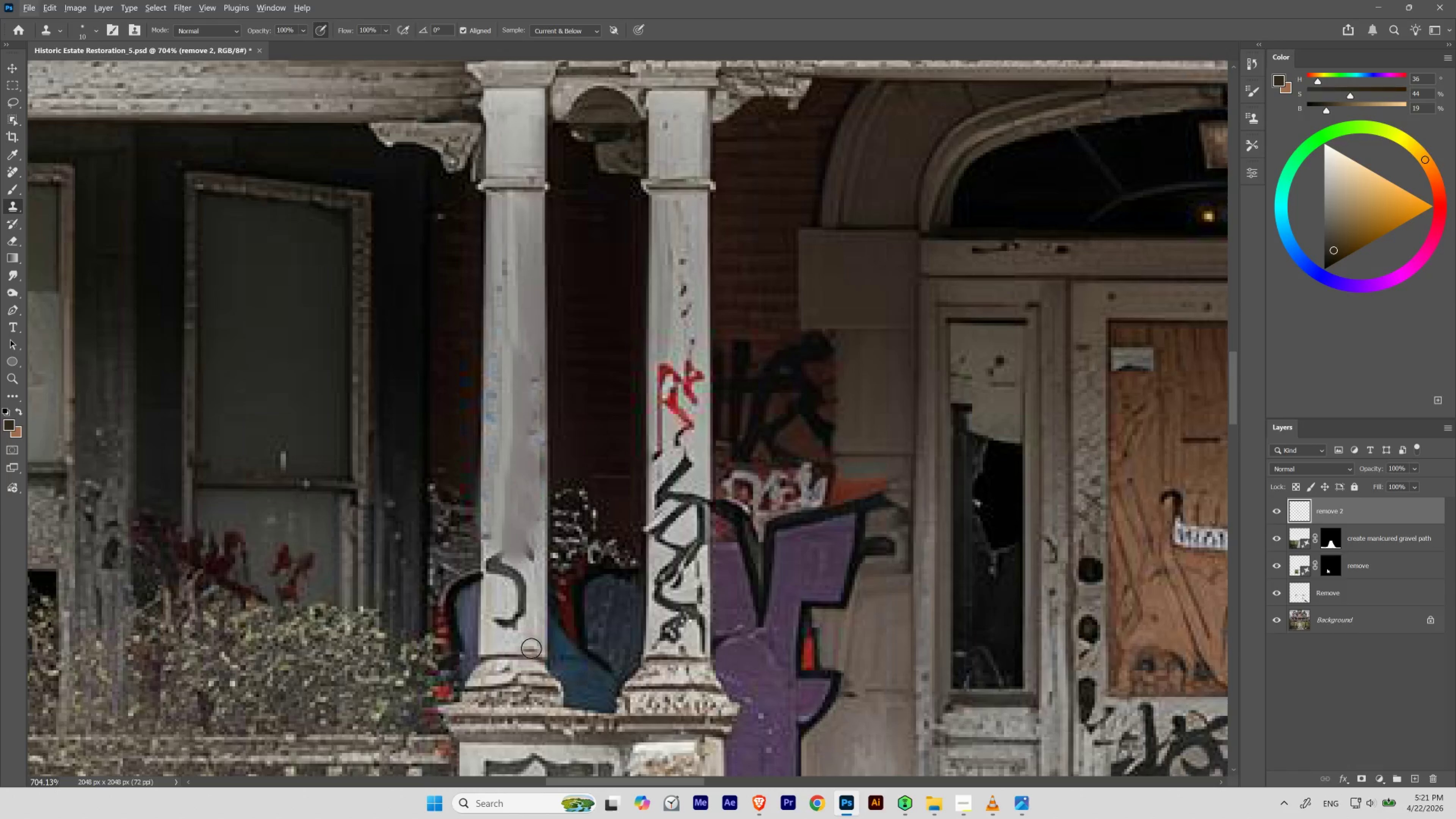 
hold_key(key=AltLeft, duration=2.58)
left_click_drag(start_coordinate=[529, 634], to_coordinate=[497, 643])
 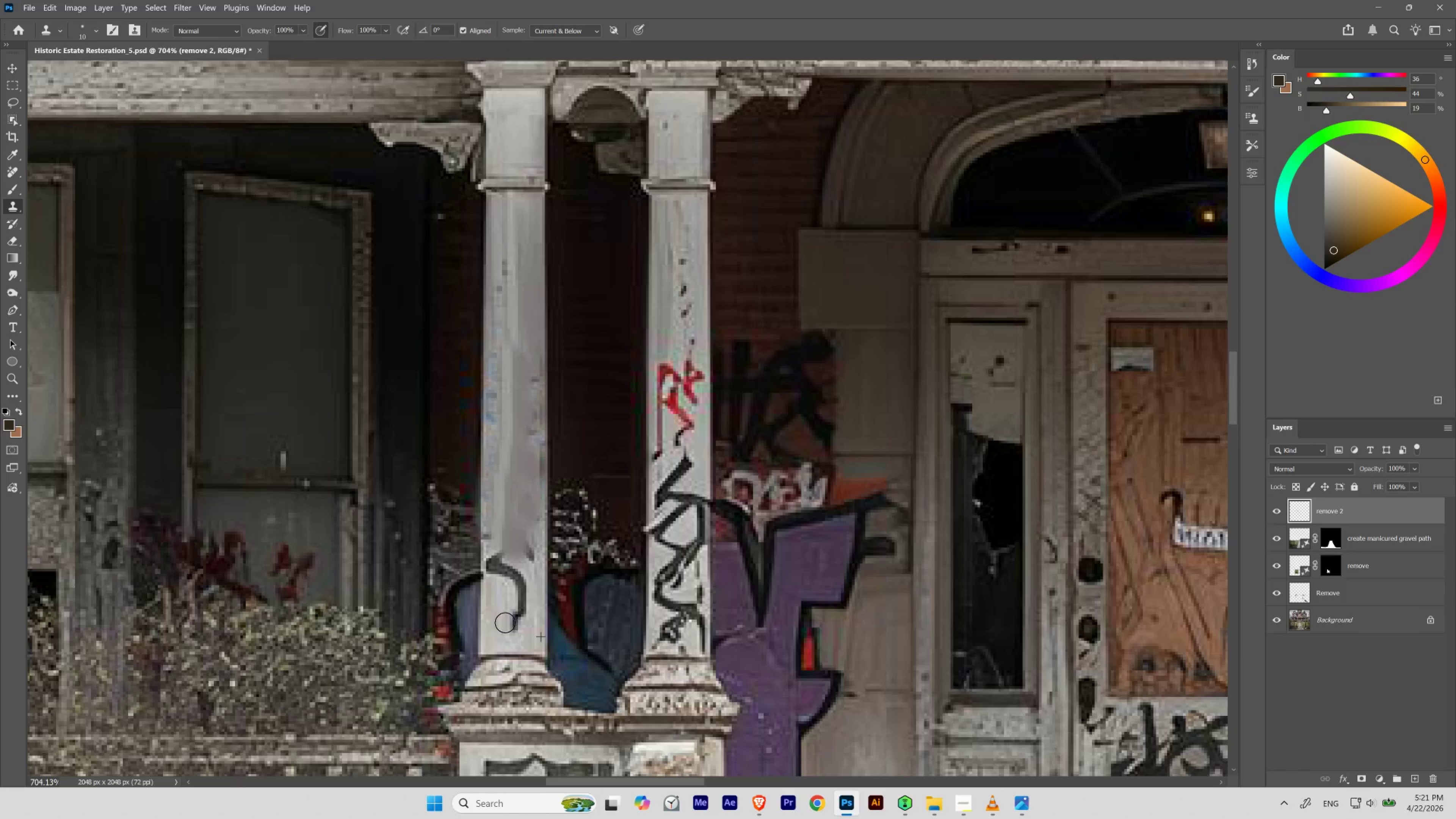 
hold_key(key=AltLeft, duration=0.58)
left_click([493, 642])
 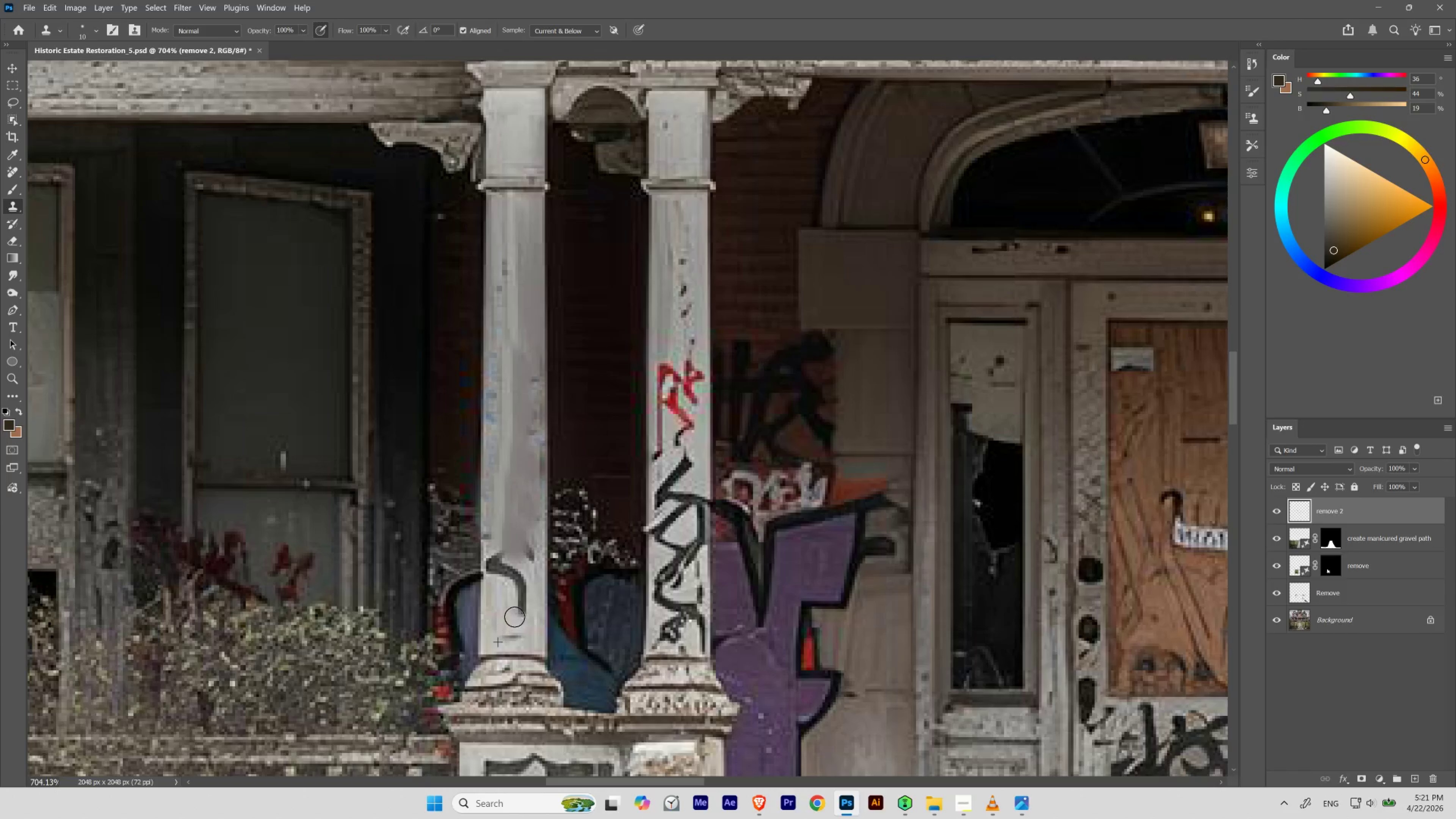 
key(Control+ControlLeft)
 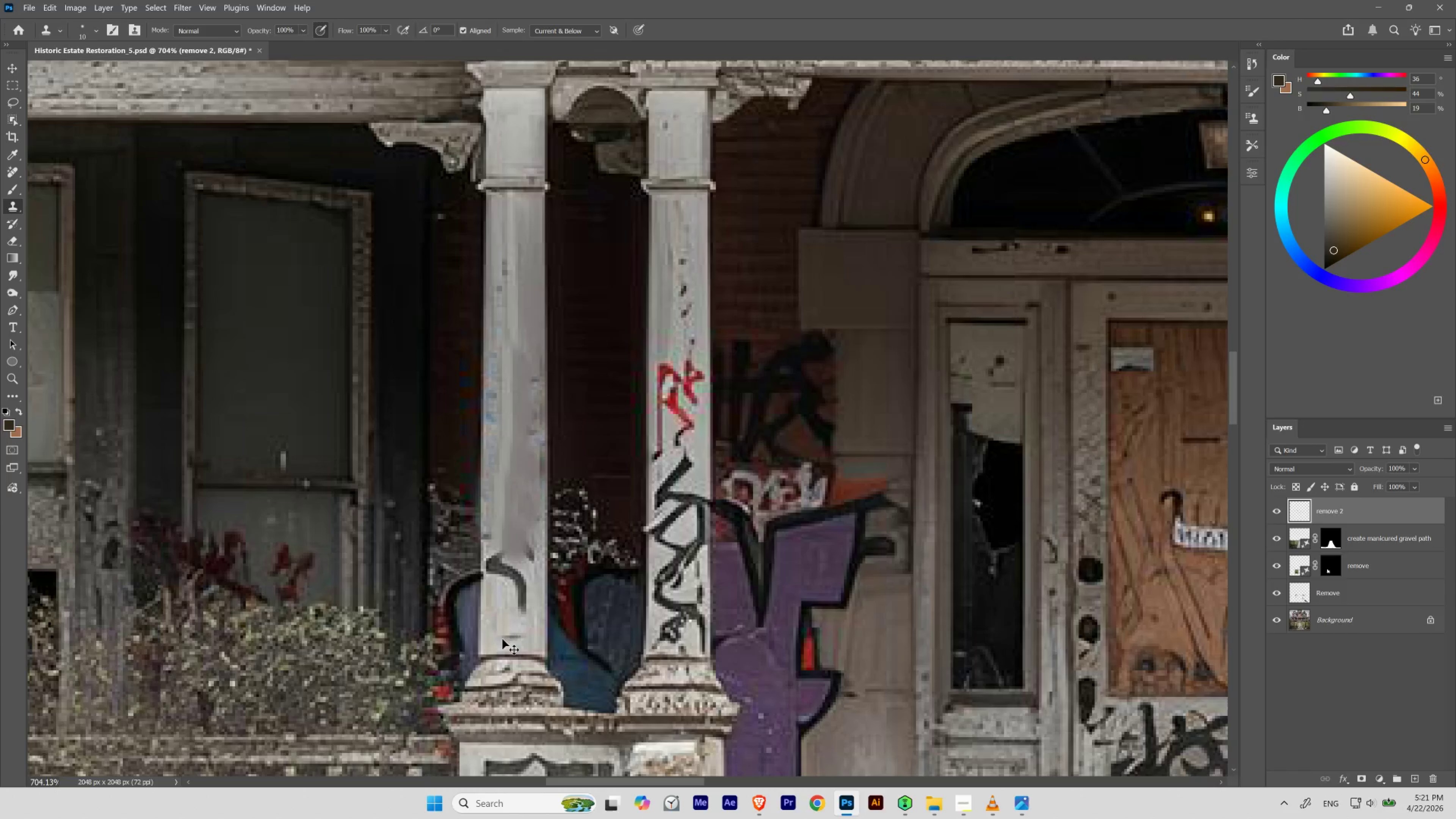 
key(Control+Z)
 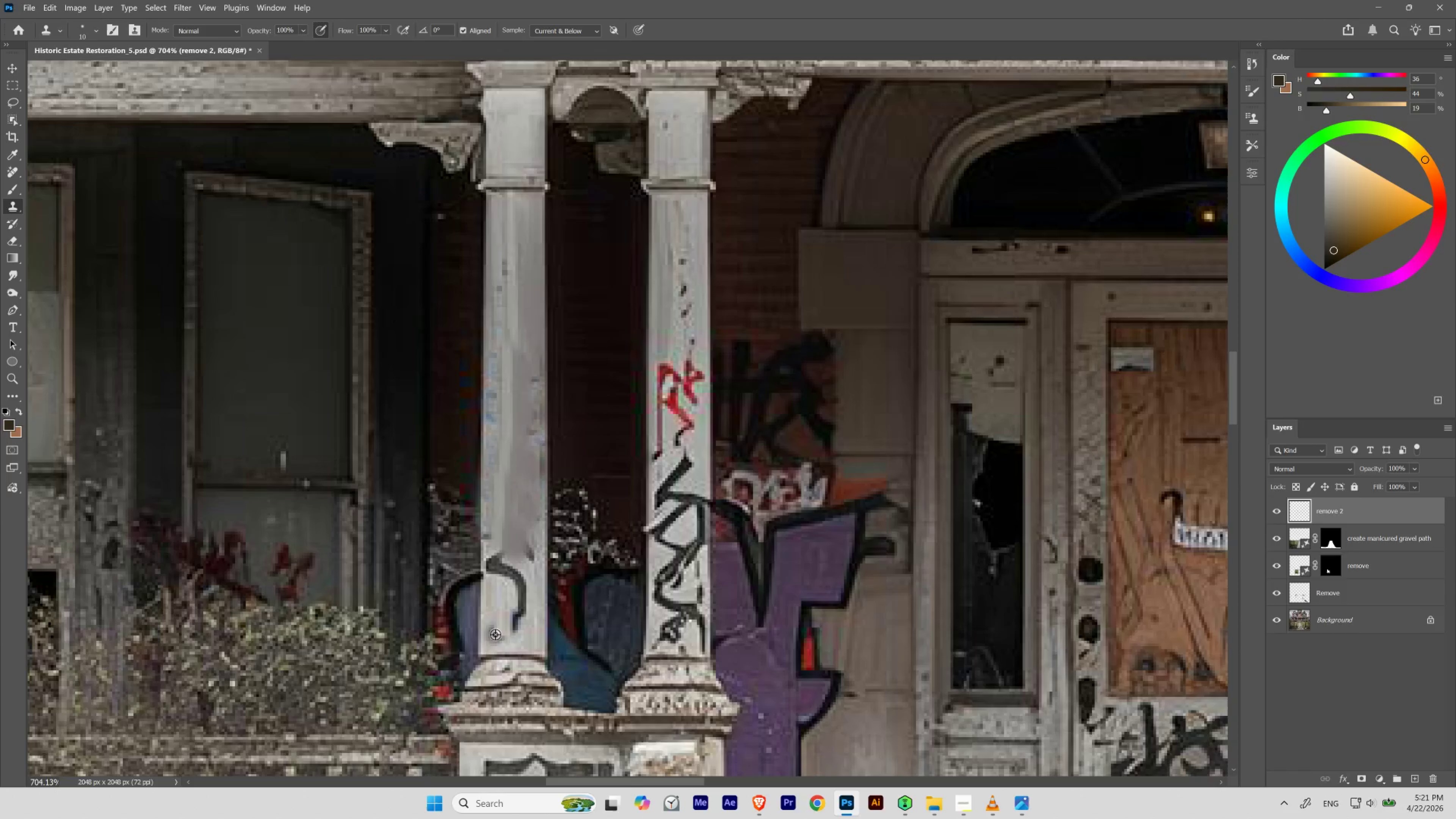 
hold_key(key=AltLeft, duration=0.75)
left_click([494, 636])
 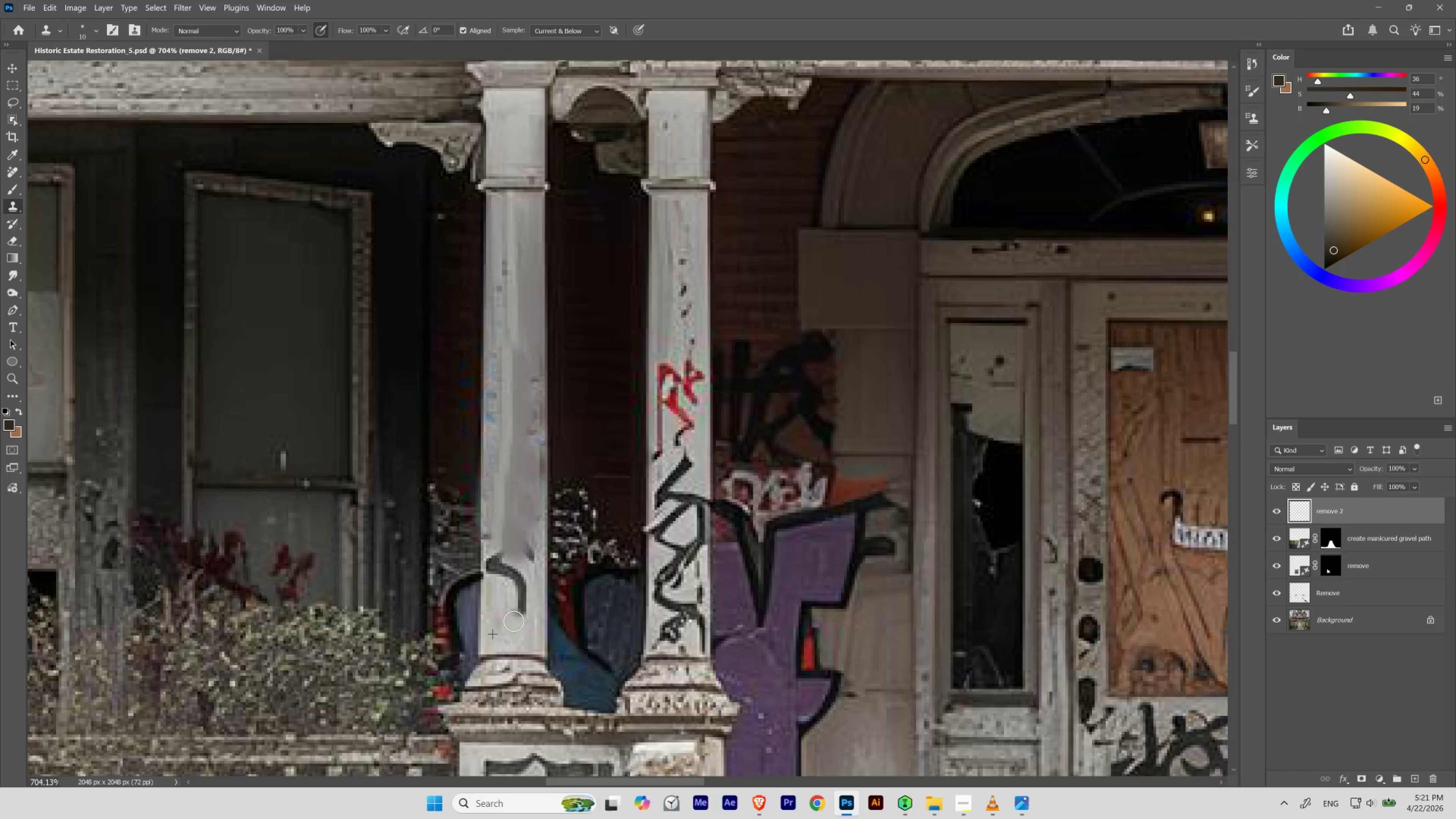 
hold_key(key=AltLeft, duration=1.17)
left_click([492, 634])
 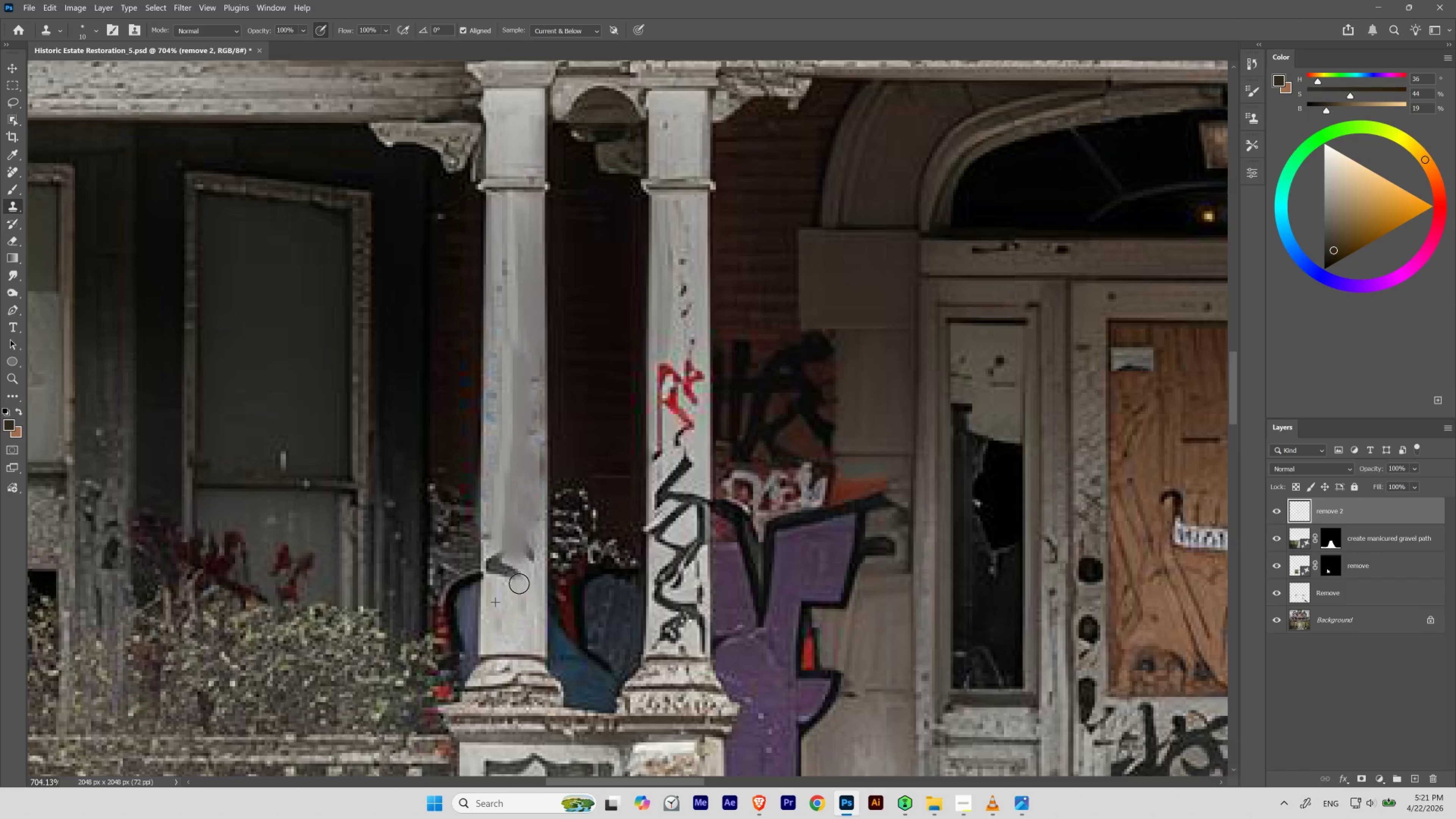 
hold_key(key=AltLeft, duration=0.33)
left_click_drag(start_coordinate=[521, 623], to_coordinate=[520, 620])
 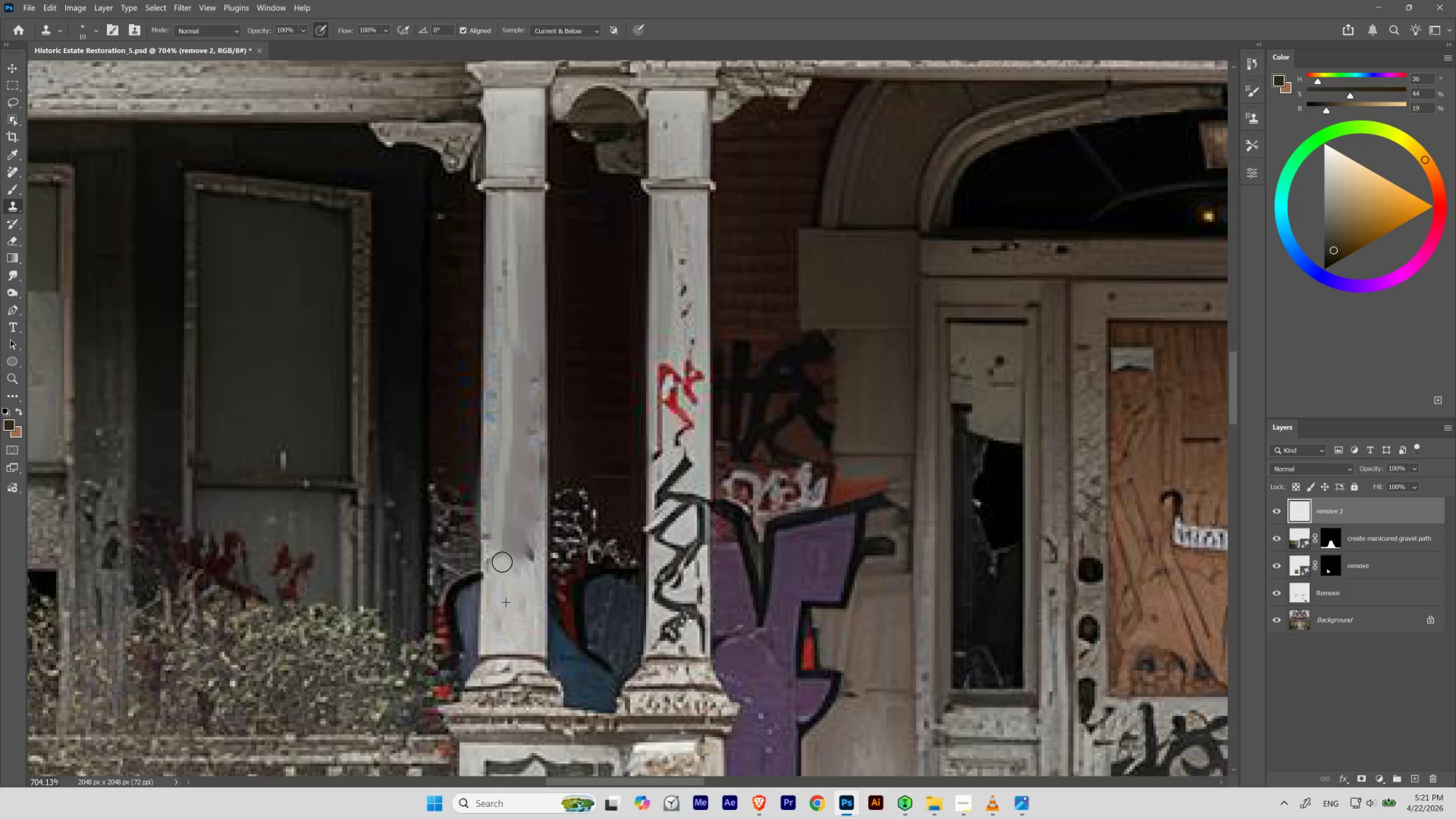 
key(Alt+AltLeft)
 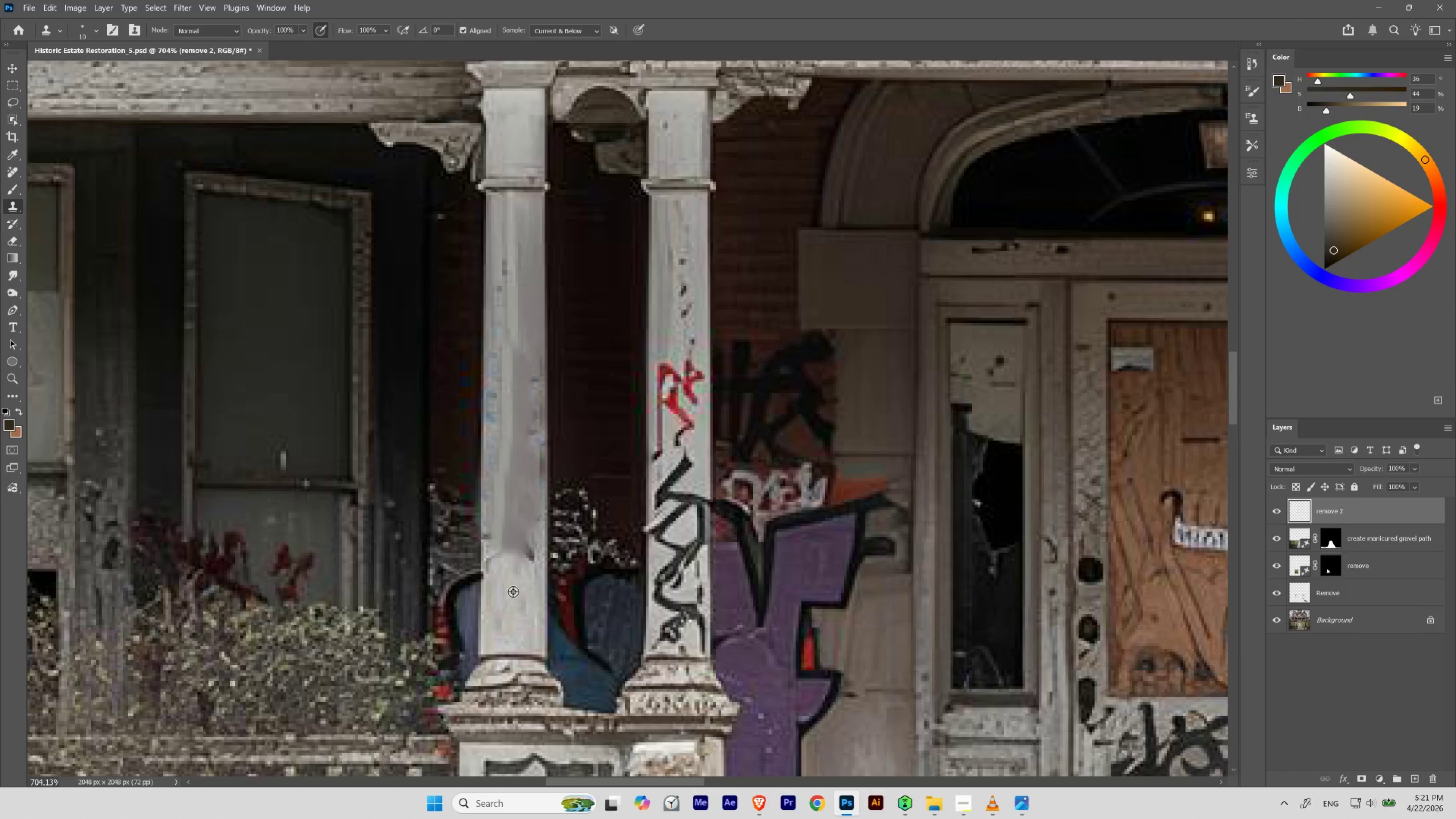 
left_click([515, 600])
 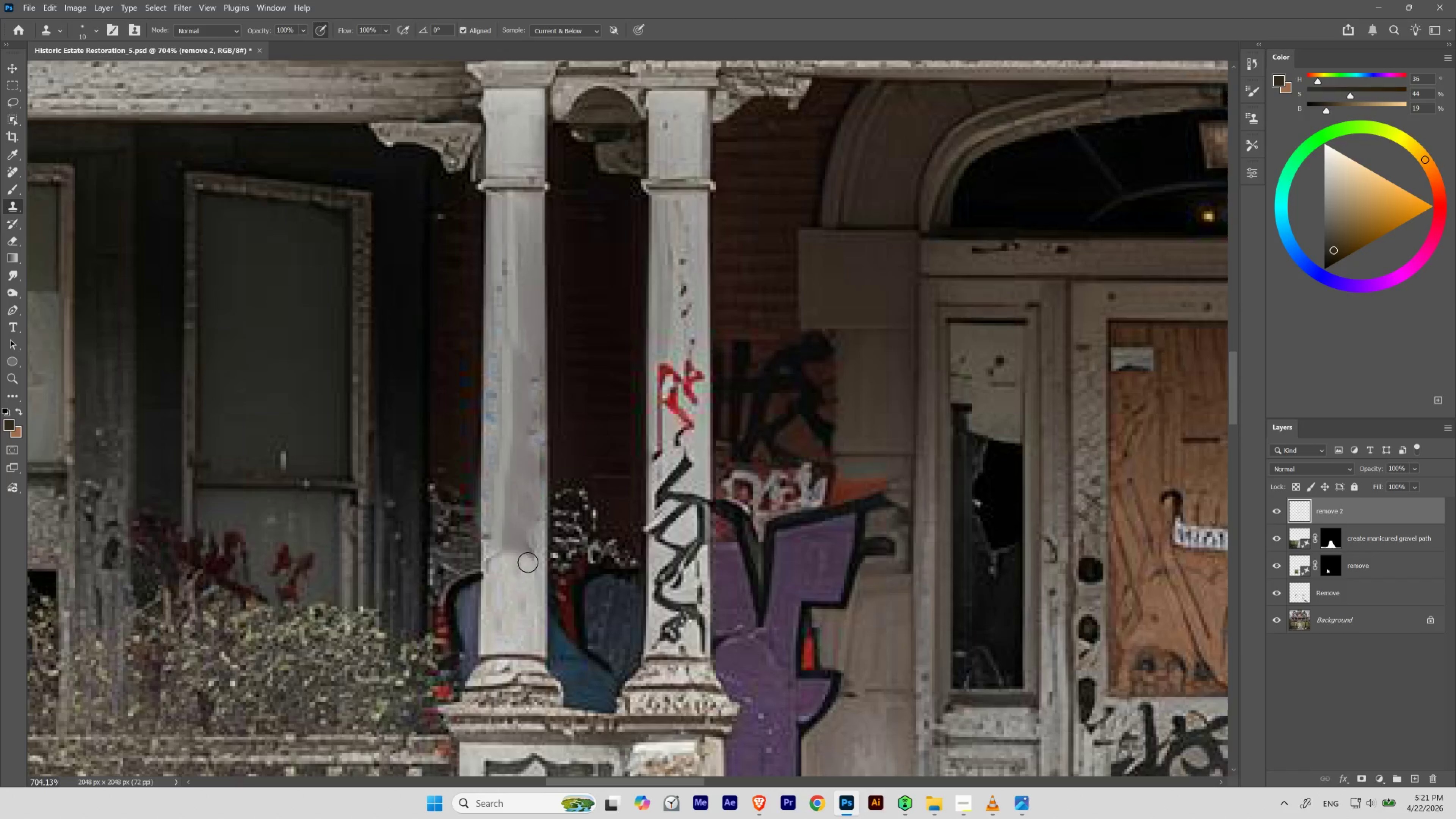 
key(Alt+AltLeft)
 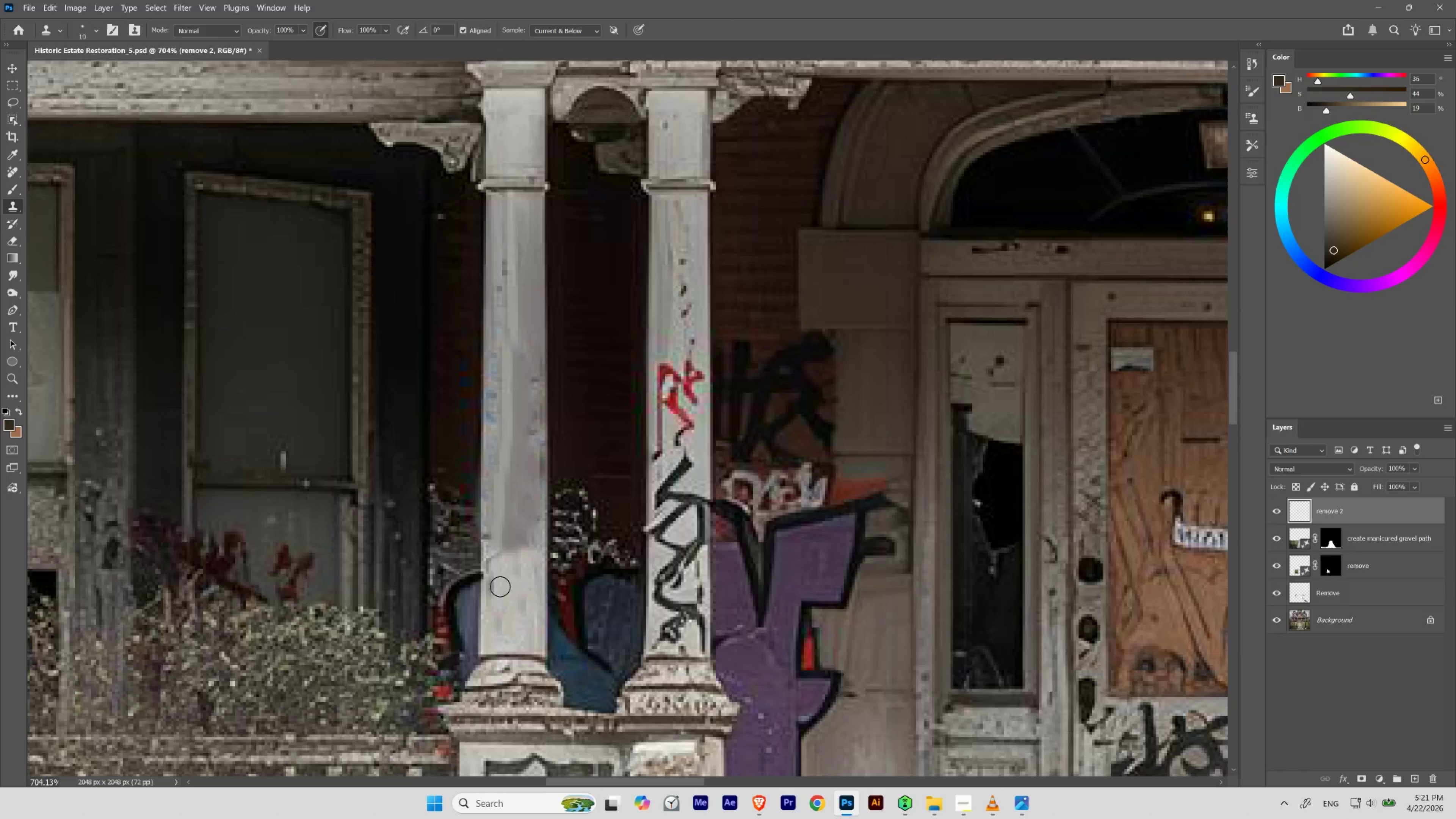 
key(BracketRight)
 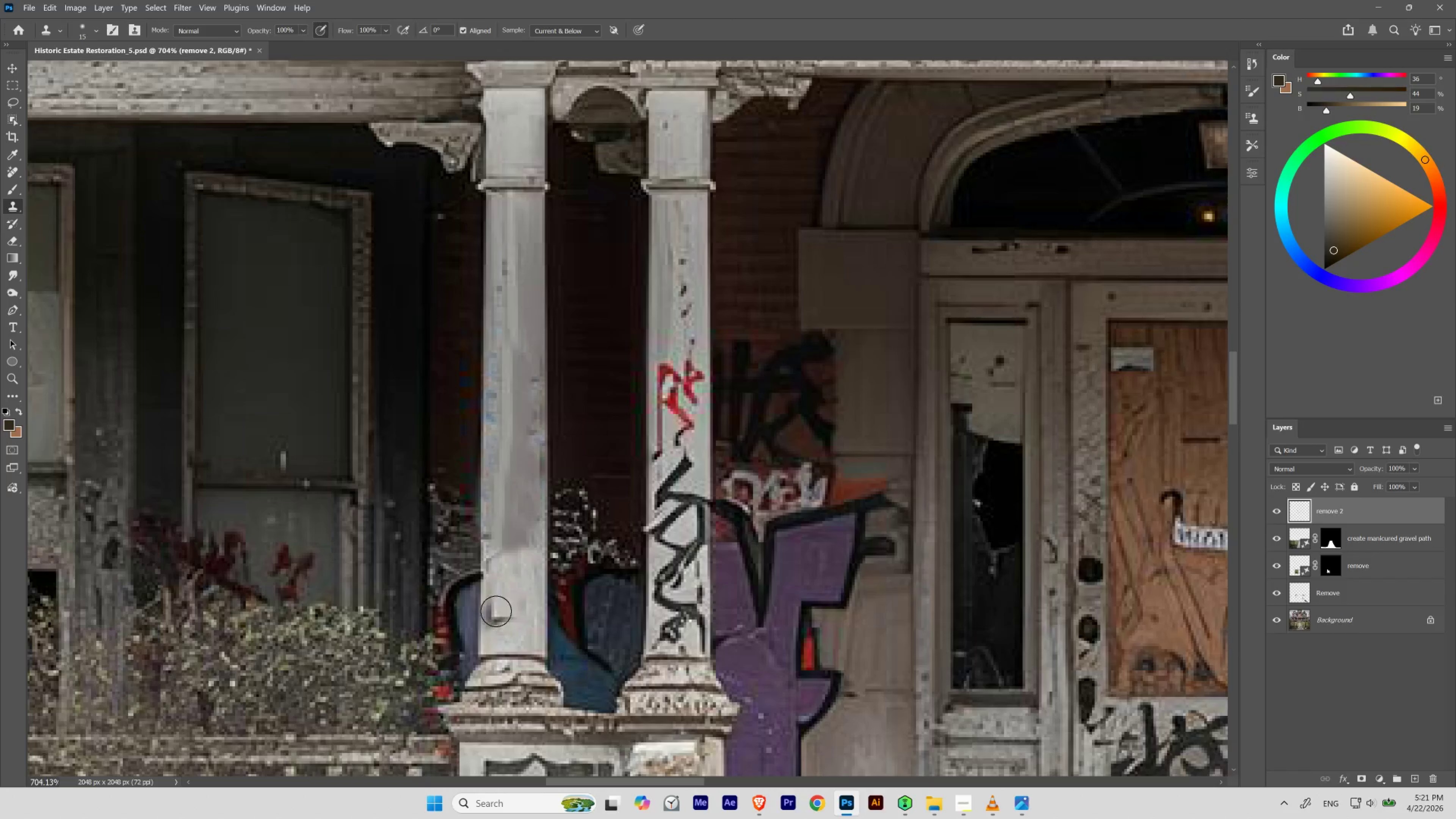 
hold_key(key=AltLeft, duration=1.44)
left_click_drag(start_coordinate=[510, 606], to_coordinate=[512, 630])
 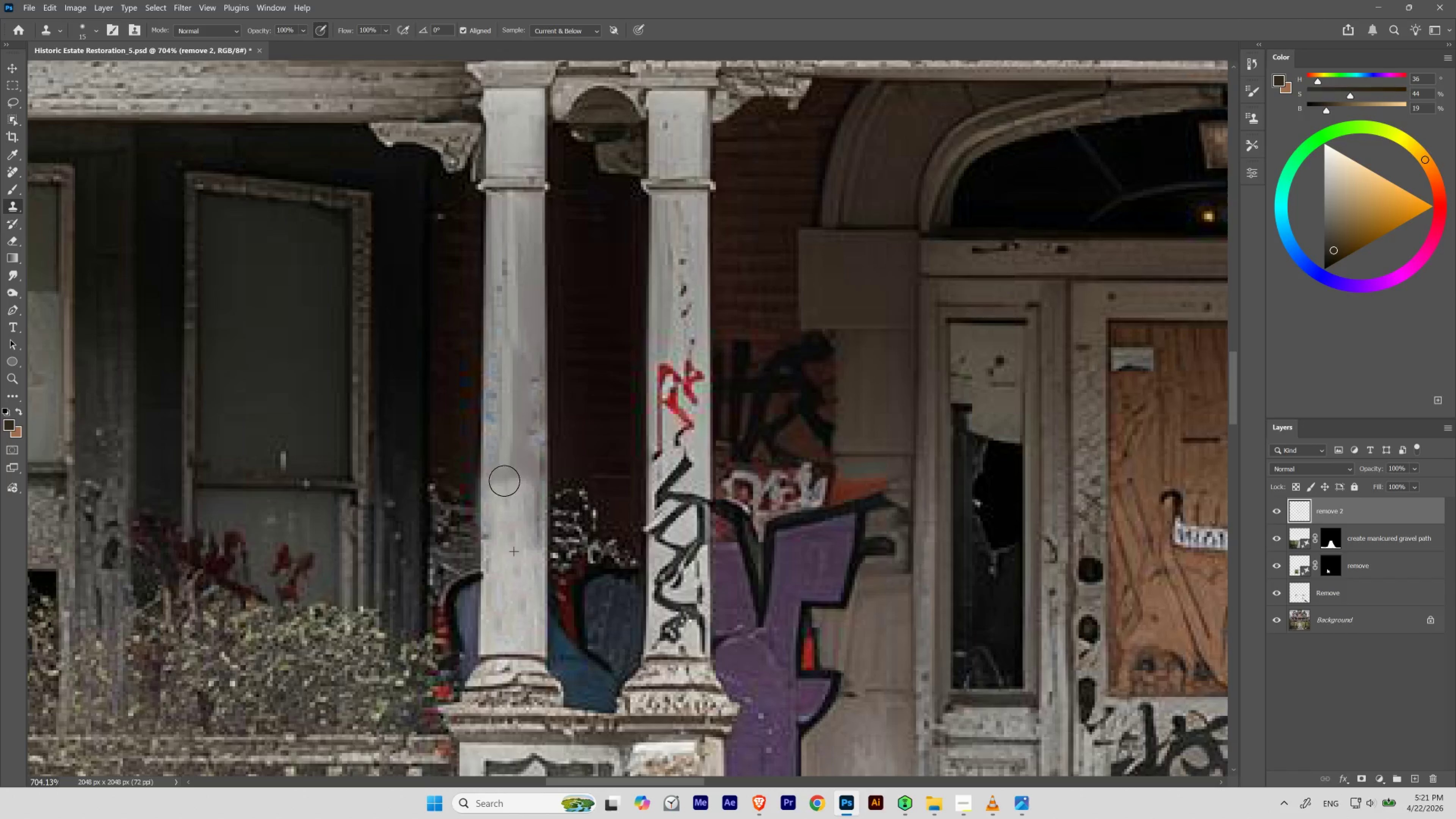 
wait(5.44)
 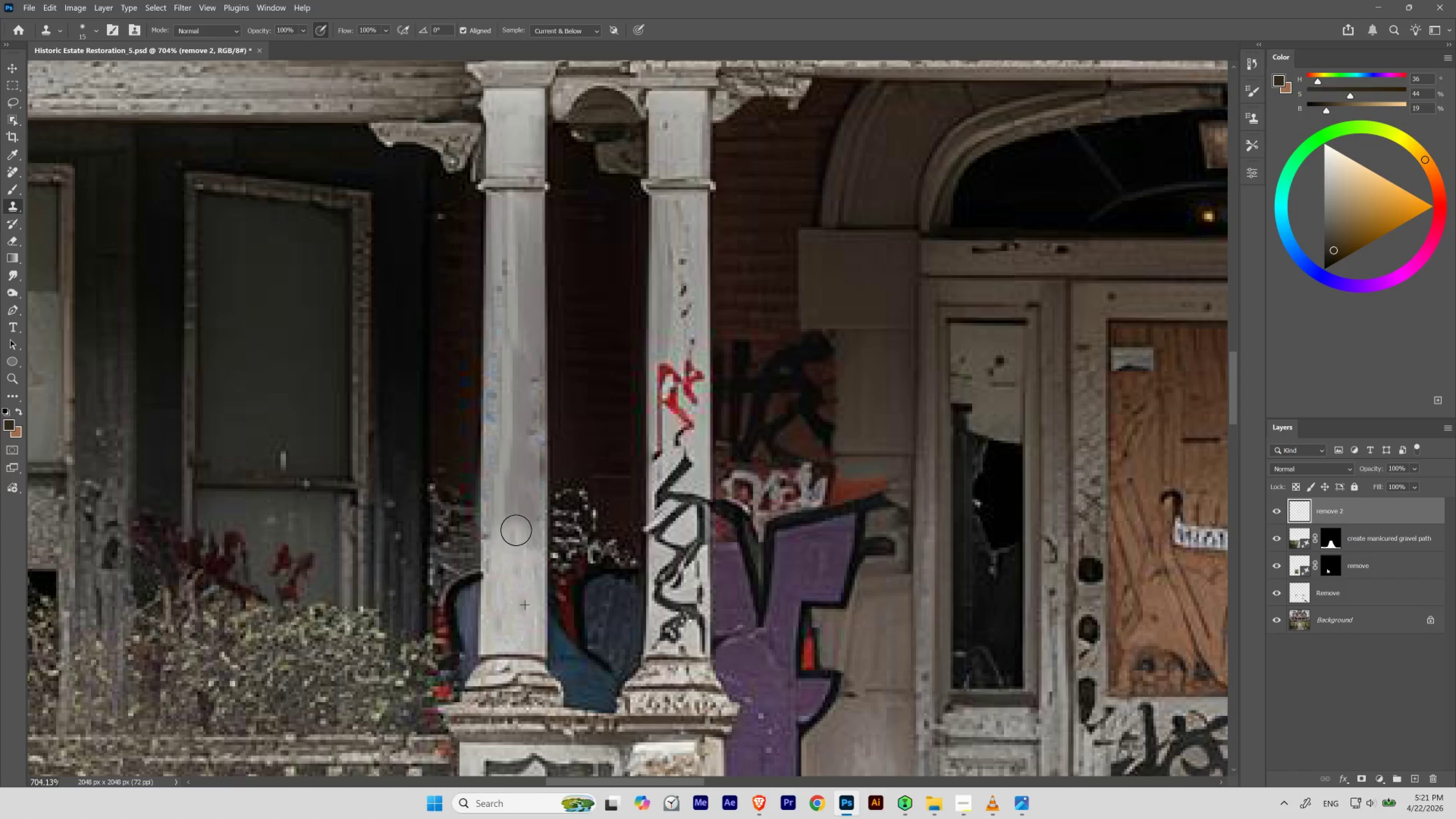 
hold_key(key=AltLeft, duration=0.53)
left_click([511, 592])
 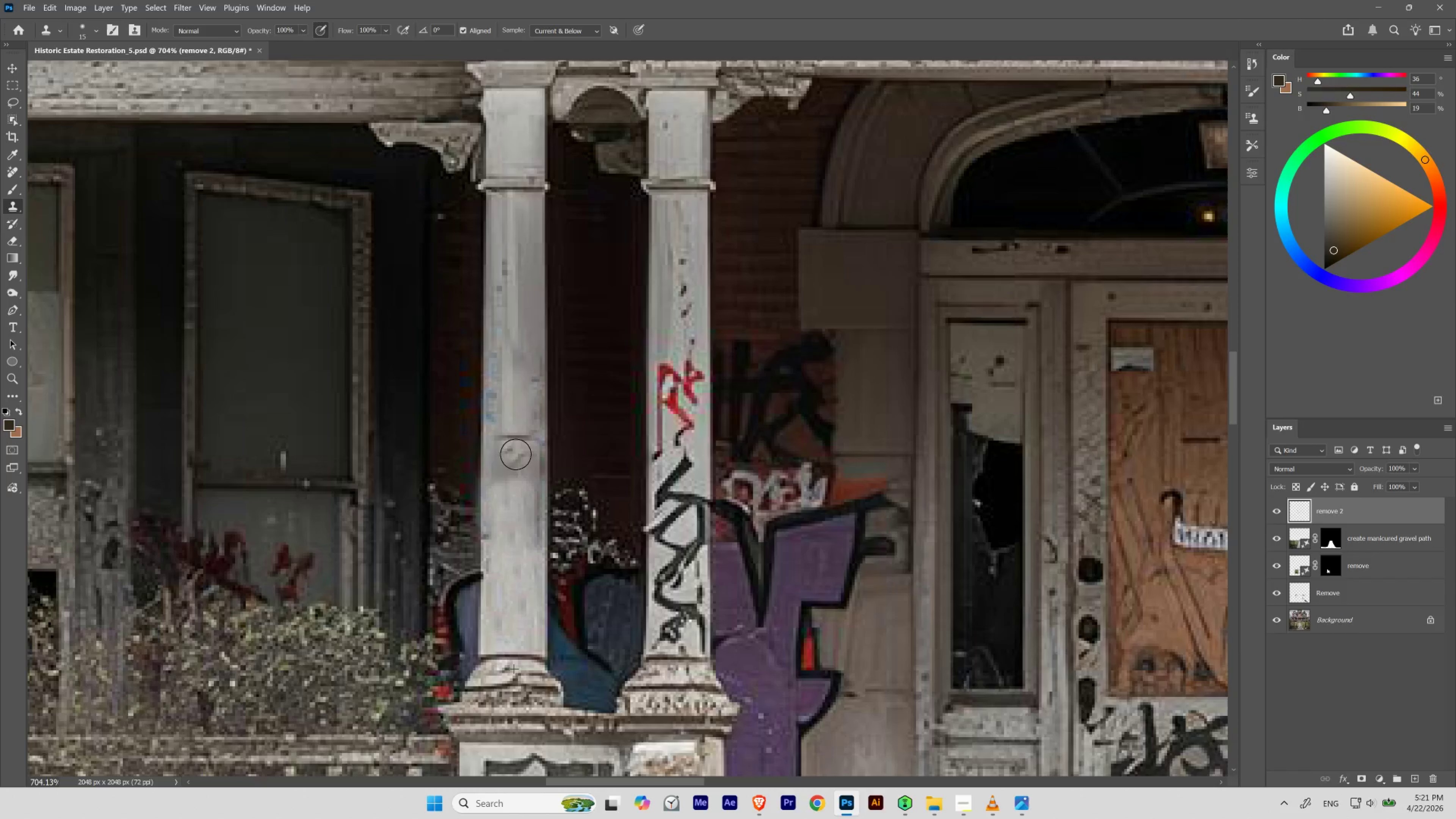 
key(Control+ControlLeft)
 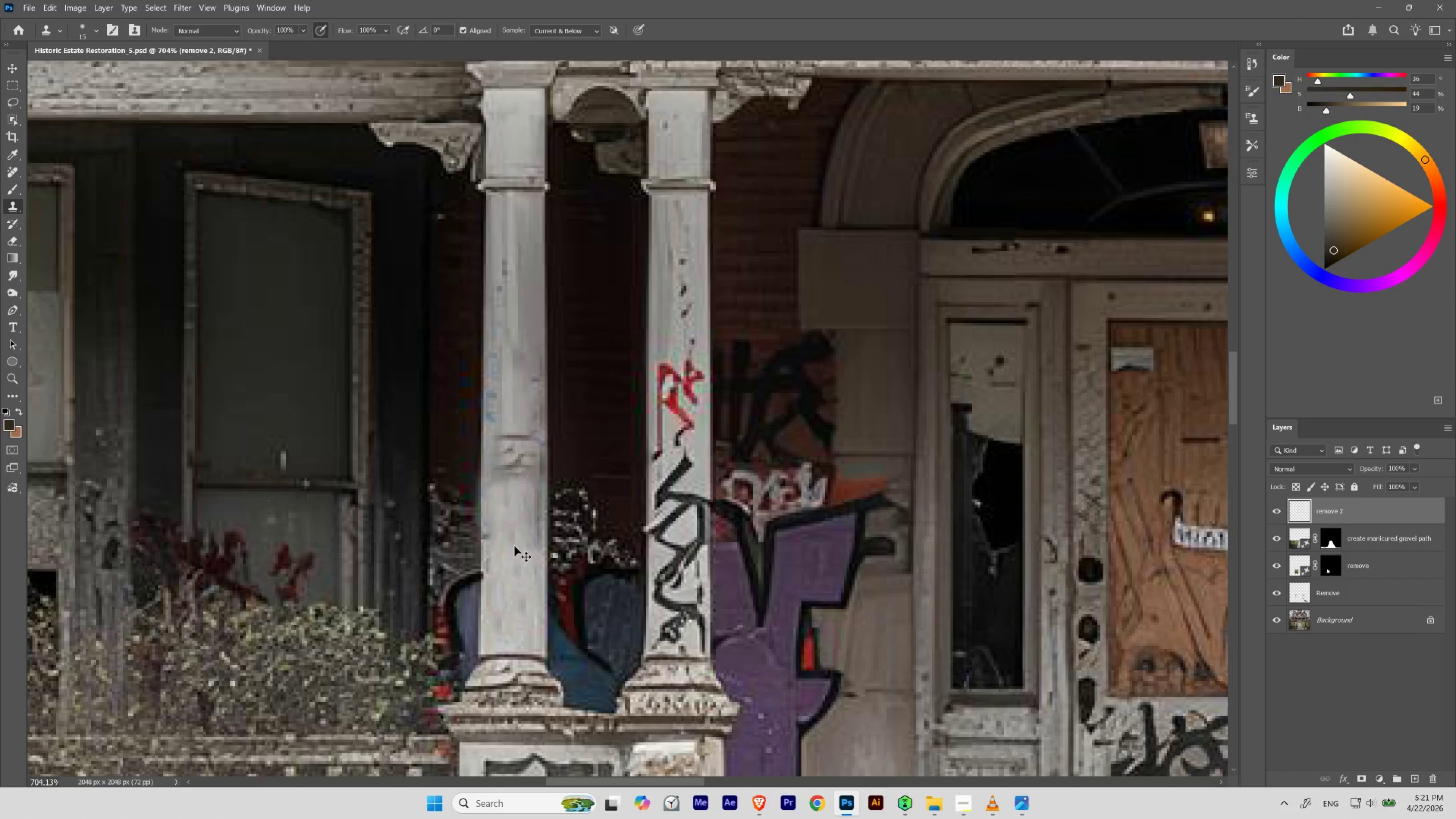 
key(Control+Z)
 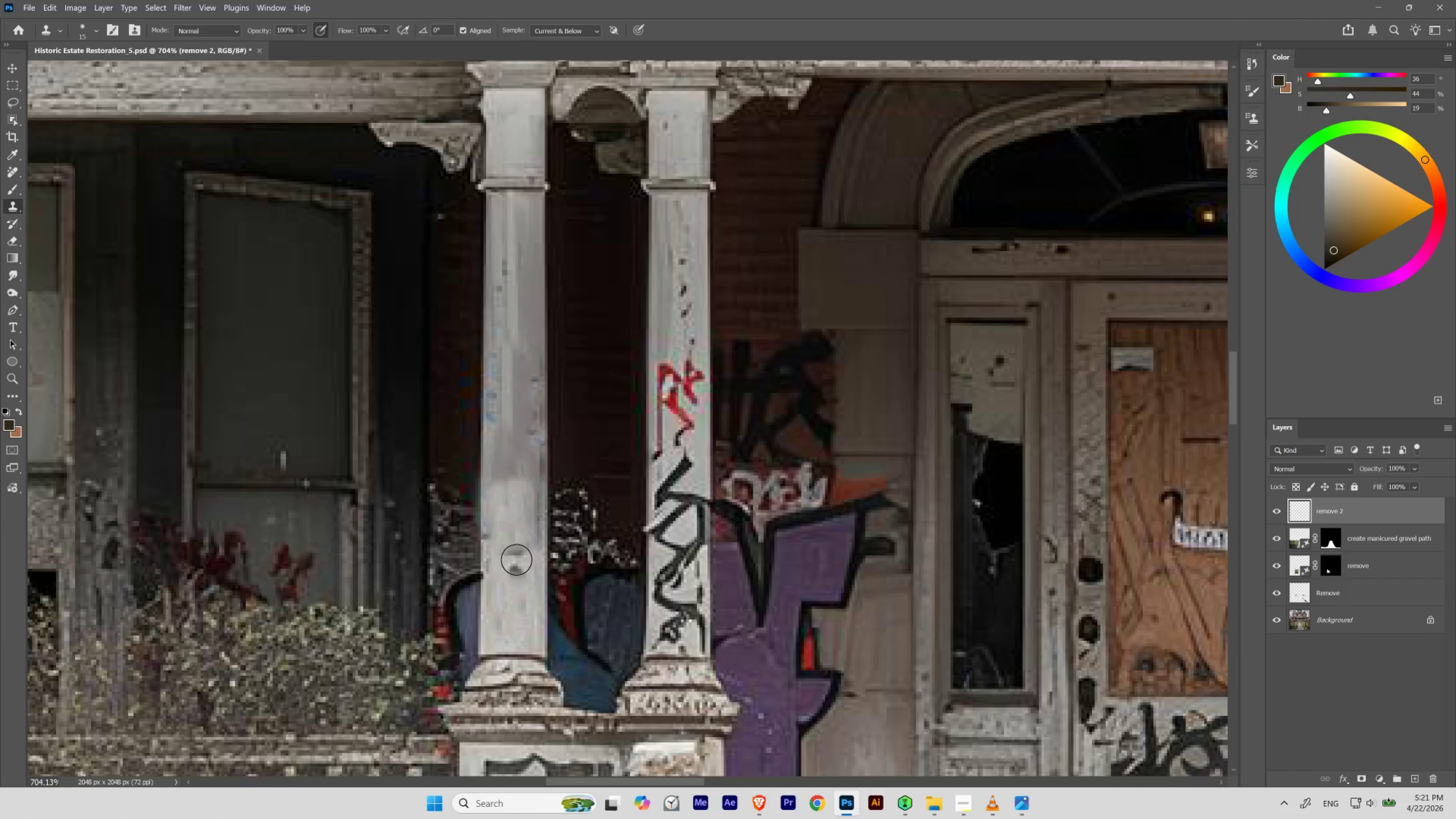 
hold_key(key=AltLeft, duration=0.69)
left_click_drag(start_coordinate=[515, 550], to_coordinate=[516, 552])
 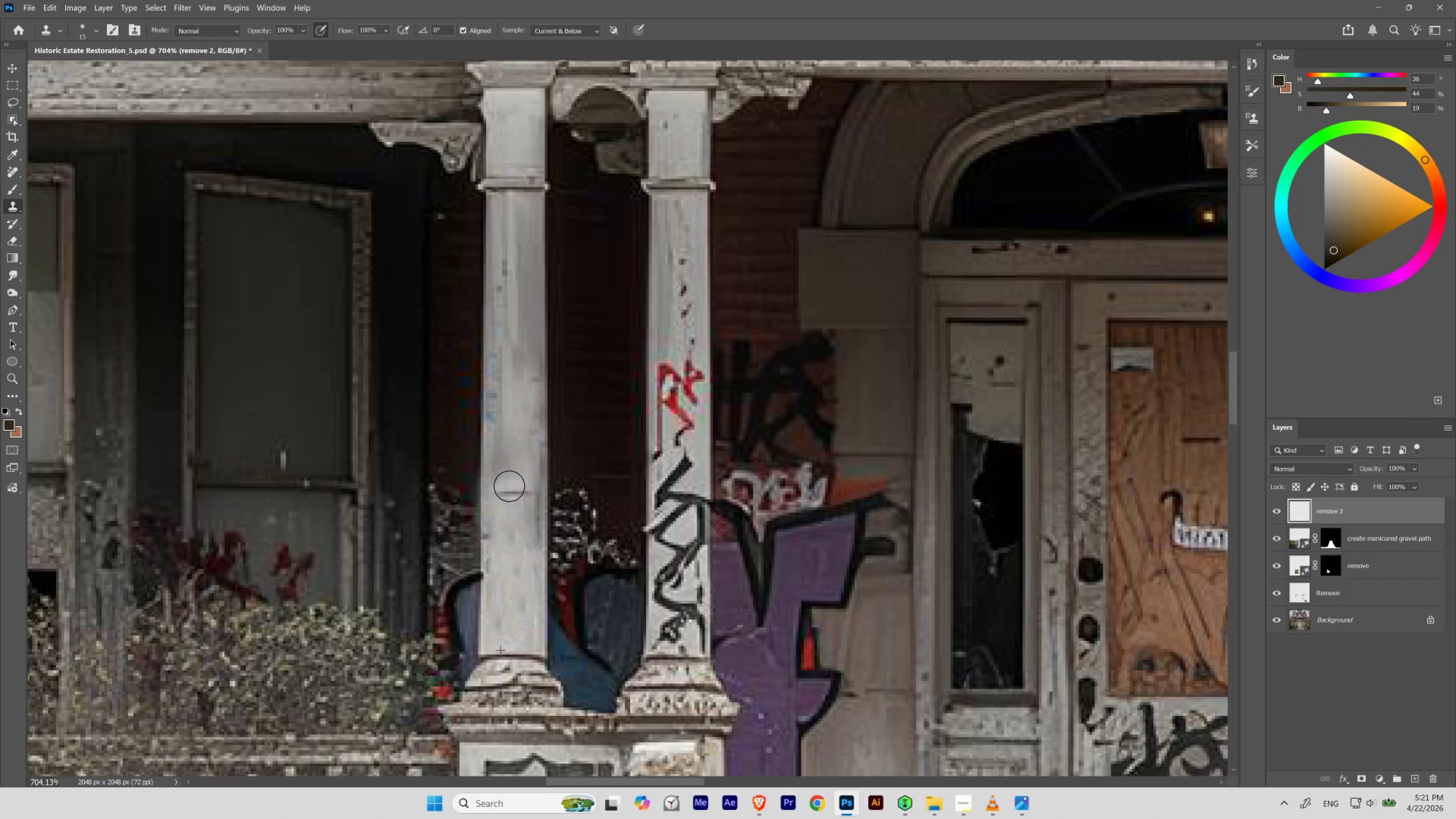 
hold_key(key=AltLeft, duration=0.33)
left_click_drag(start_coordinate=[515, 579], to_coordinate=[515, 565])
 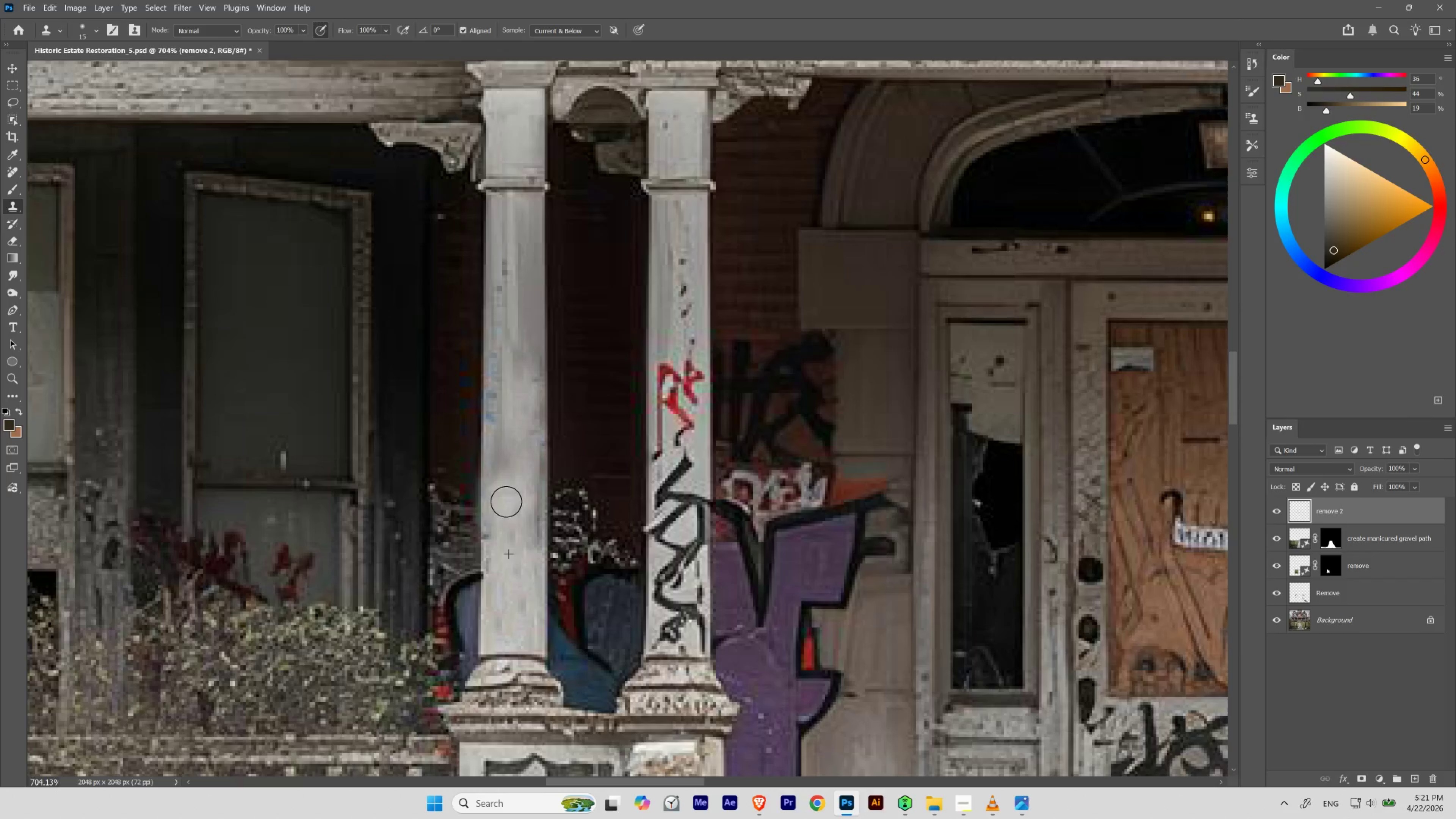 
hold_key(key=ControlLeft, duration=0.61)
 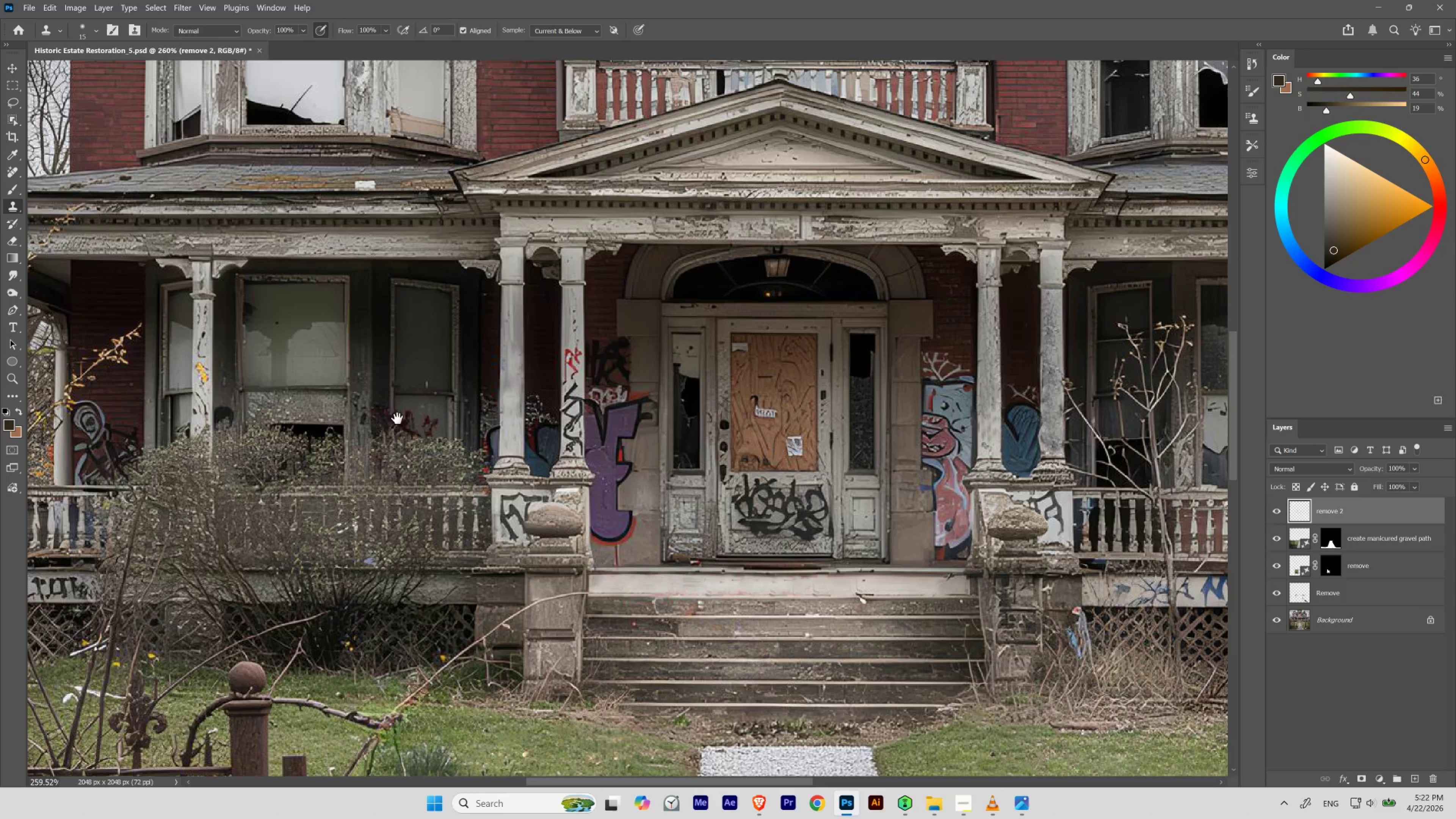 
hold_key(key=Space, duration=10.55)
 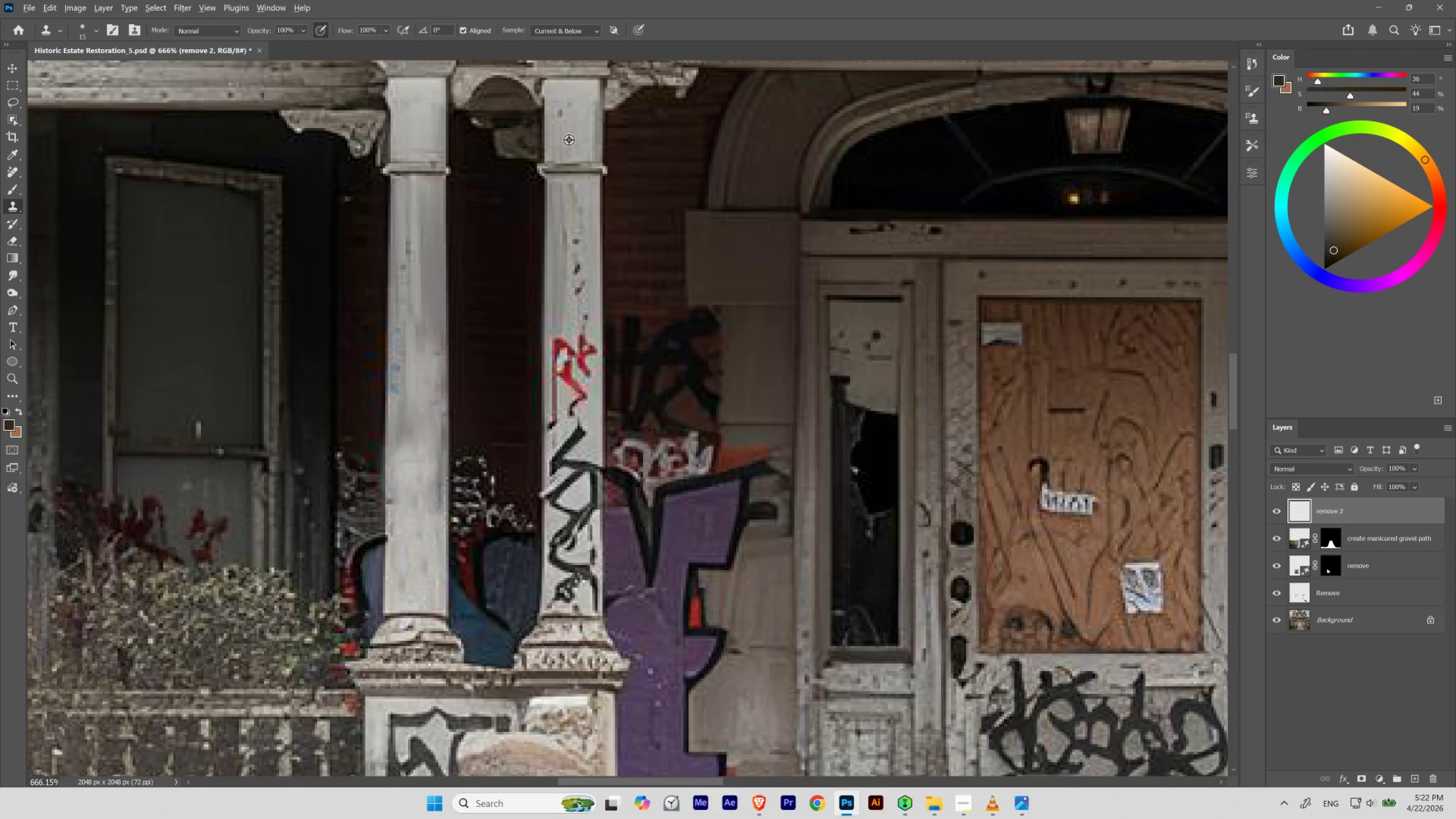 
left_click_drag(start_coordinate=[511, 340], to_coordinate=[475, 401])
 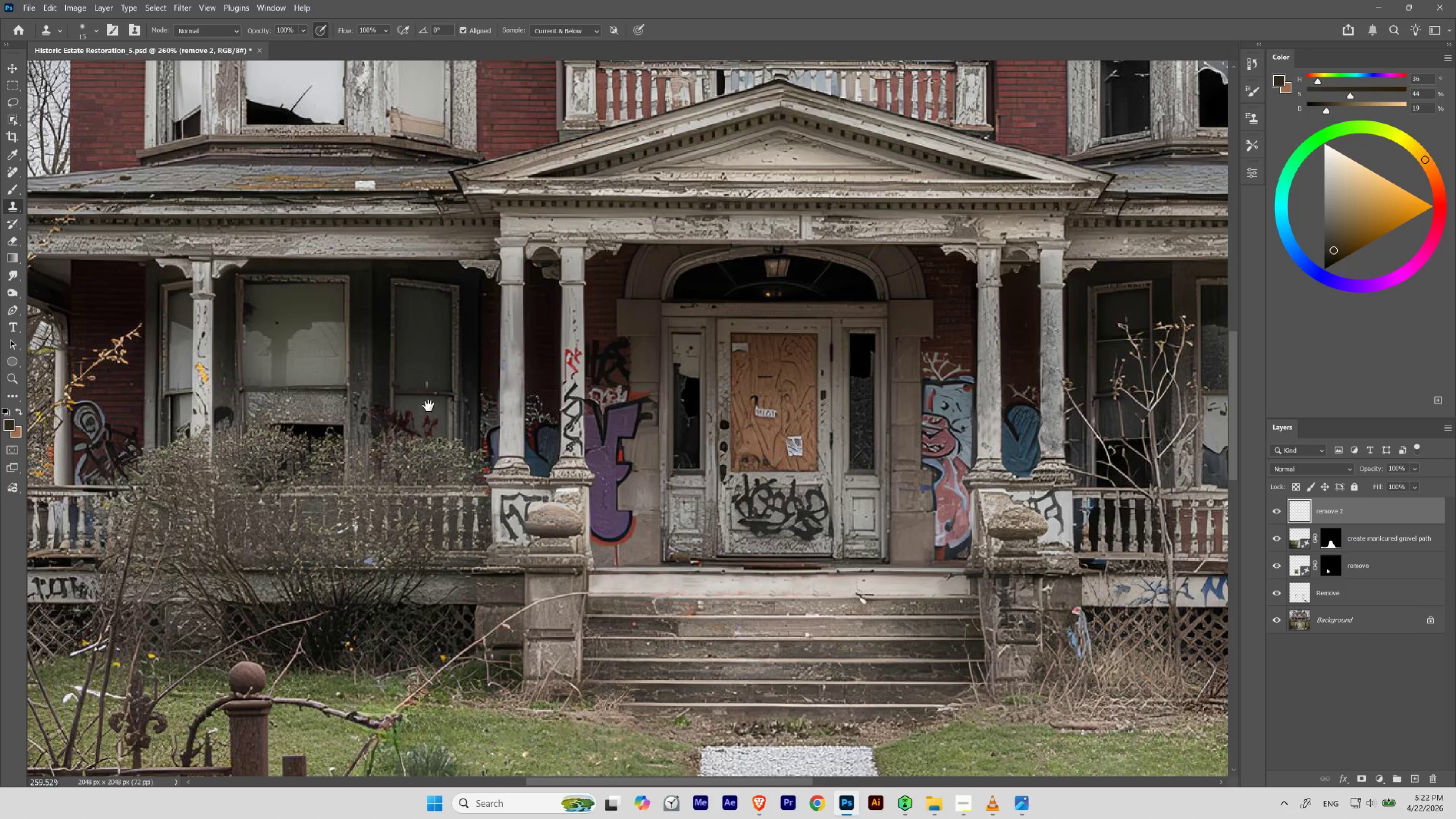 
hold_key(key=ControlLeft, duration=2.3)
left_click_drag(start_coordinate=[549, 364], to_coordinate=[569, 388])
 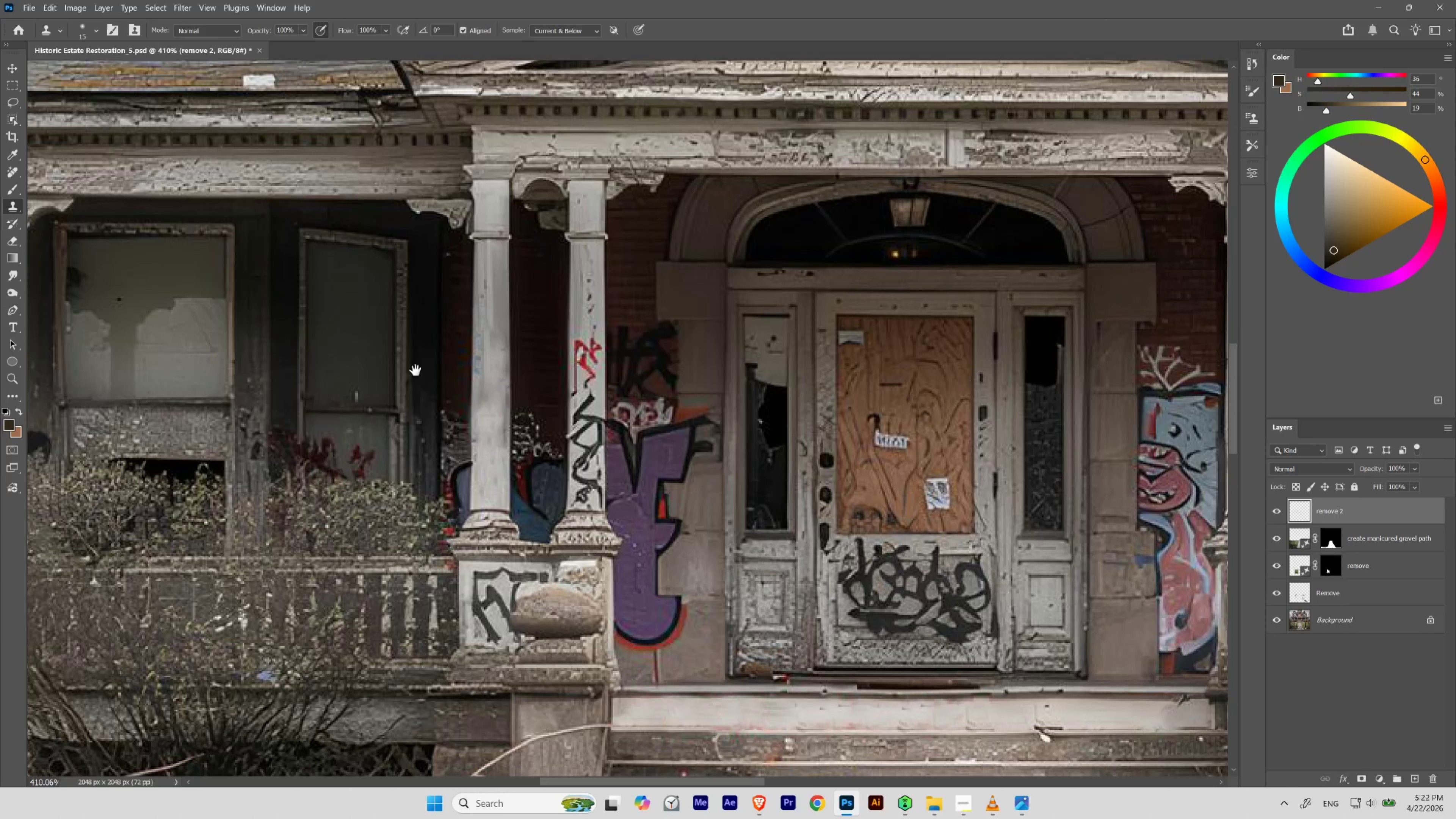 
left_click_drag(start_coordinate=[403, 378], to_coordinate=[536, 437])
 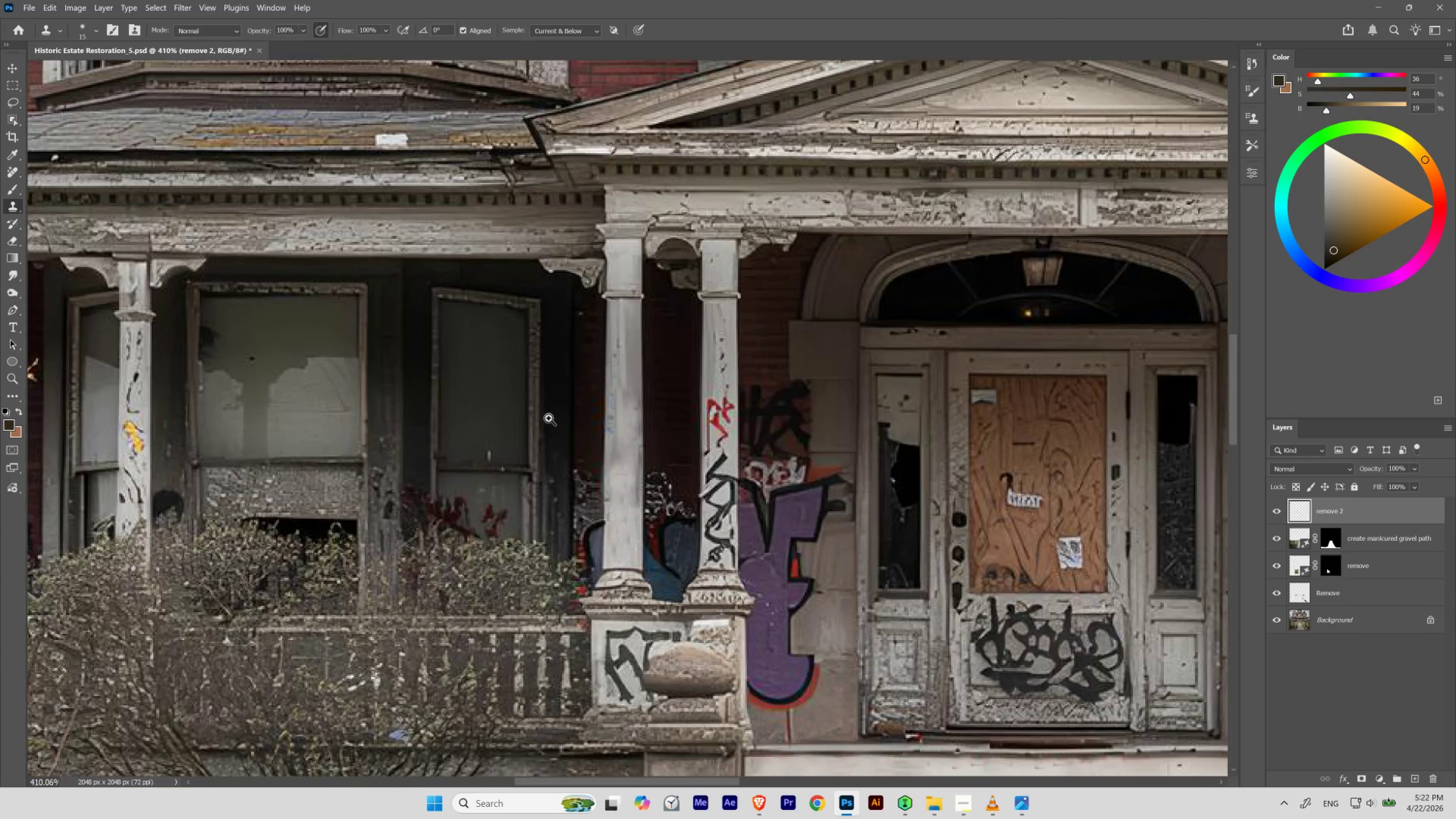 
hold_key(key=ControlLeft, duration=0.39)
left_click_drag(start_coordinate=[557, 421], to_coordinate=[538, 451])
 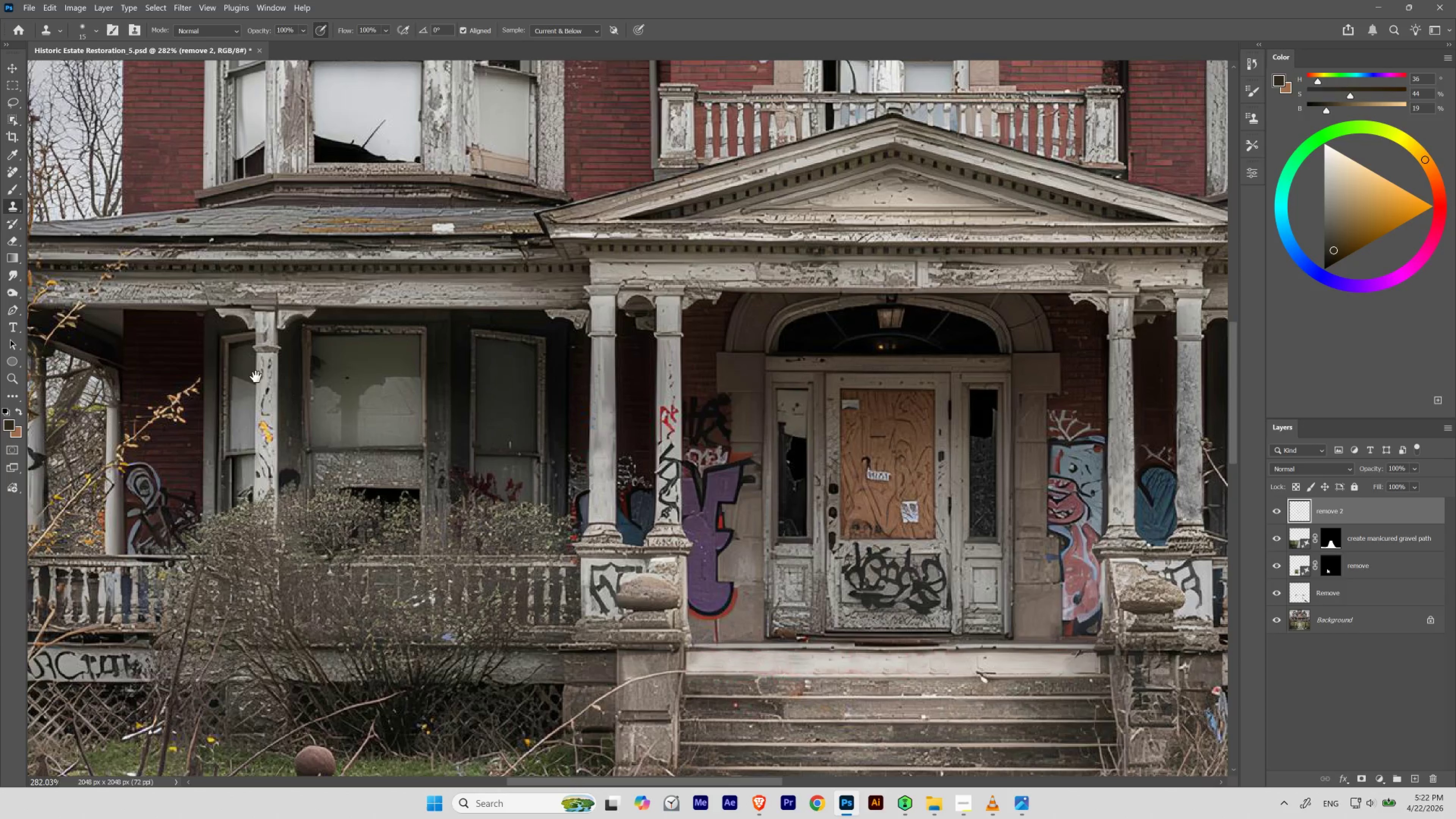 
left_click_drag(start_coordinate=[262, 377], to_coordinate=[482, 269])
 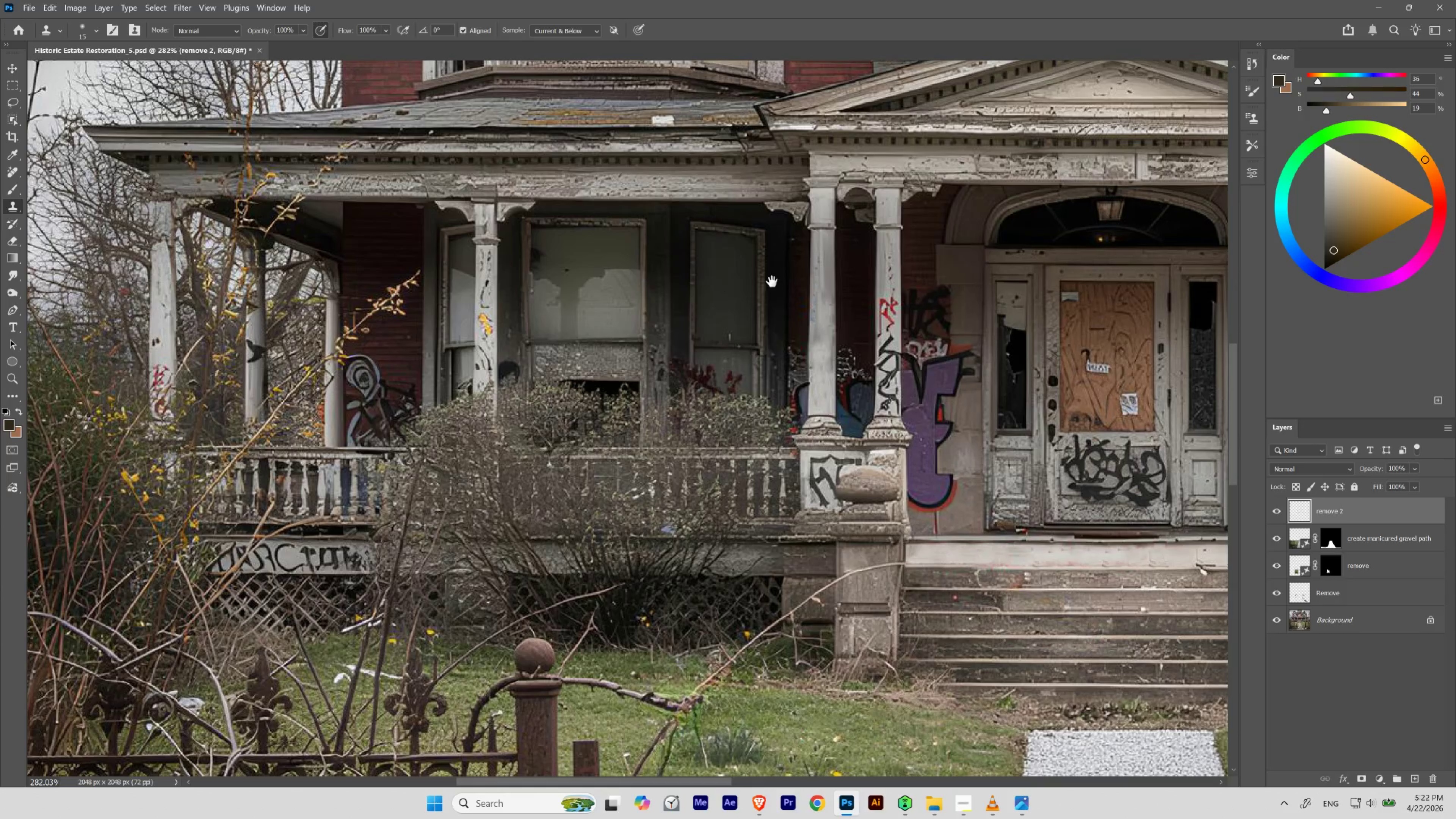 
left_click_drag(start_coordinate=[774, 281], to_coordinate=[461, 316])
 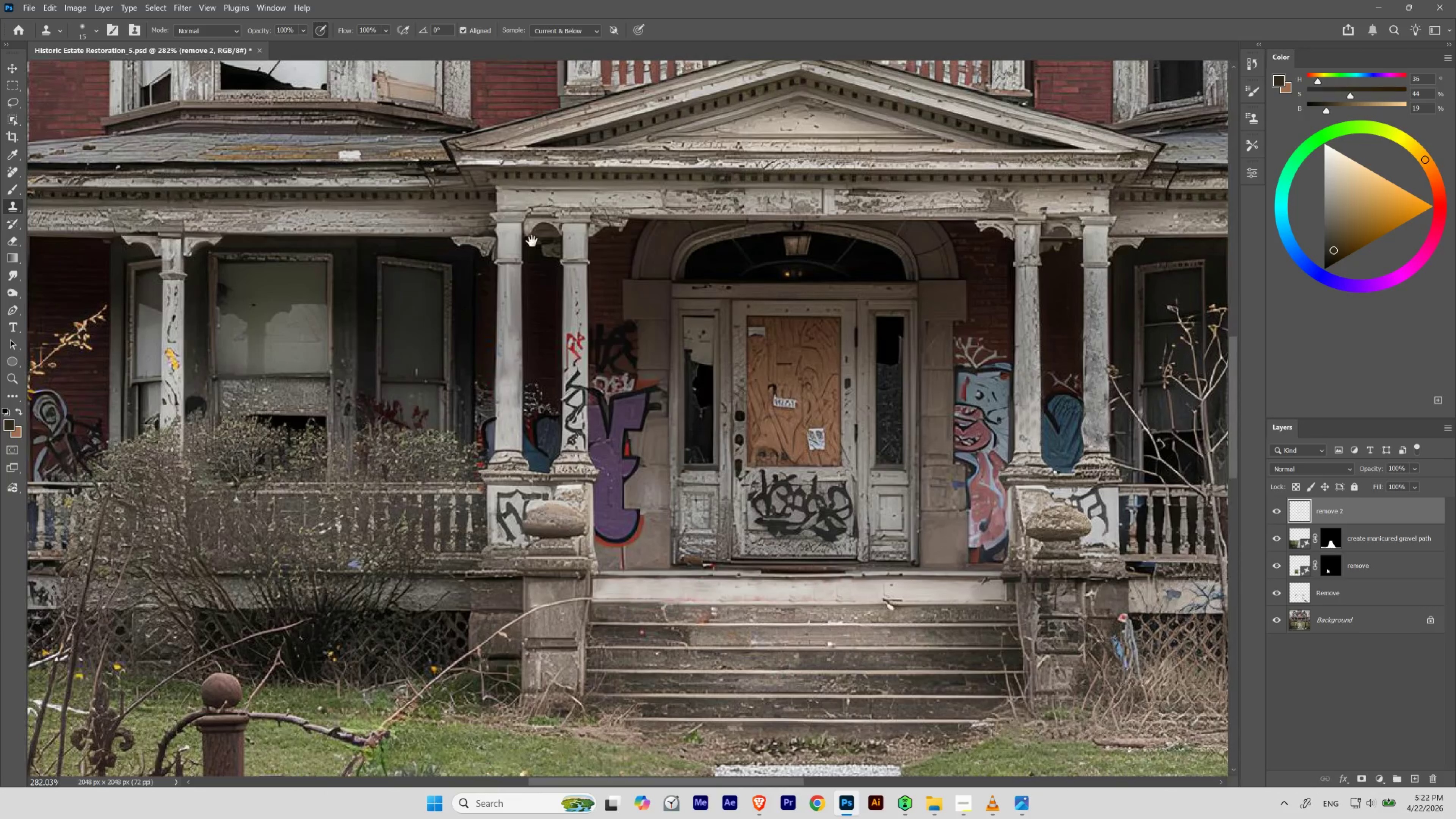 
hold_key(key=ControlLeft, duration=1.11)
left_click_drag(start_coordinate=[577, 329], to_coordinate=[608, 392])
 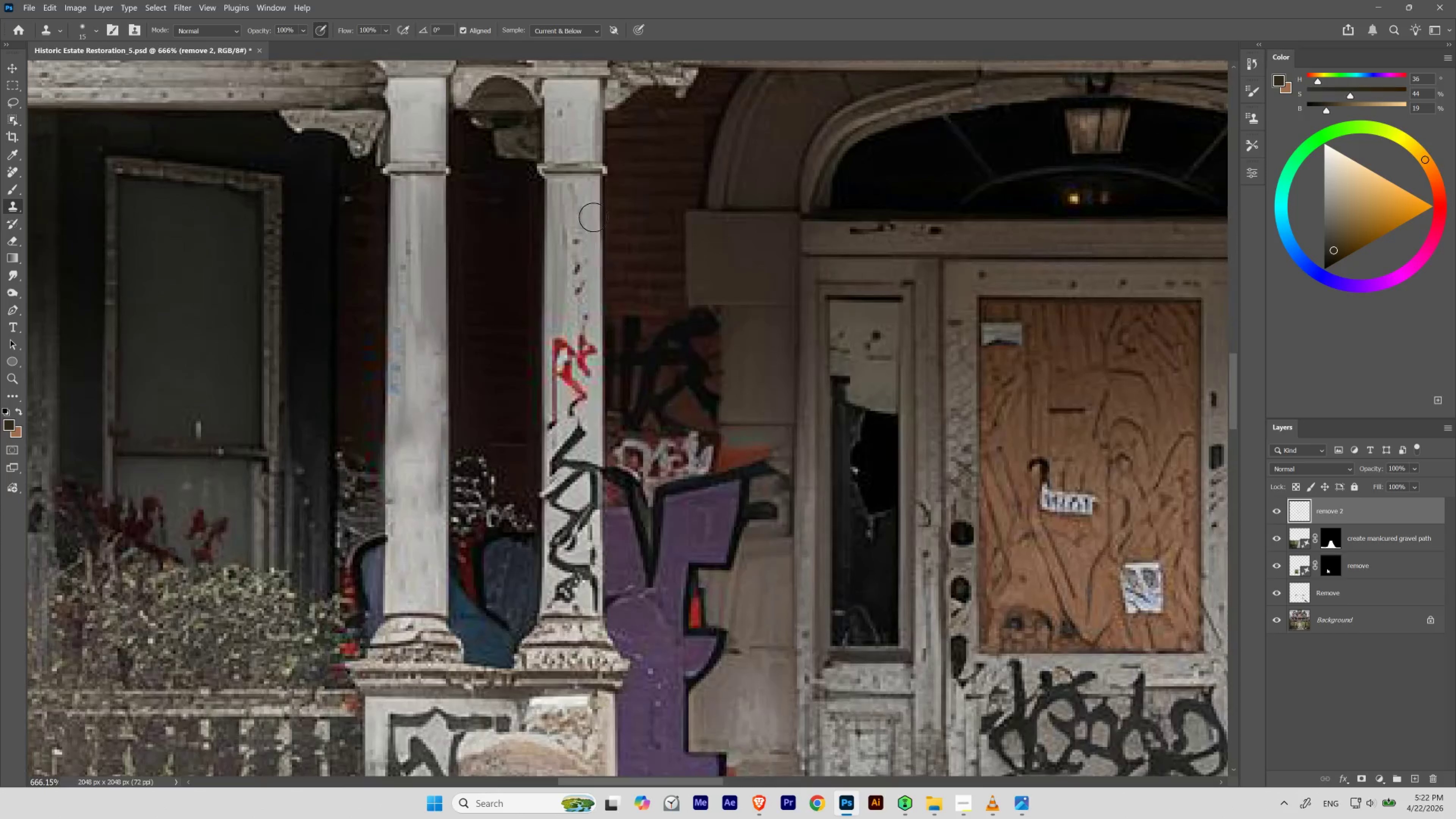 
hold_key(key=AltLeft, duration=1.86)
left_click_drag(start_coordinate=[580, 112], to_coordinate=[578, 130])
 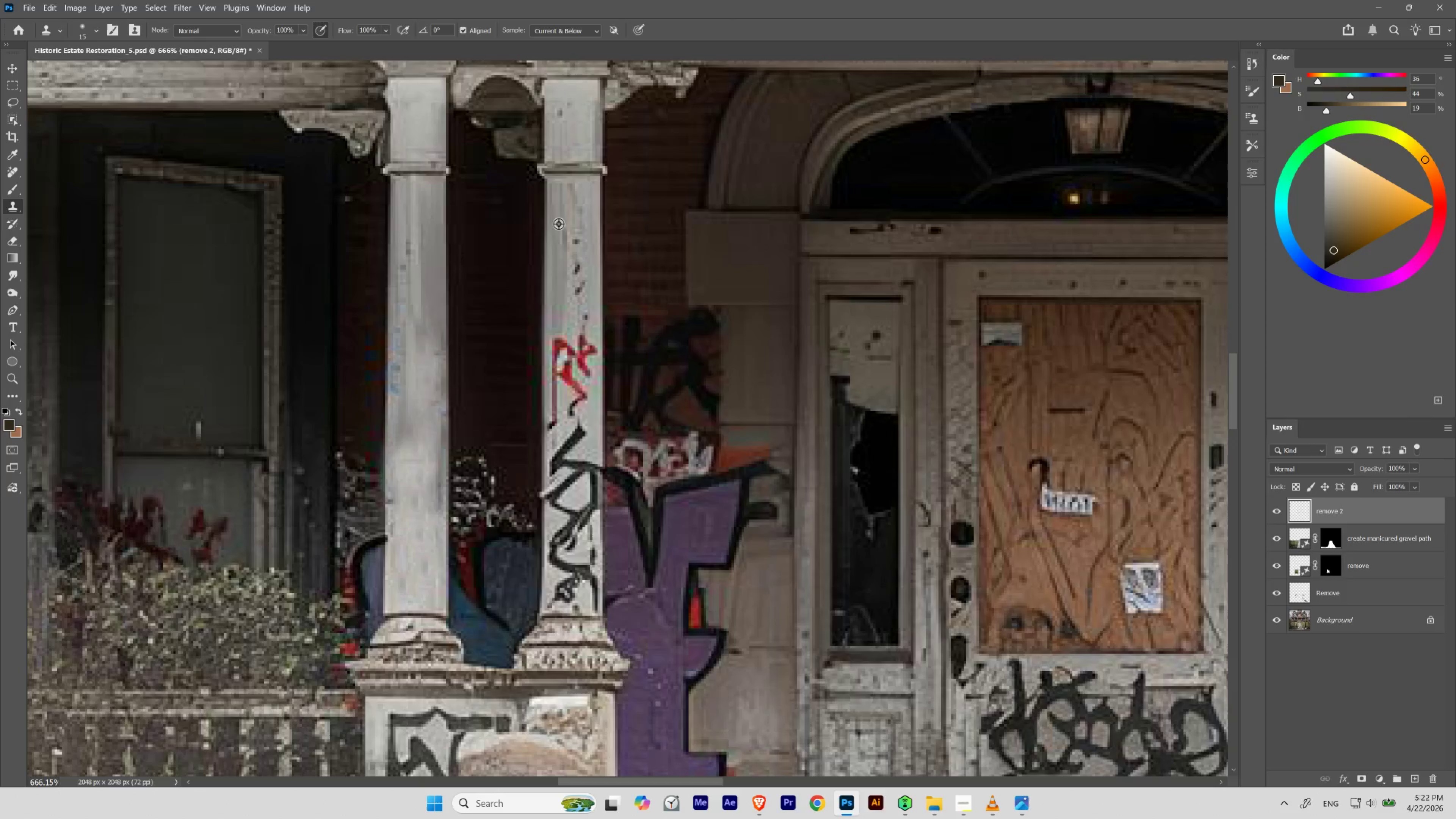 
left_click_drag(start_coordinate=[559, 219], to_coordinate=[564, 216])
 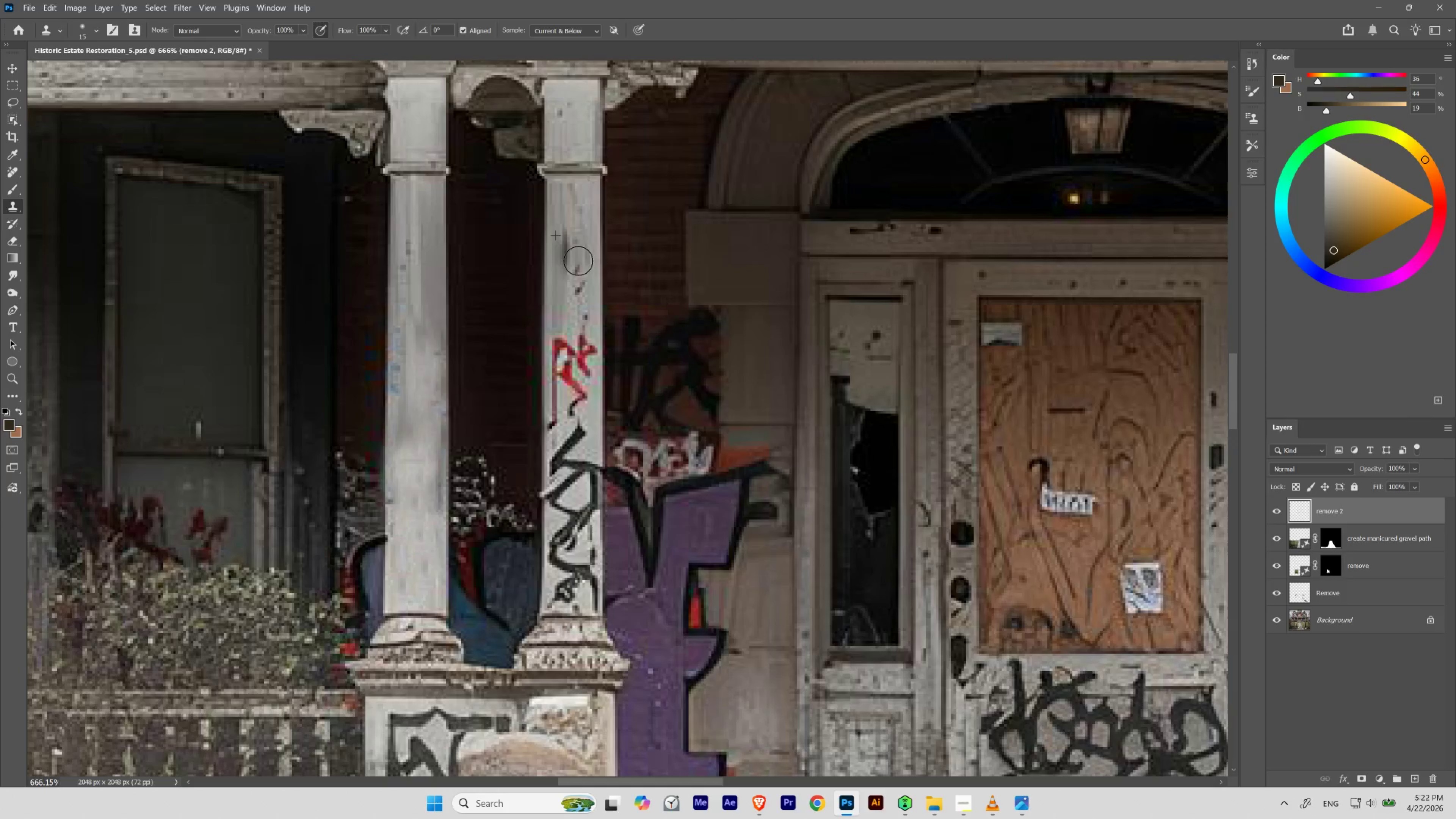 
key(Control+ControlLeft)
 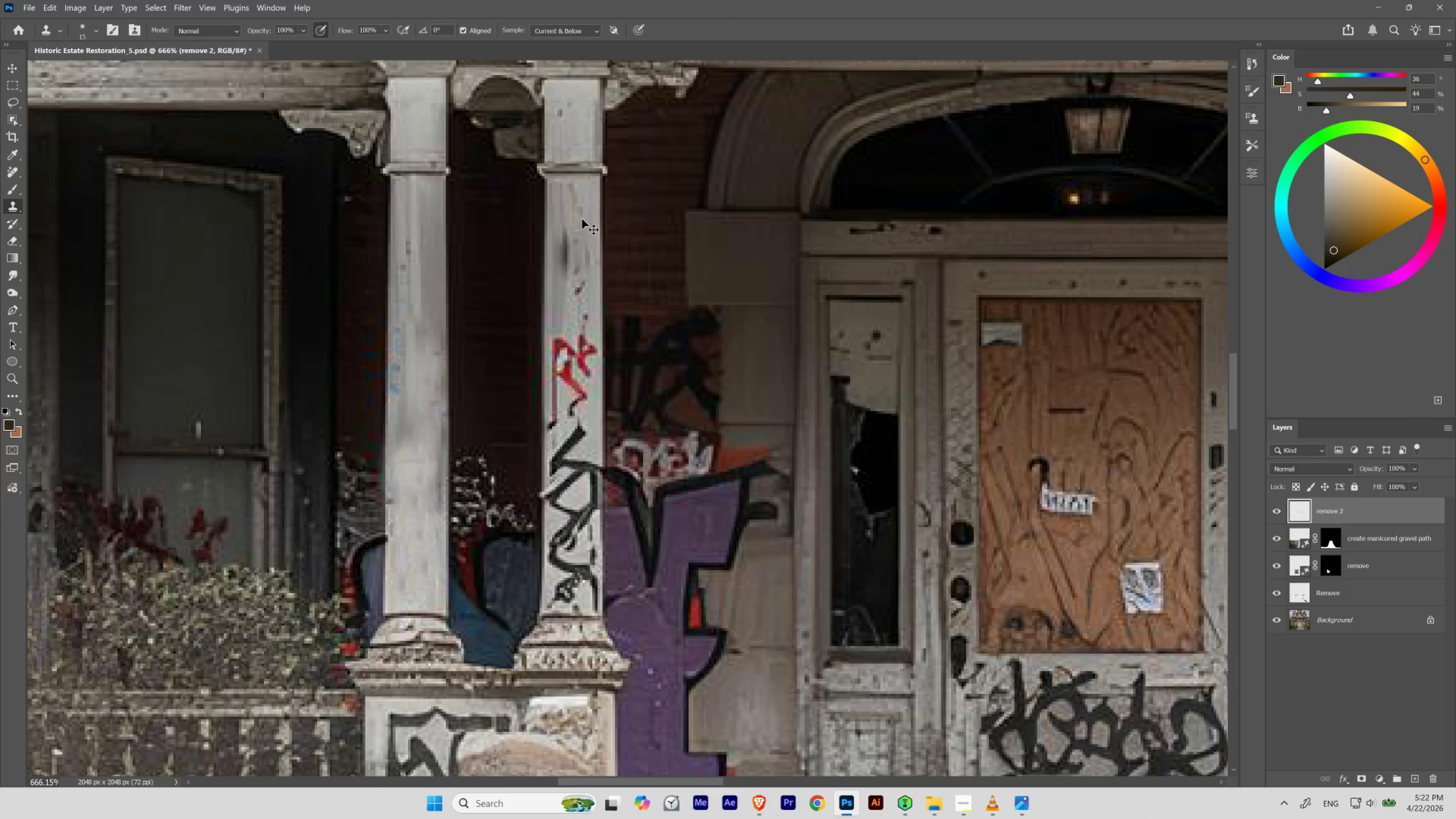 
key(Control+Z)
 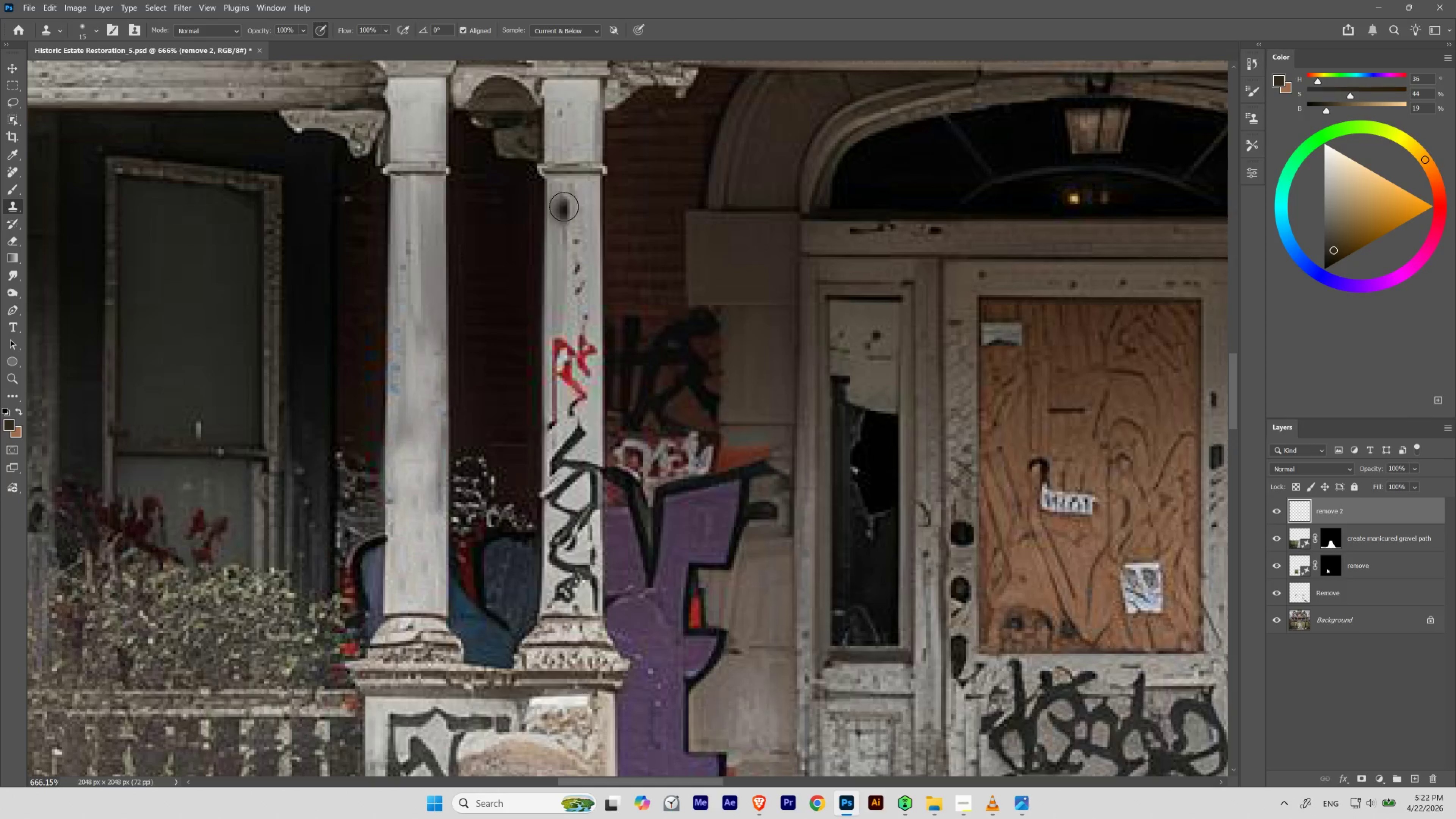 
hold_key(key=AltLeft, duration=0.69)
left_click([564, 203])
 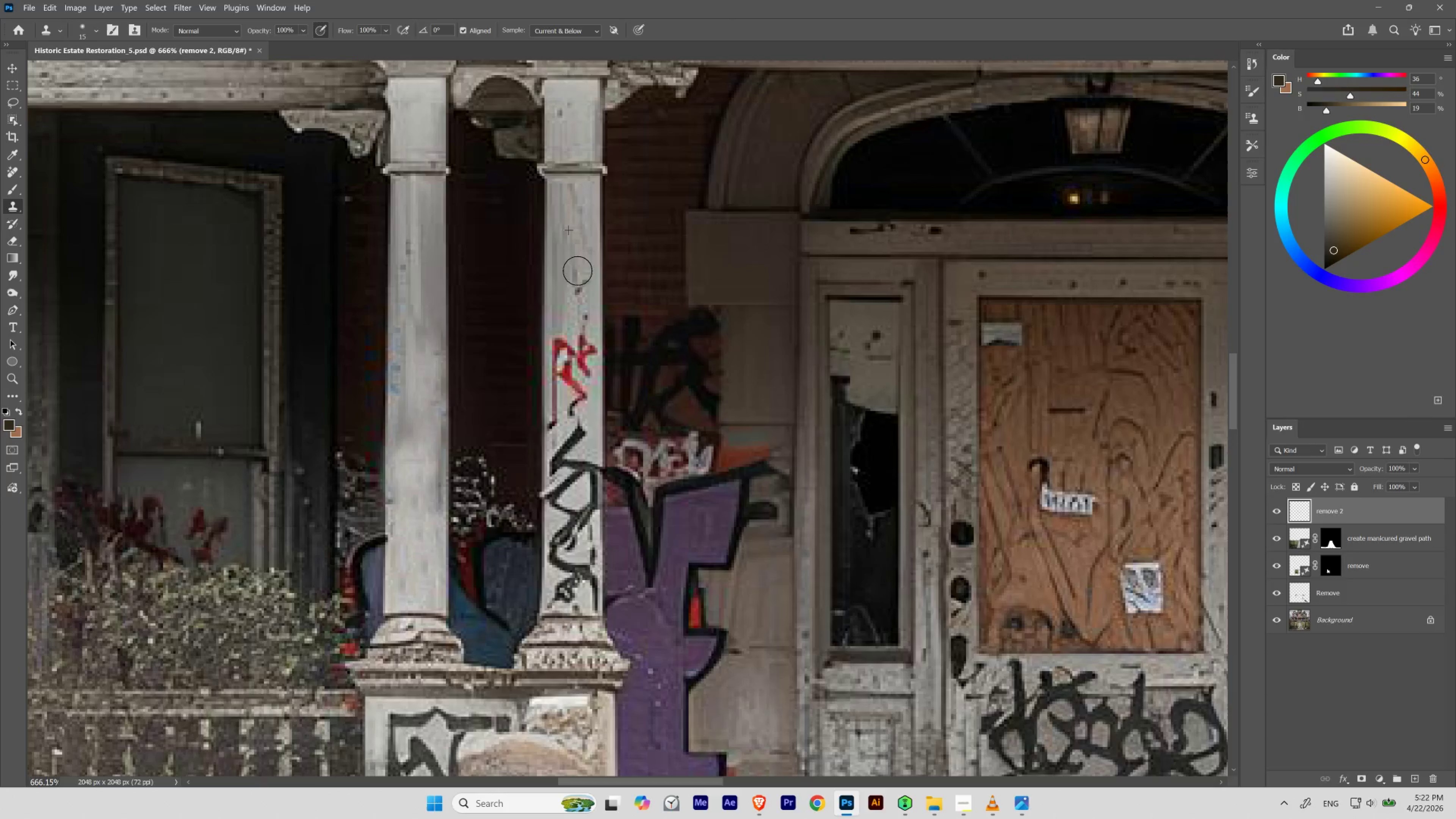 
hold_key(key=AltLeft, duration=0.31)
left_click([579, 222])
 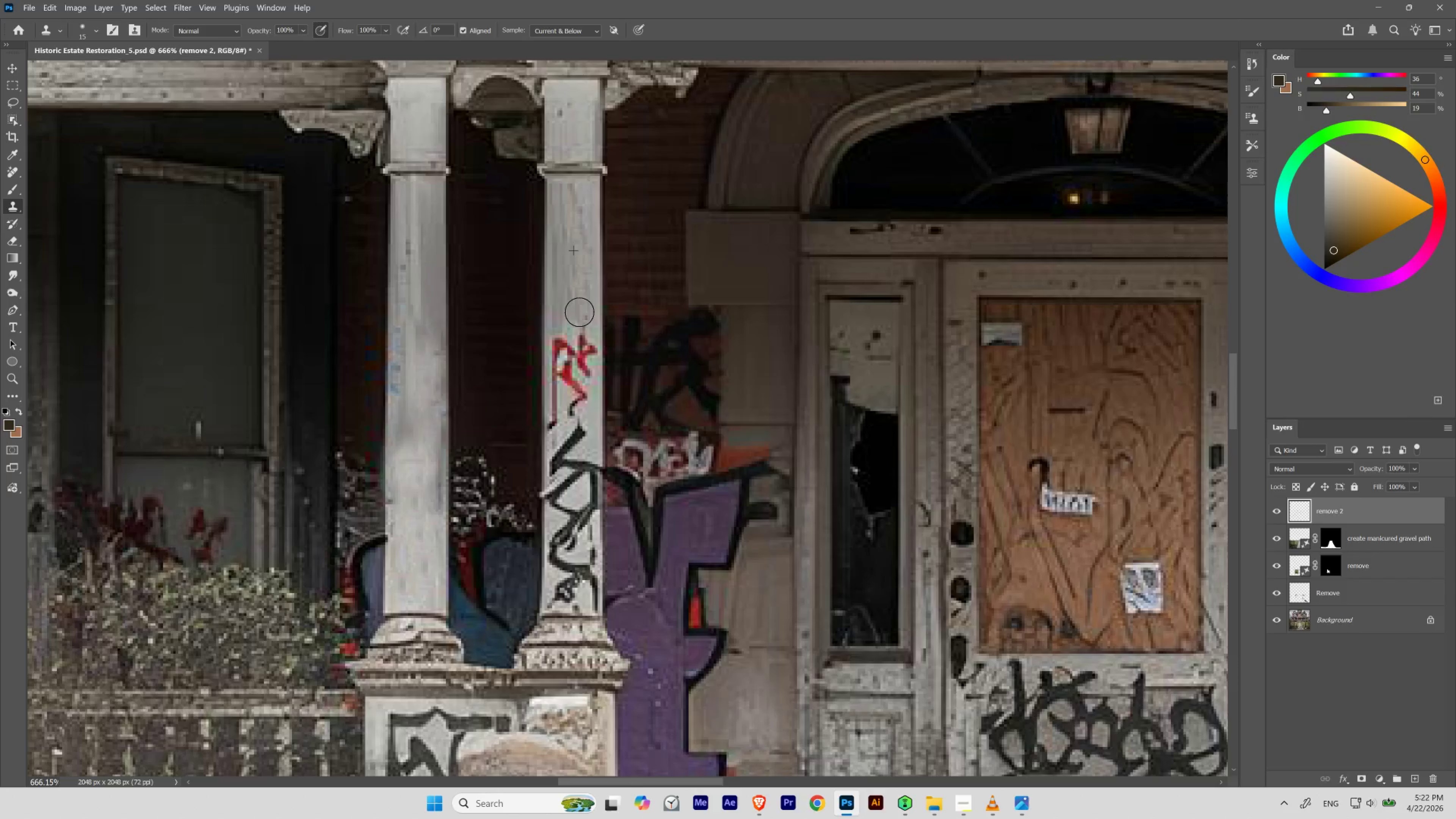 
hold_key(key=AltLeft, duration=0.34)
left_click([577, 223])
 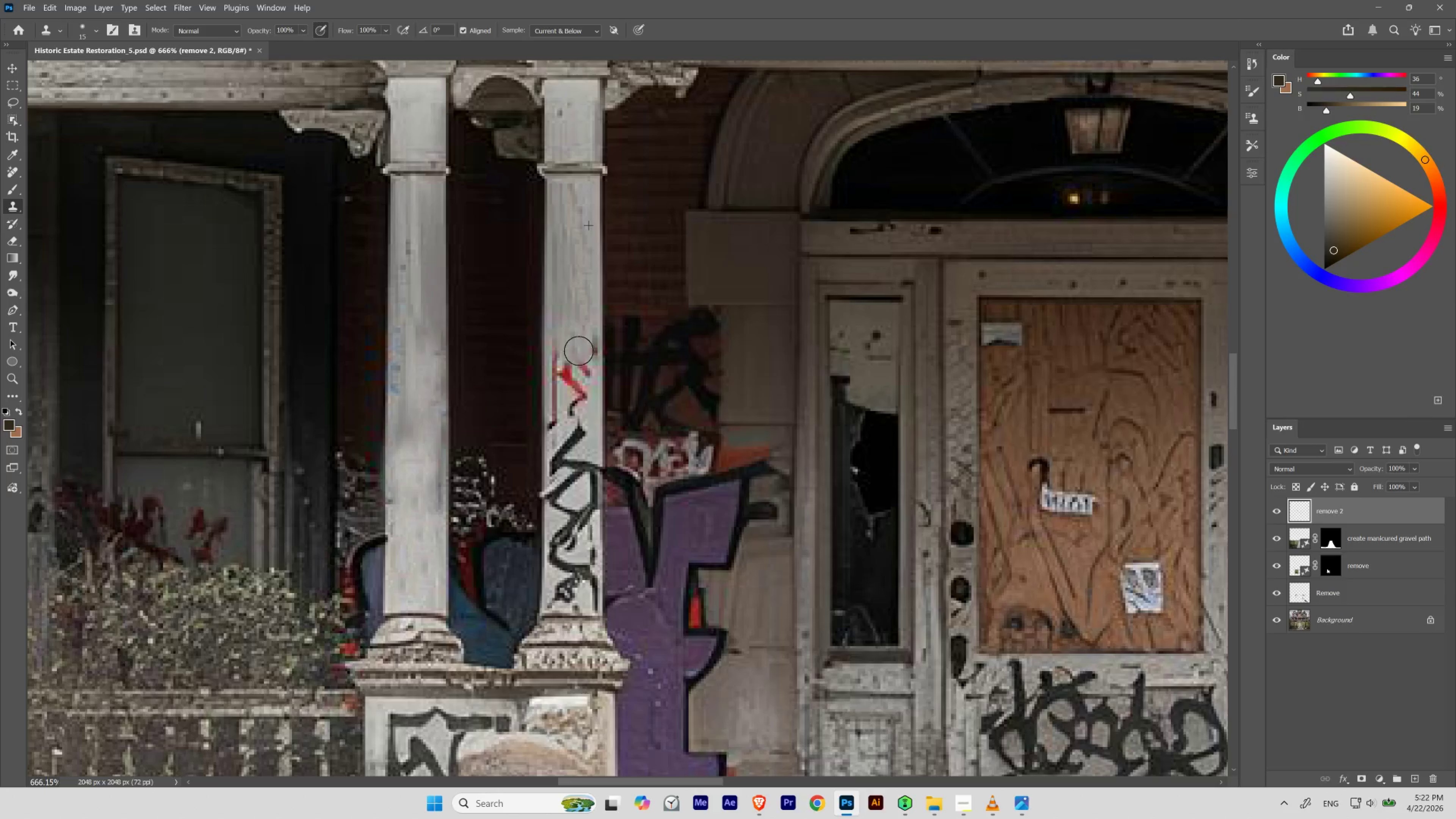 
key(Control+ControlLeft)
 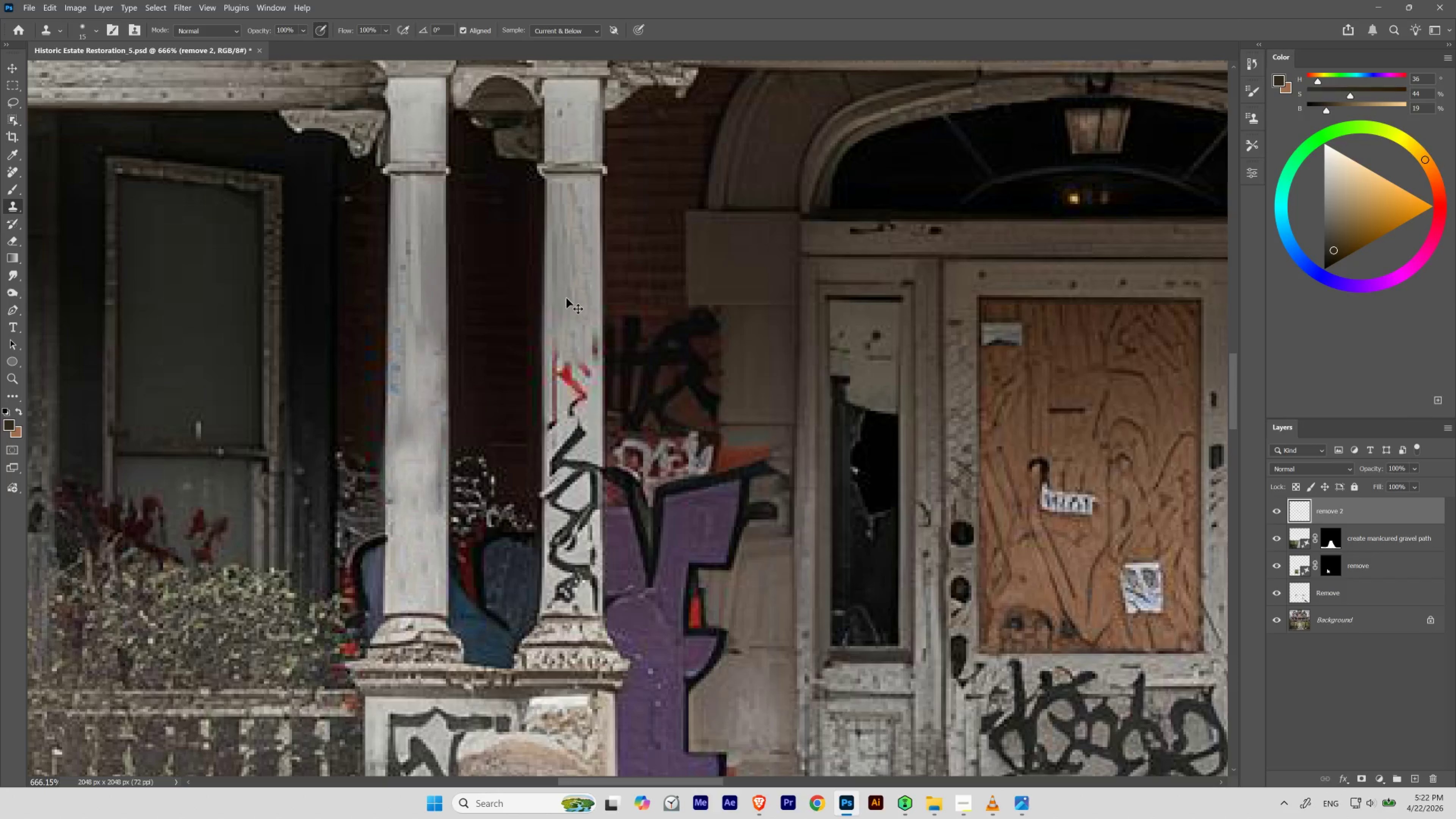 
key(Control+Z)
 